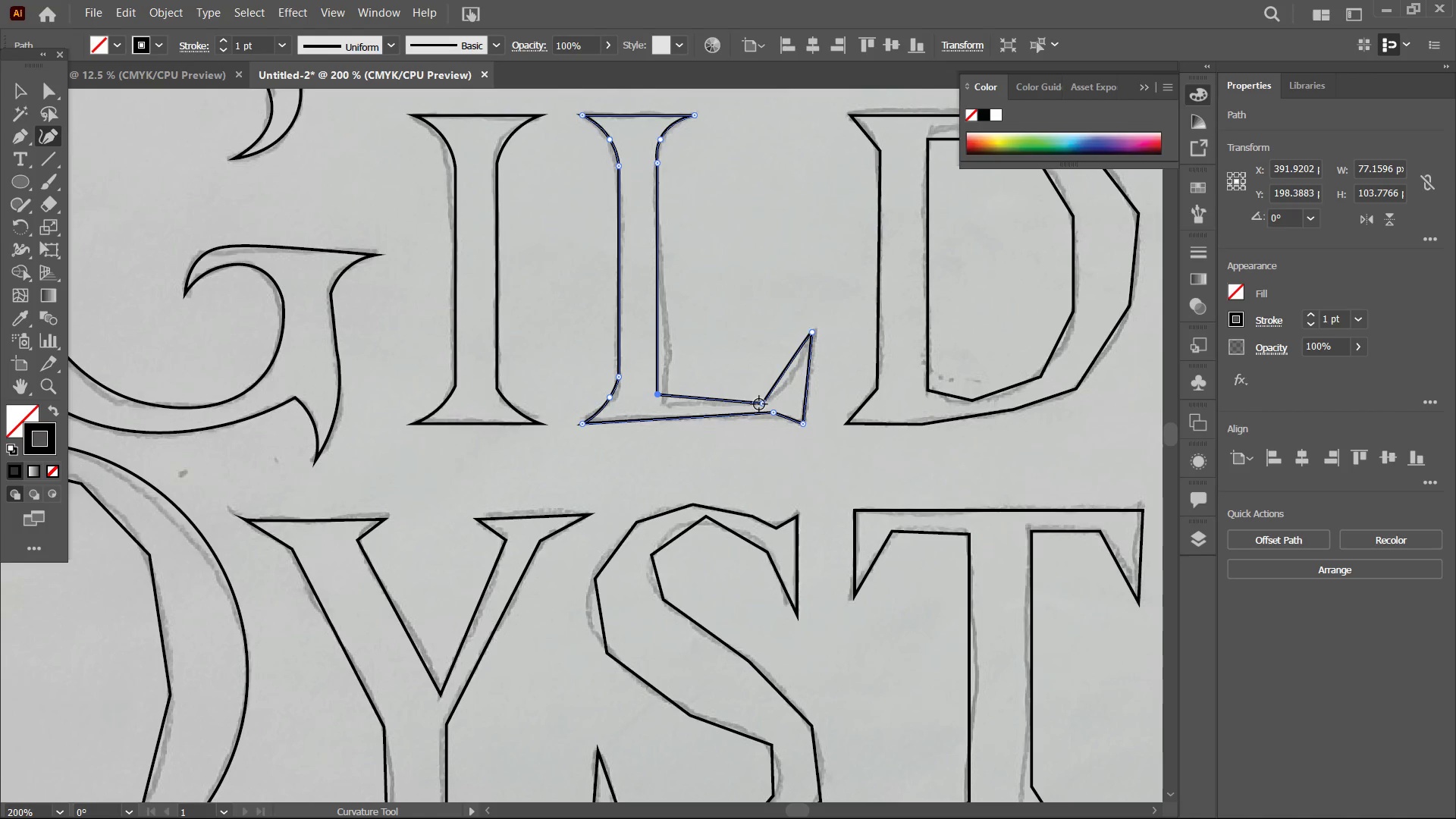 
key(Control+Z)
 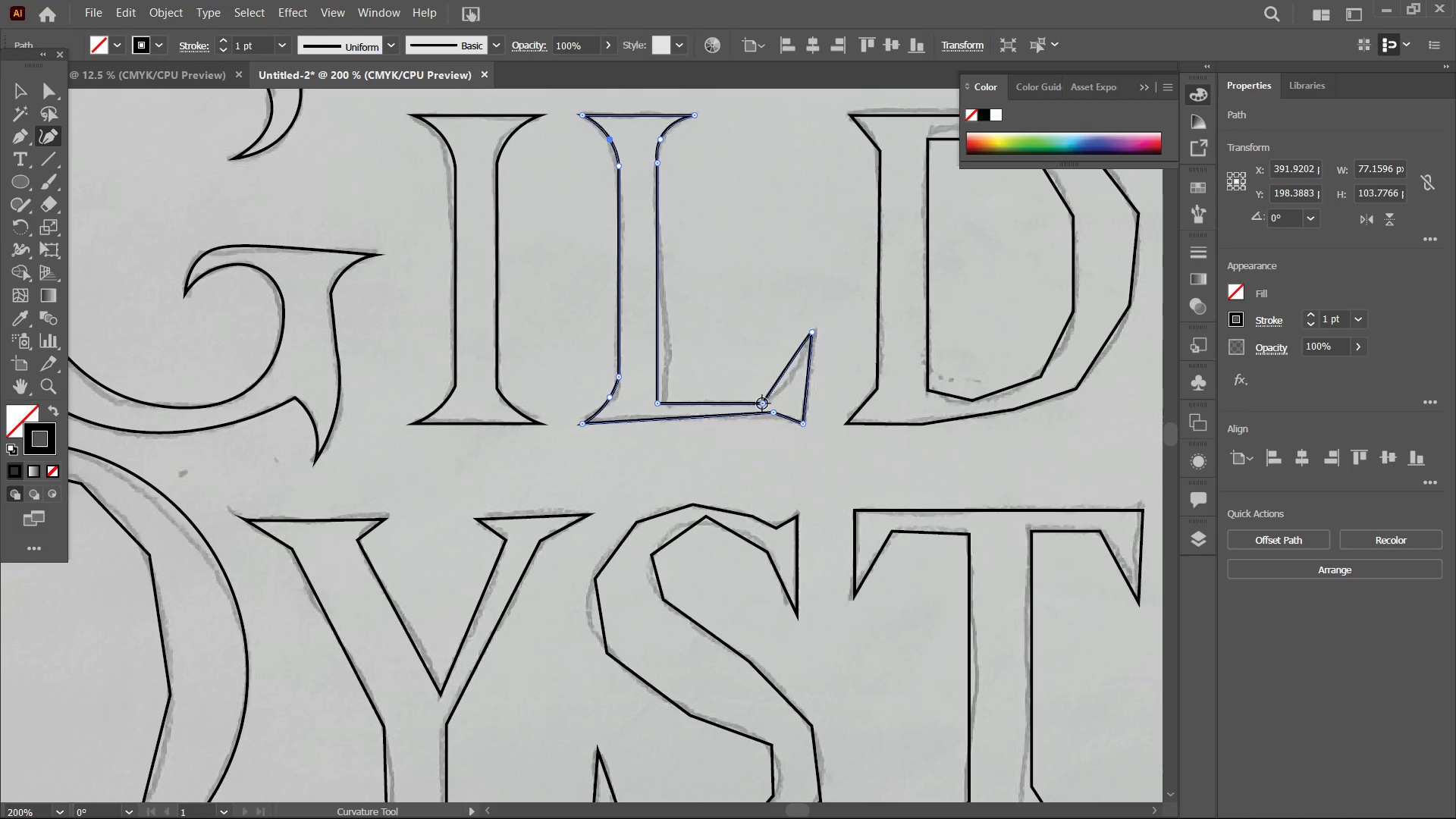 
left_click_drag(start_coordinate=[762, 403], to_coordinate=[767, 400])
 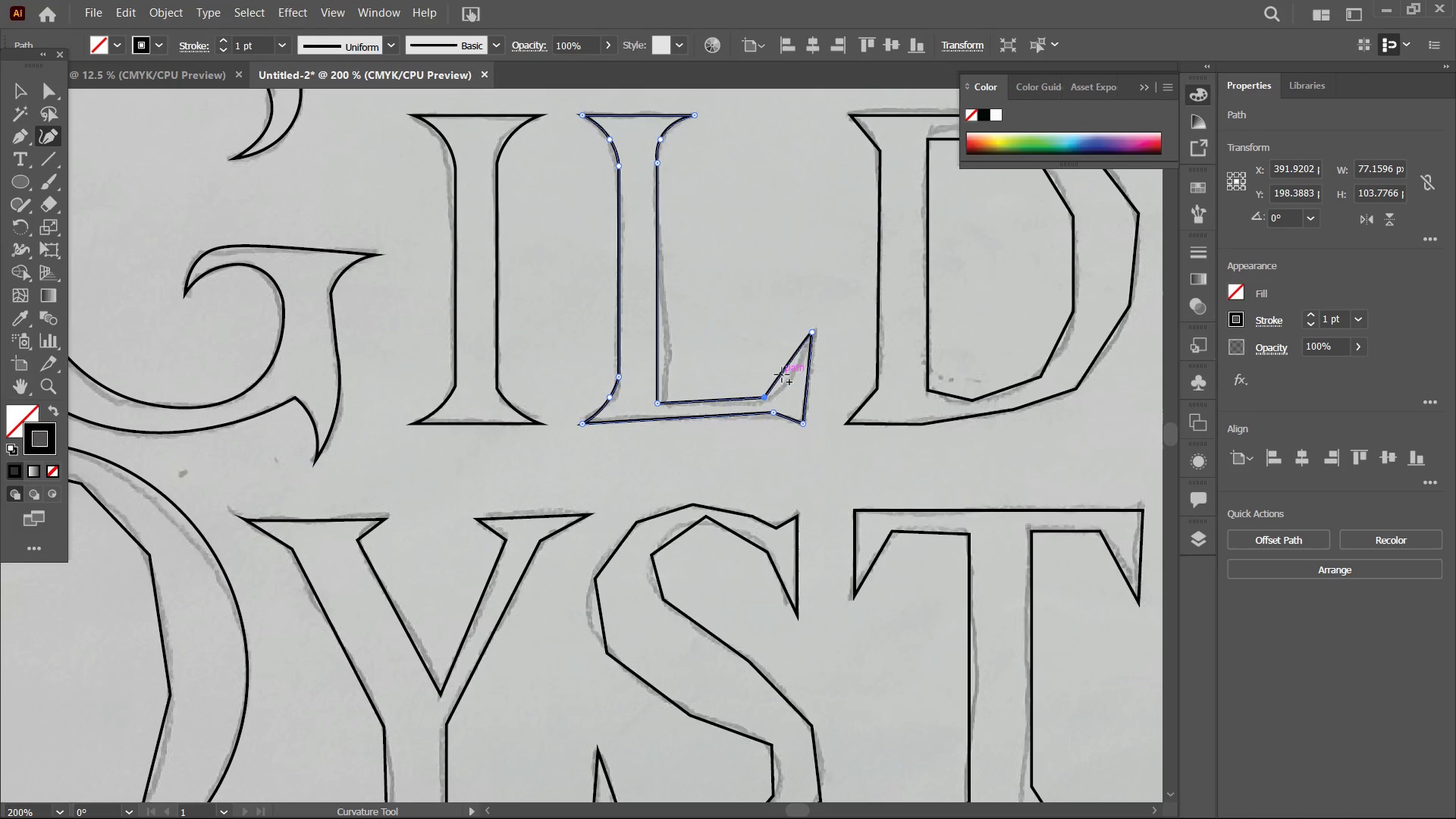 
left_click_drag(start_coordinate=[782, 375], to_coordinate=[787, 386])
 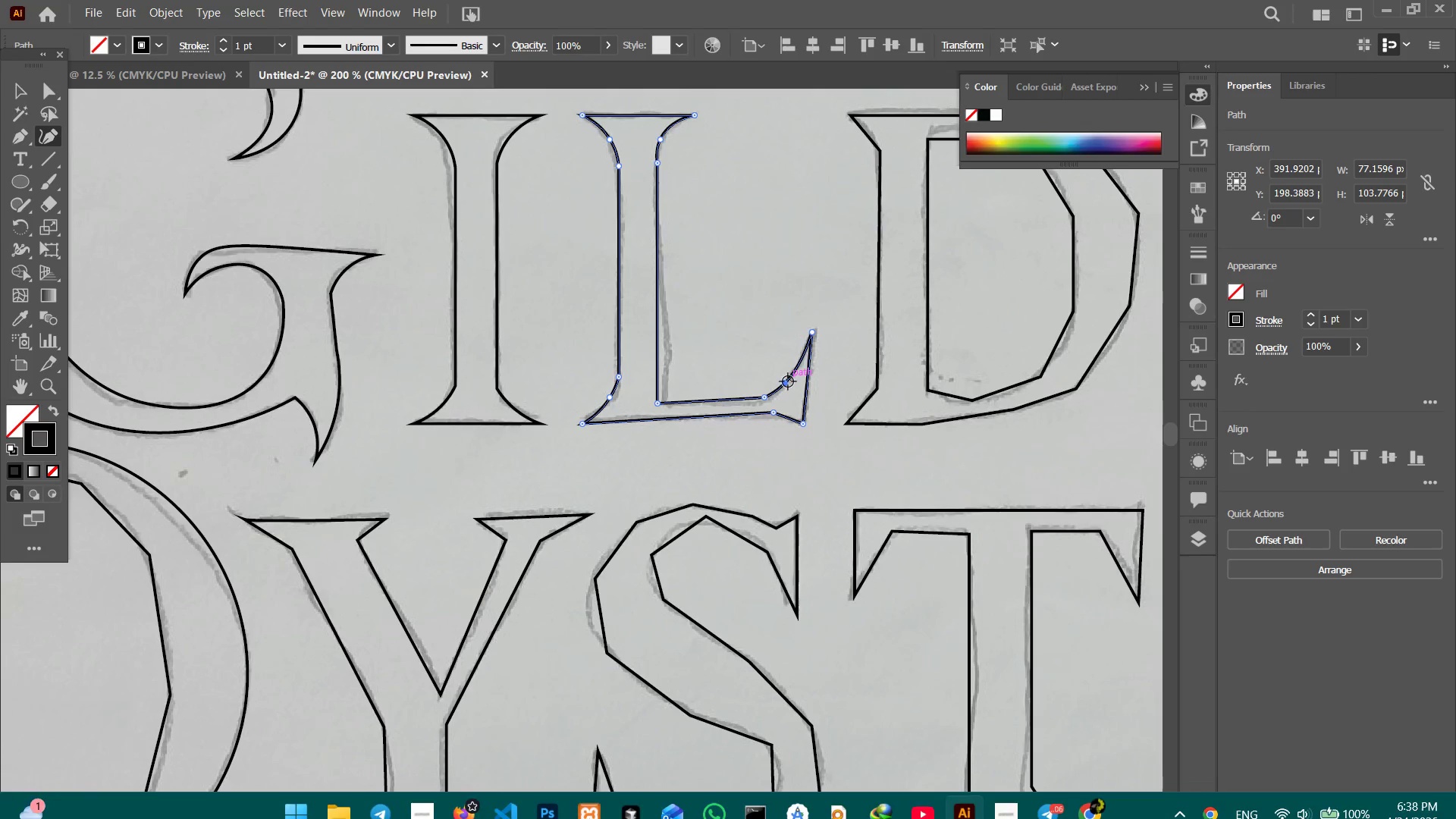 
left_click([770, 414])
 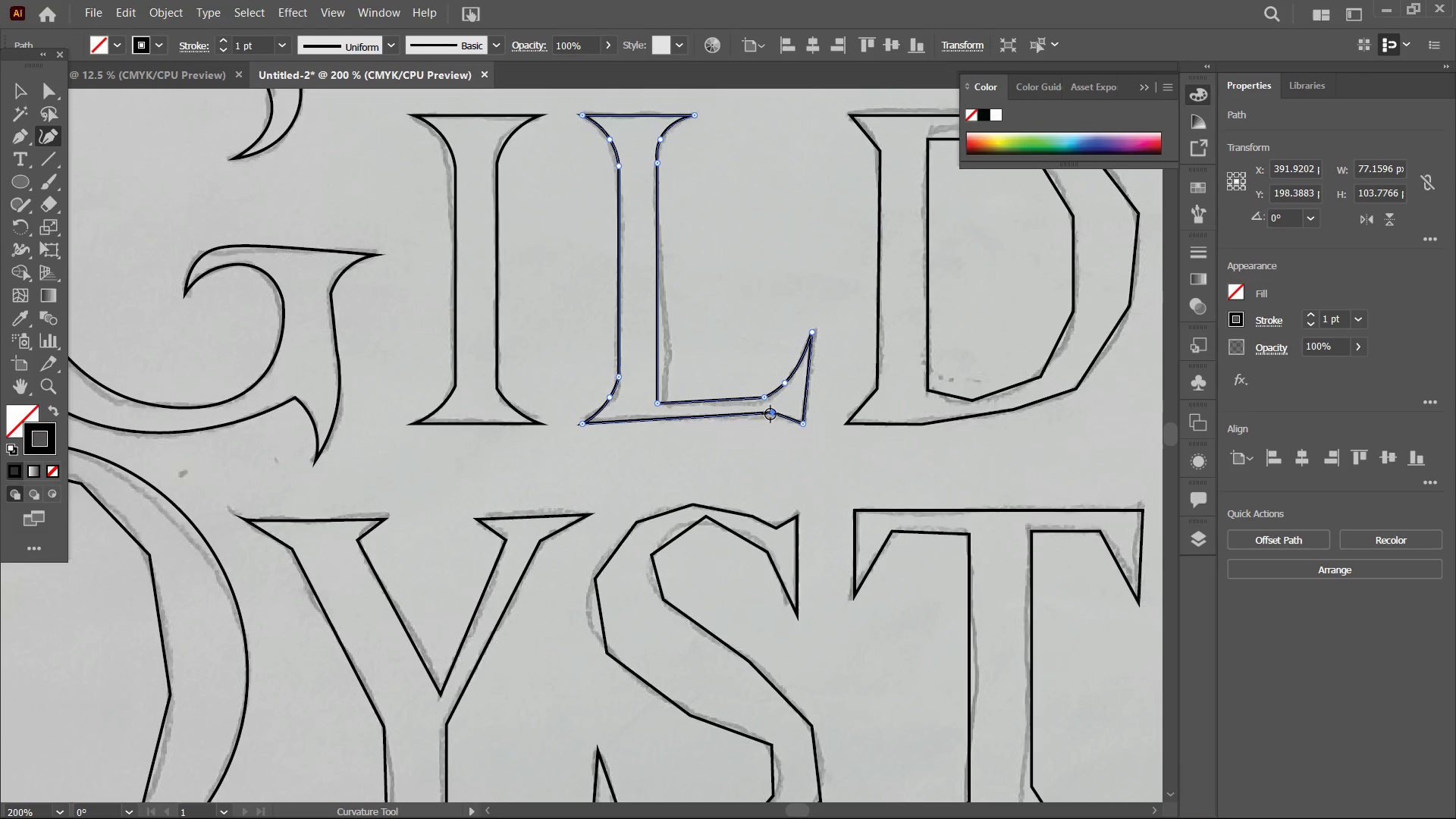 
key(Backspace)
 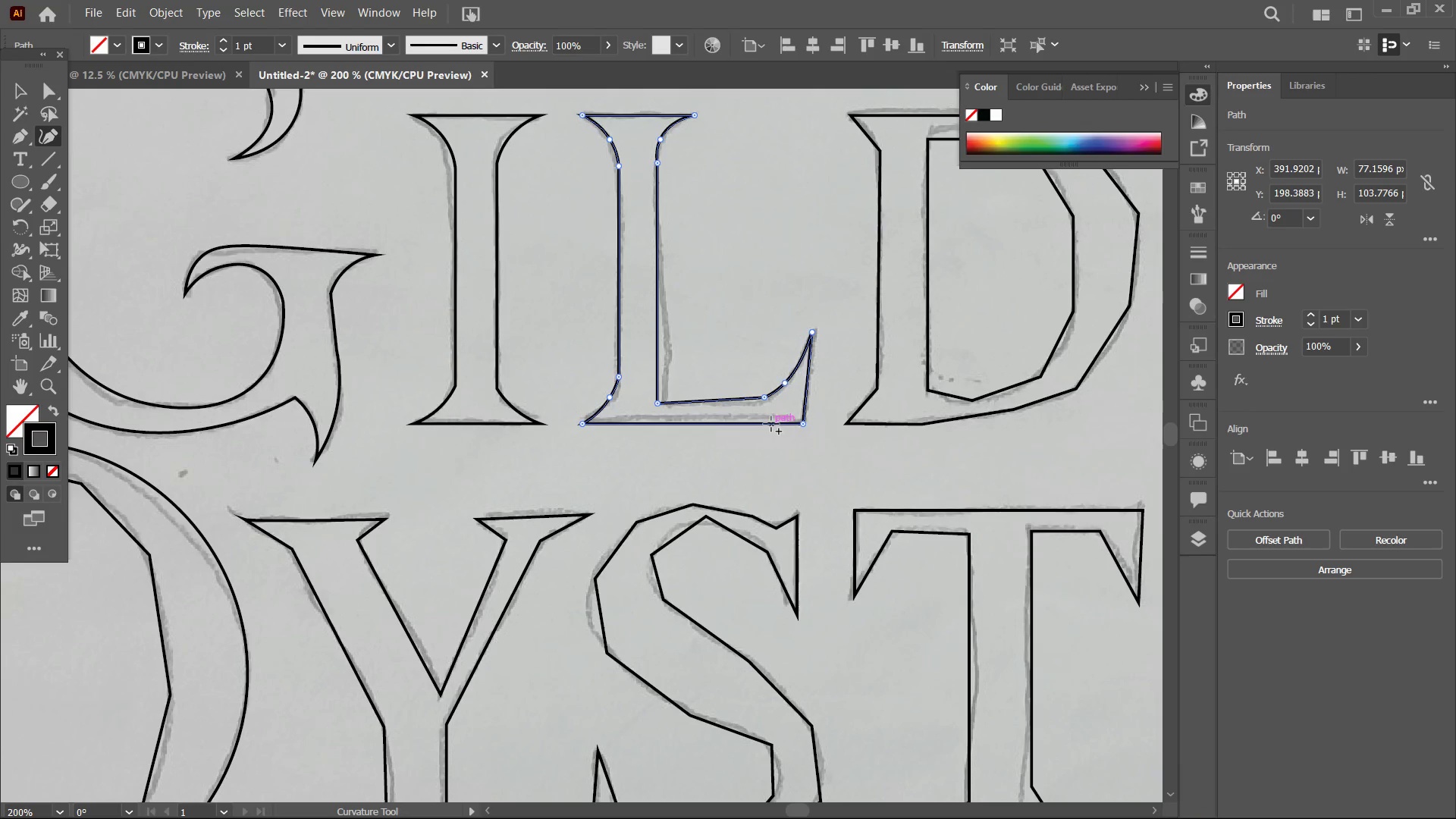 
left_click_drag(start_coordinate=[771, 424], to_coordinate=[772, 417])
 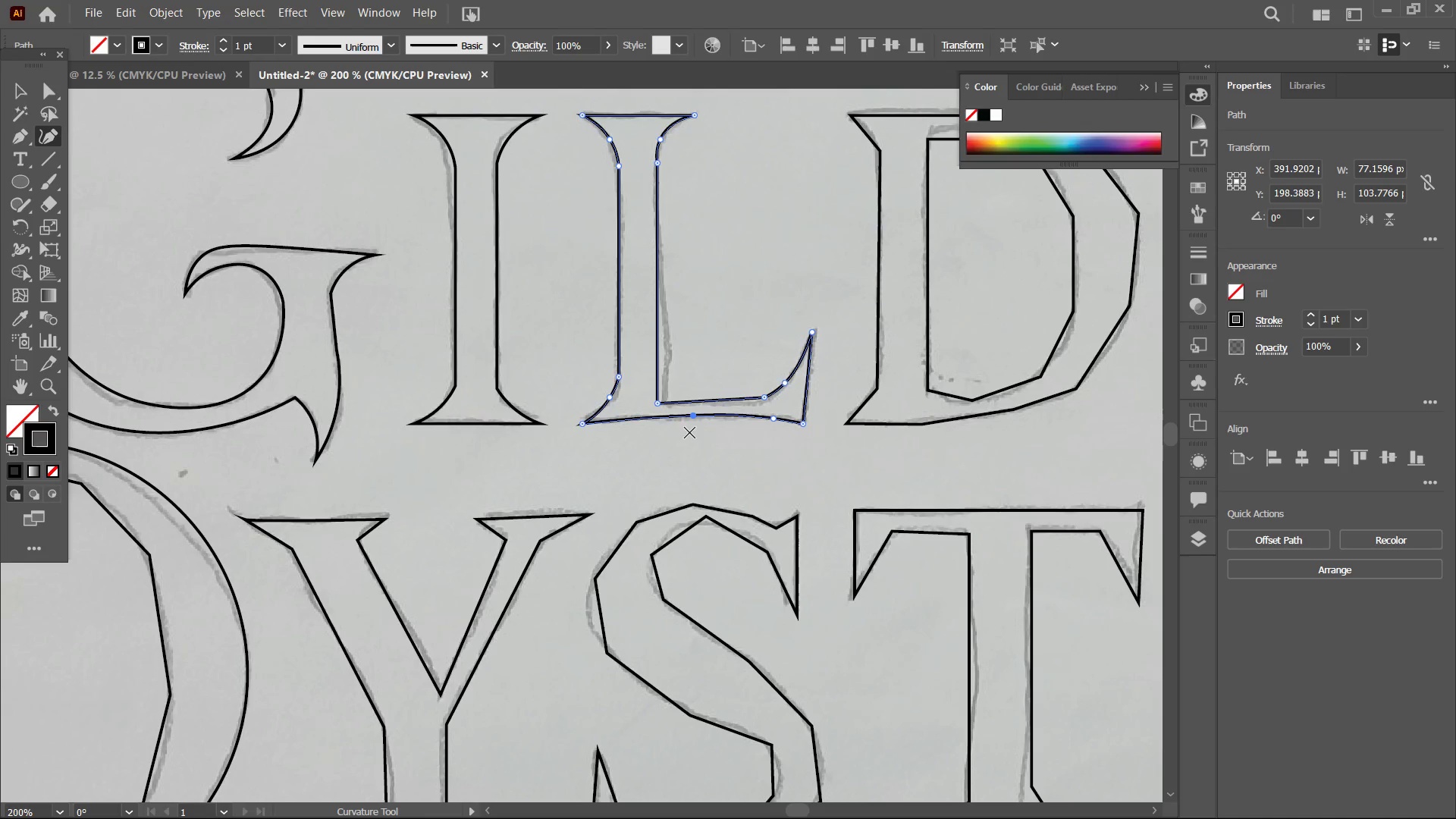 
scroll: coordinate [782, 447], scroll_direction: up, amount: 6.0
 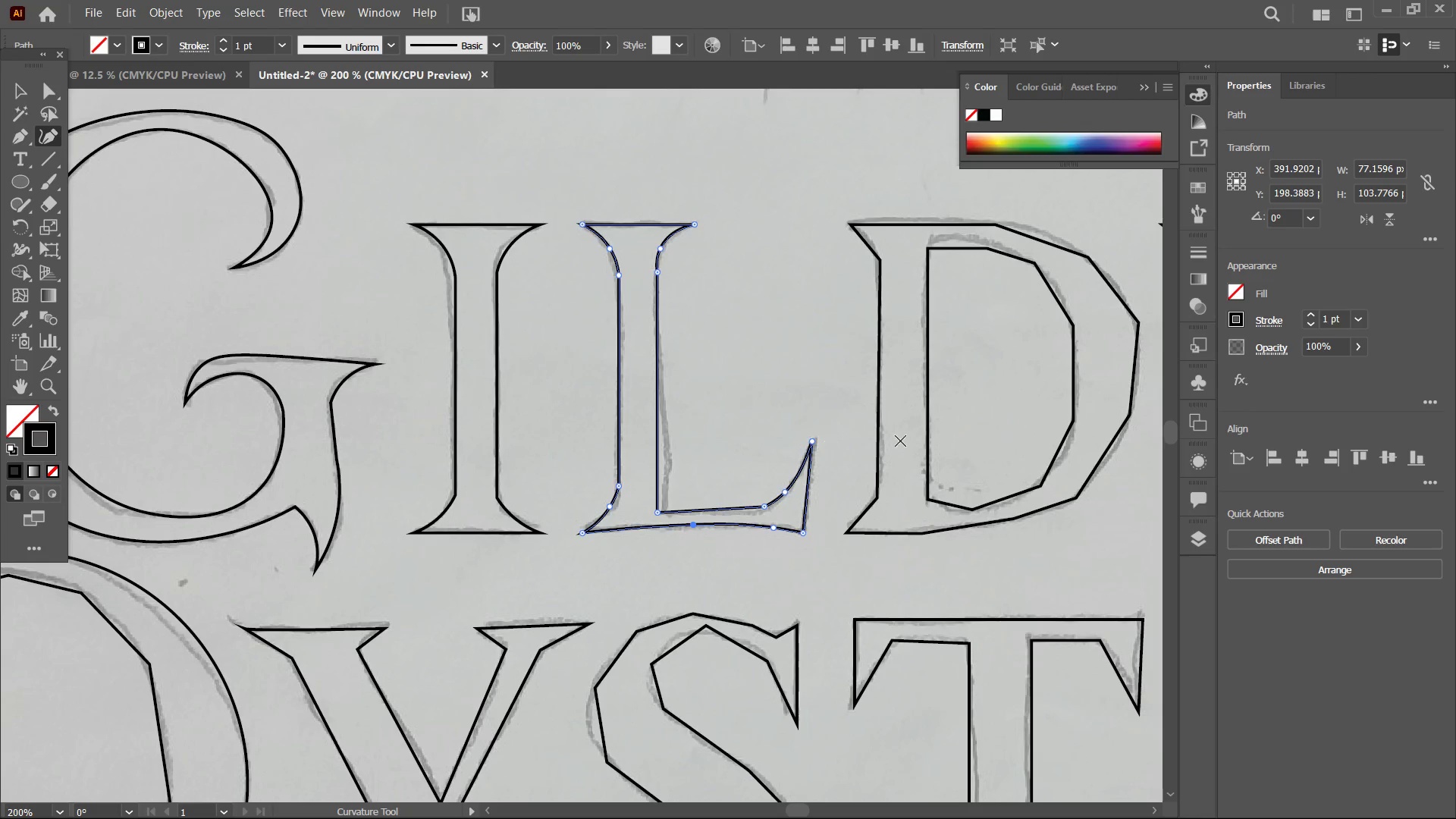 
hold_key(key=Space, duration=0.73)
 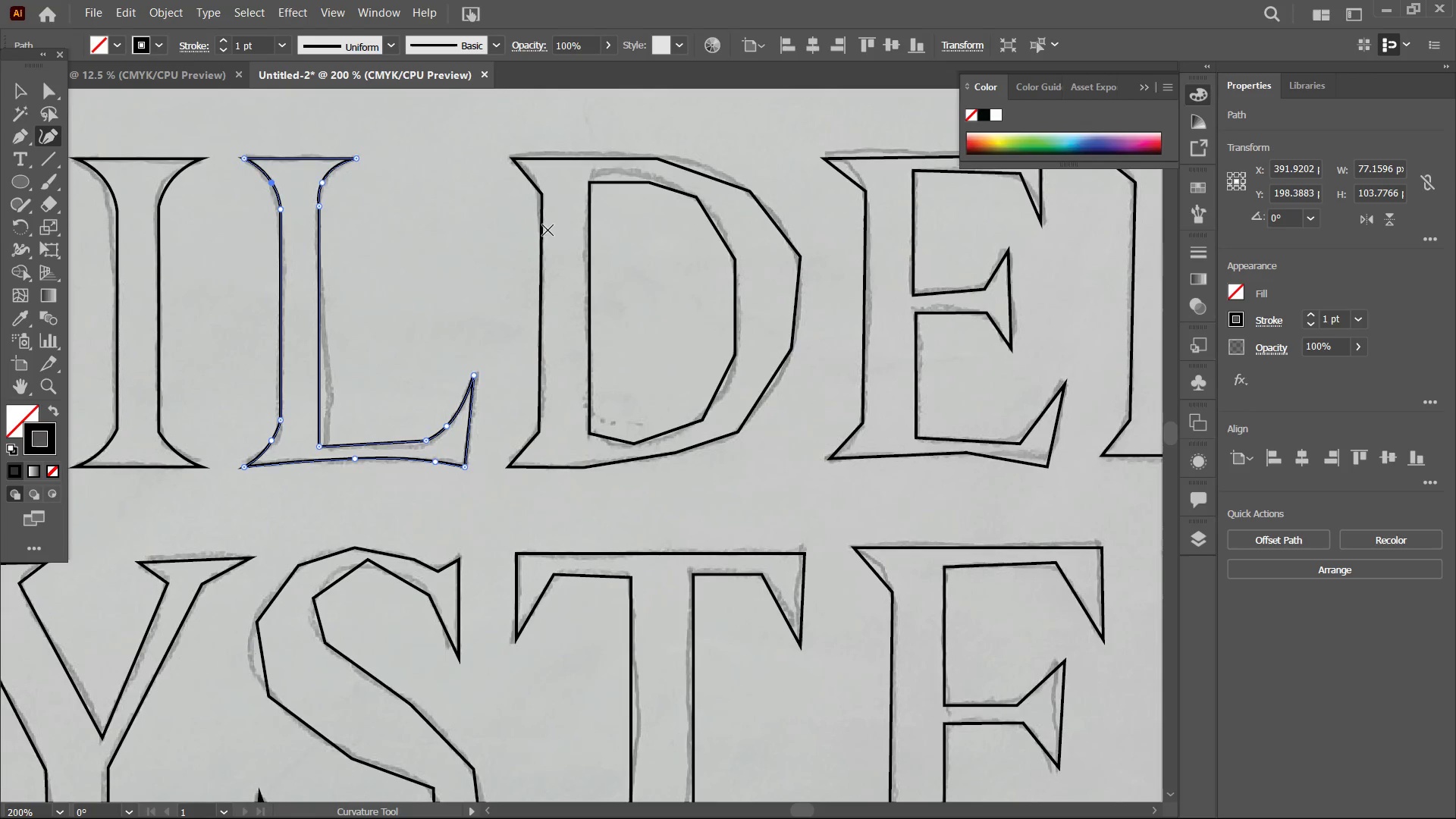 
left_click_drag(start_coordinate=[889, 441], to_coordinate=[550, 375])
 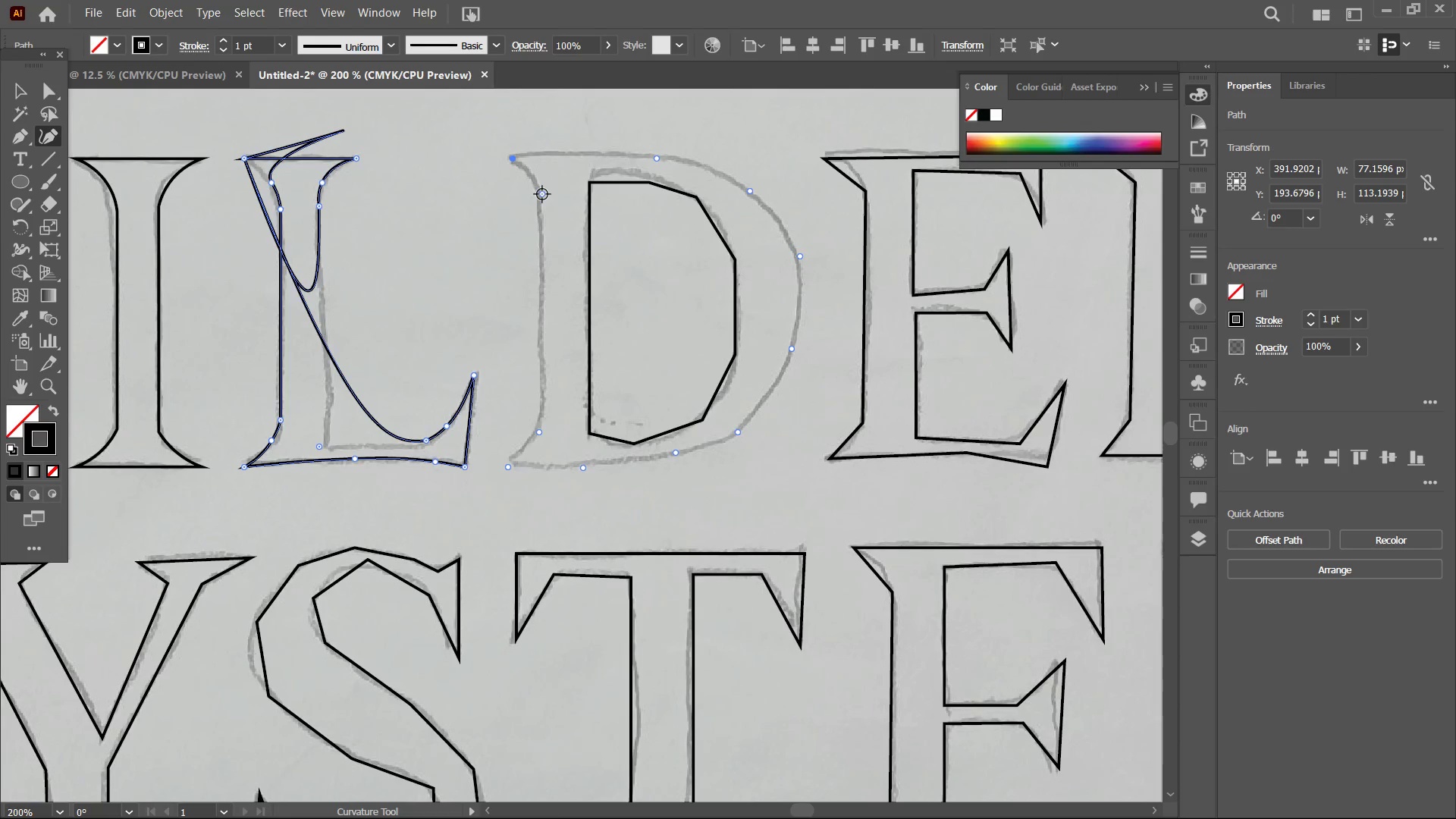 
key(Control+Z)
 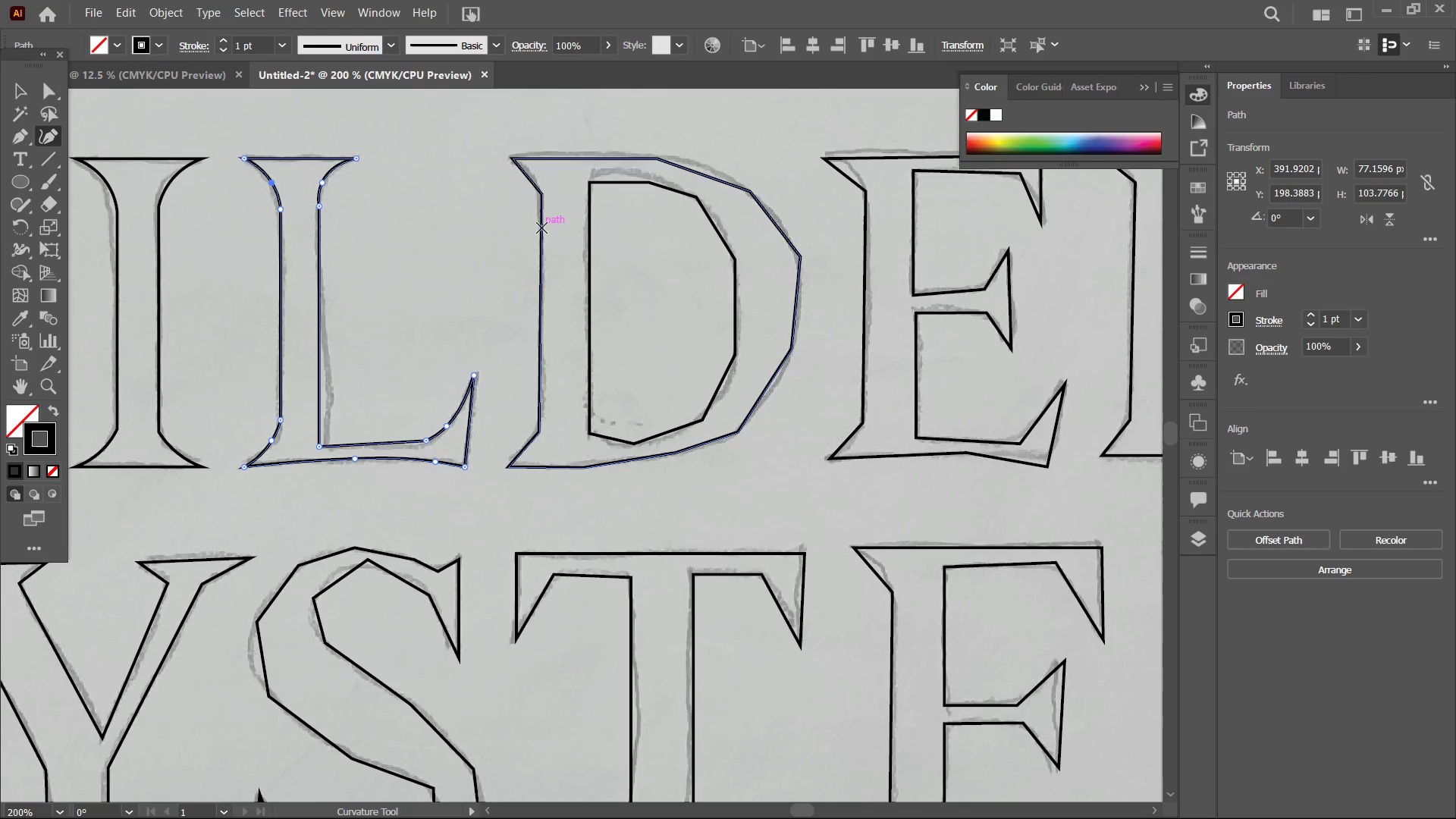 
left_click([541, 232])
 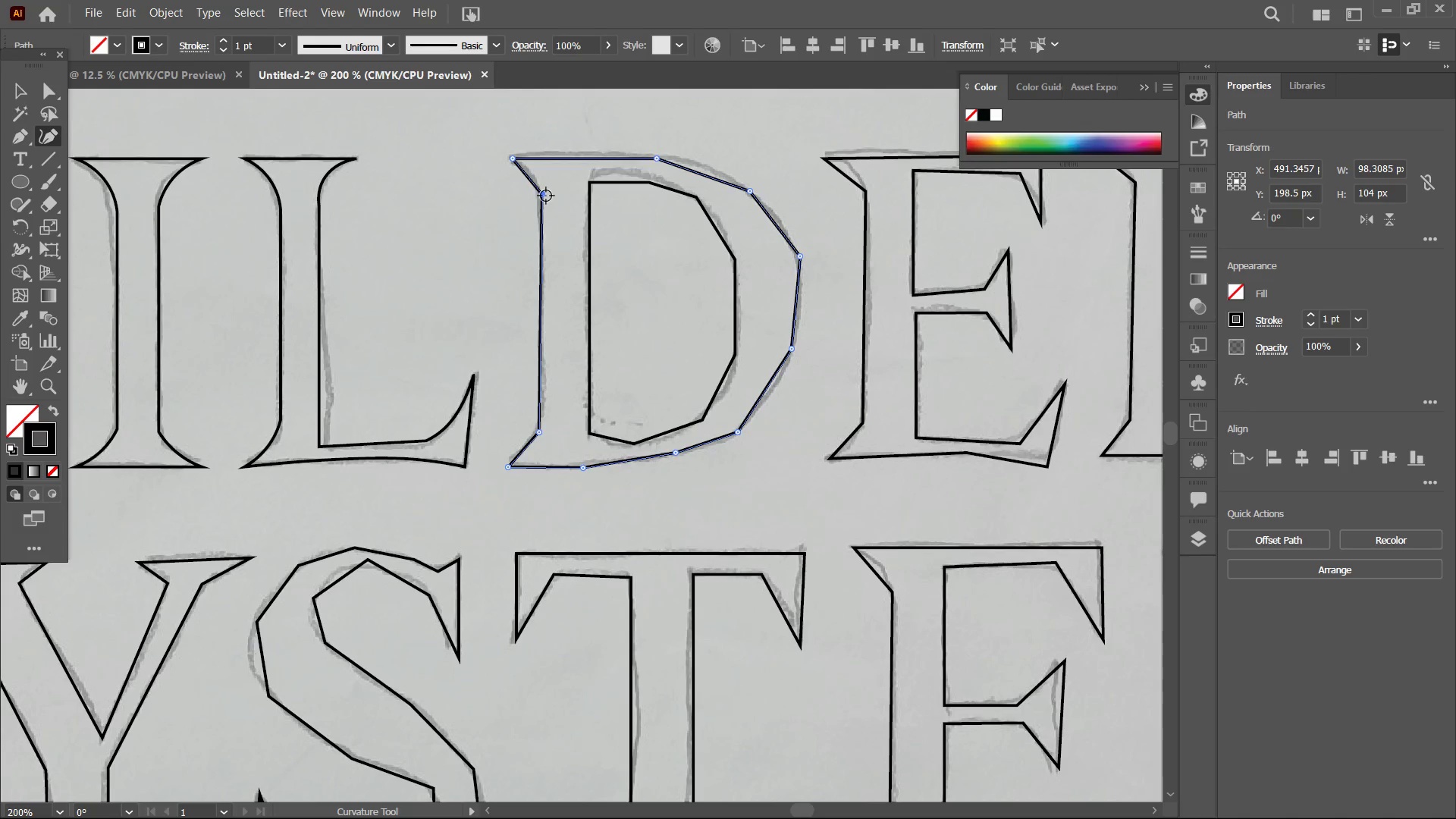 
left_click_drag(start_coordinate=[544, 196], to_coordinate=[544, 212])
 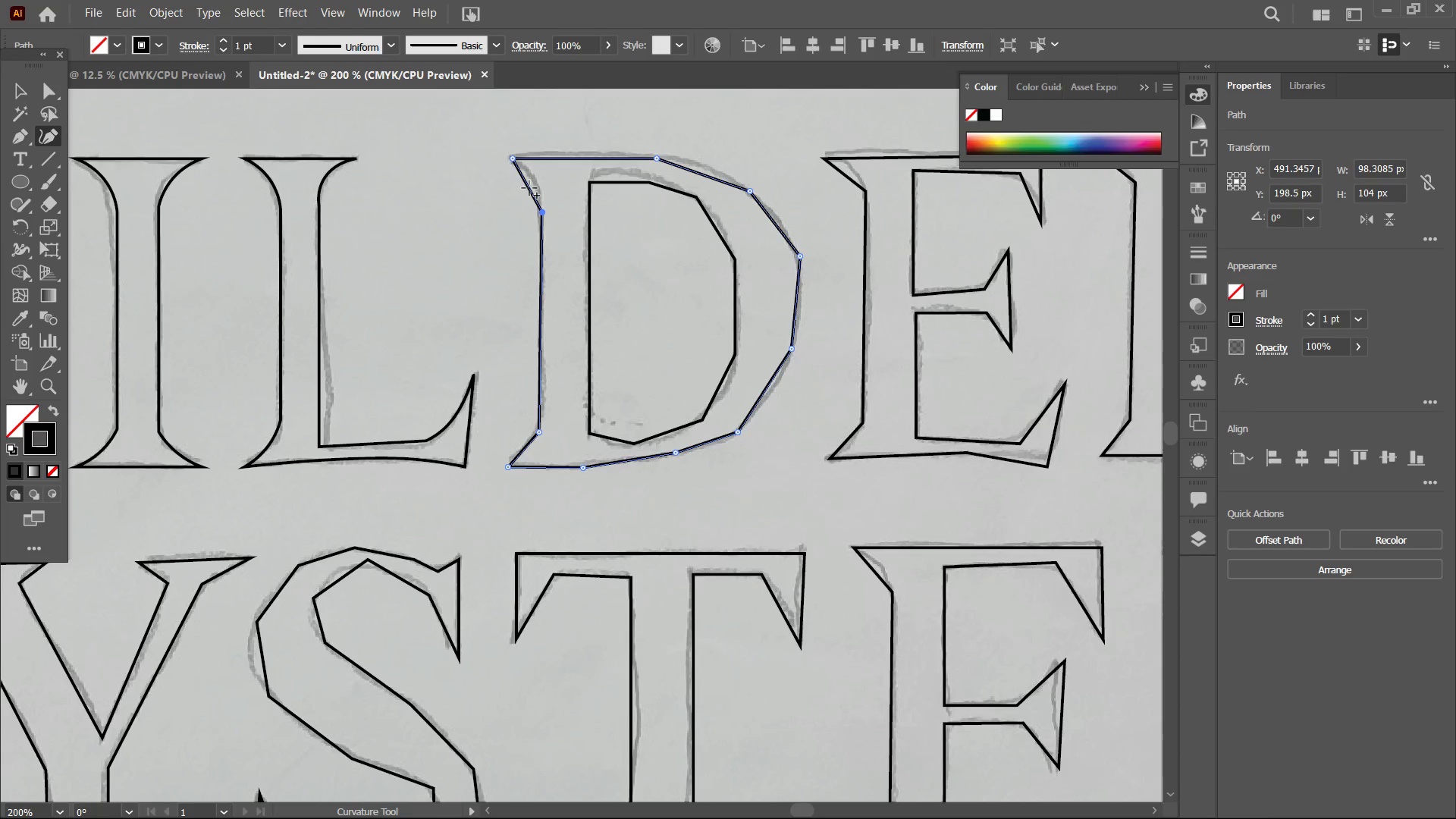 
left_click_drag(start_coordinate=[529, 188], to_coordinate=[536, 183])
 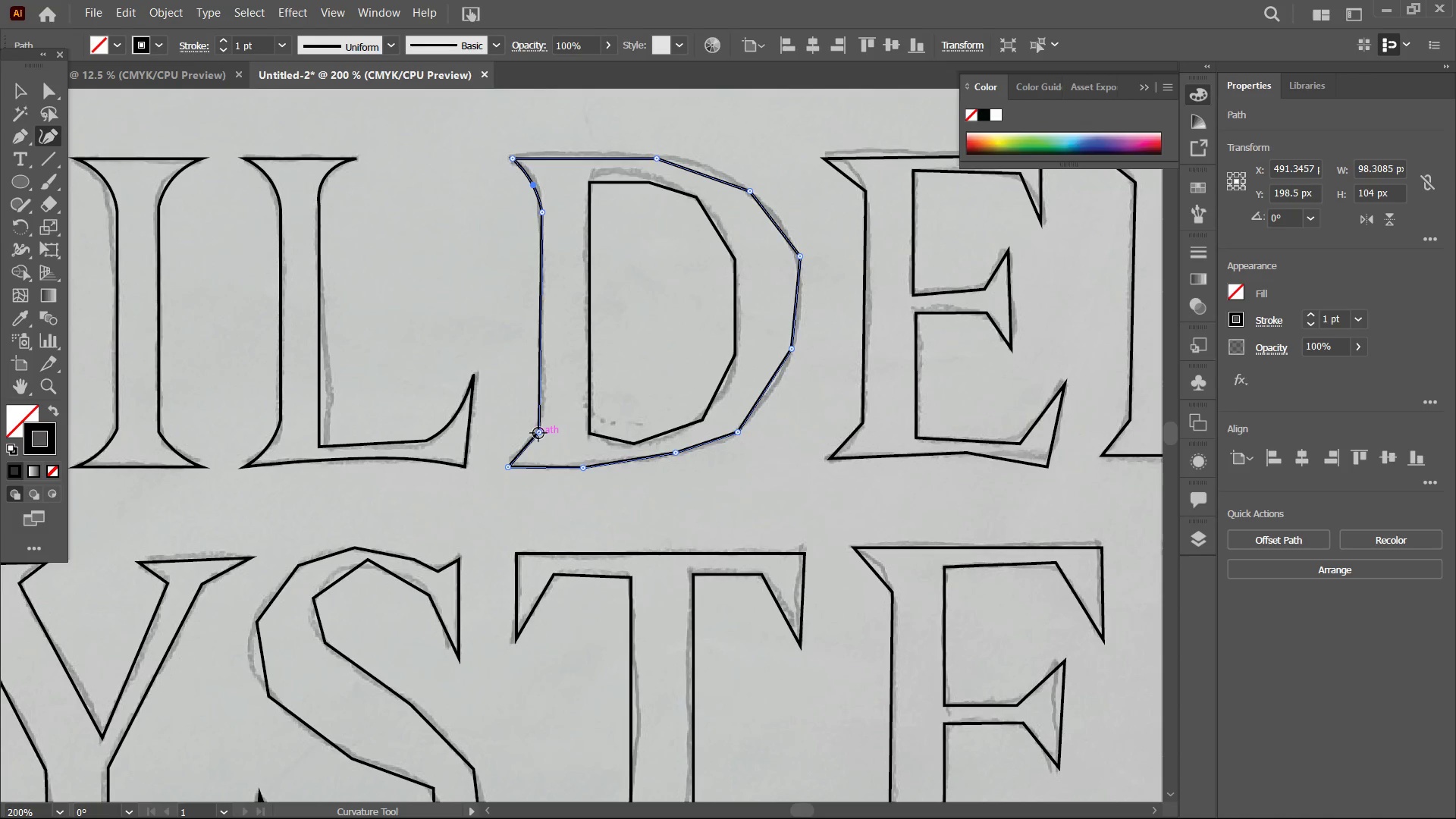 
left_click_drag(start_coordinate=[538, 433], to_coordinate=[539, 411])
 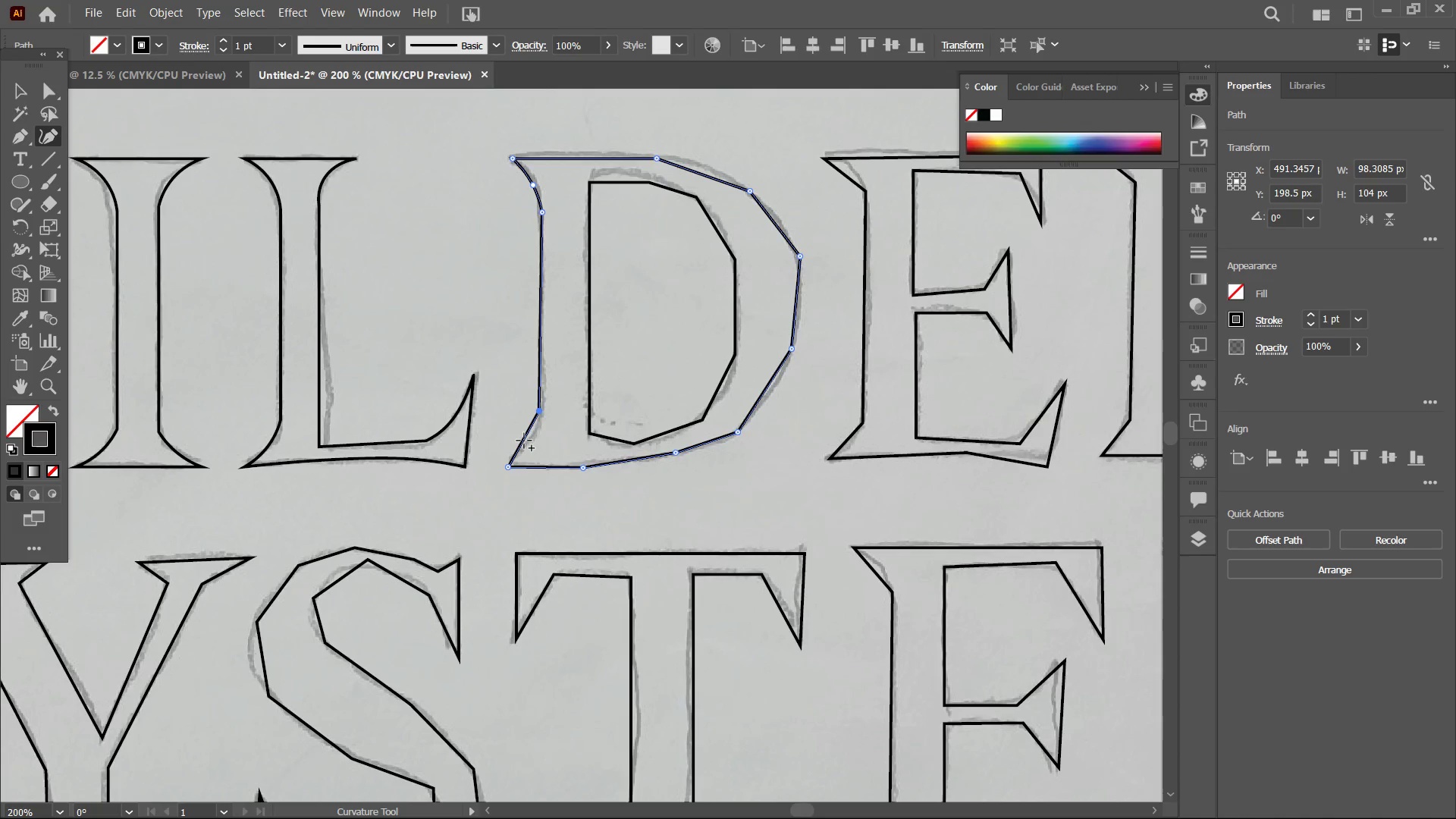 
left_click_drag(start_coordinate=[524, 439], to_coordinate=[529, 444])
 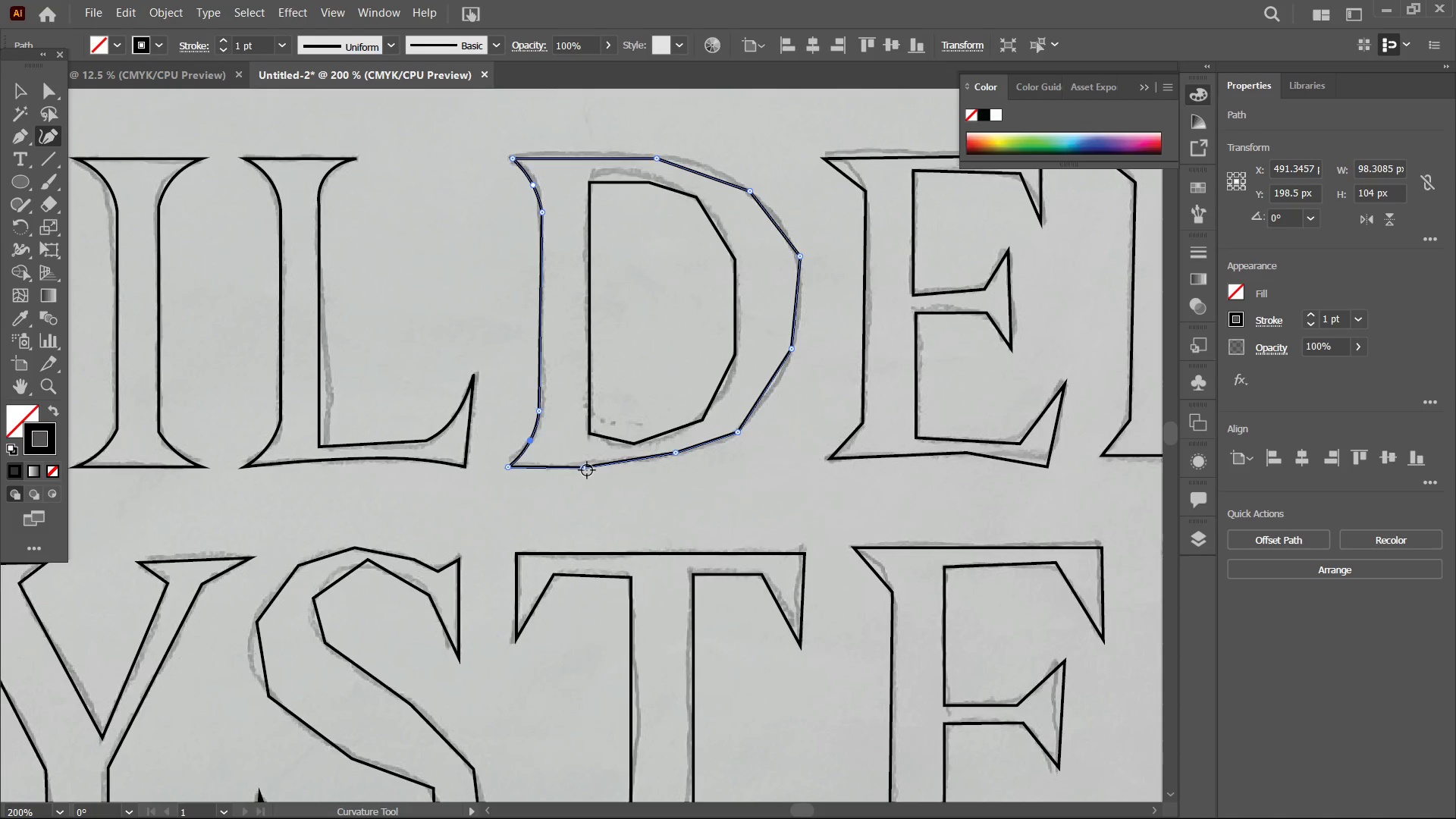 
left_click([587, 470])
 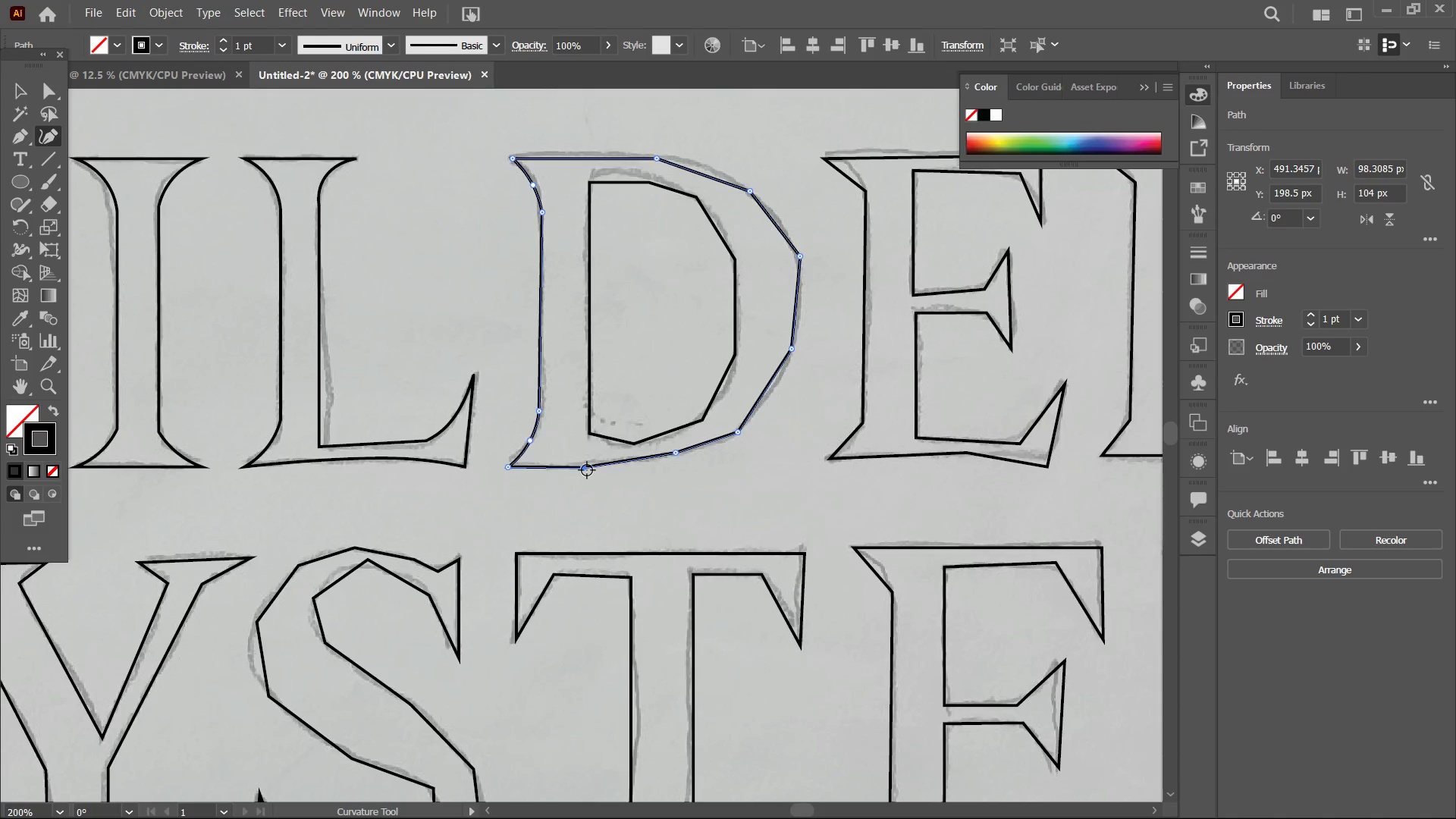 
key(Backspace)
 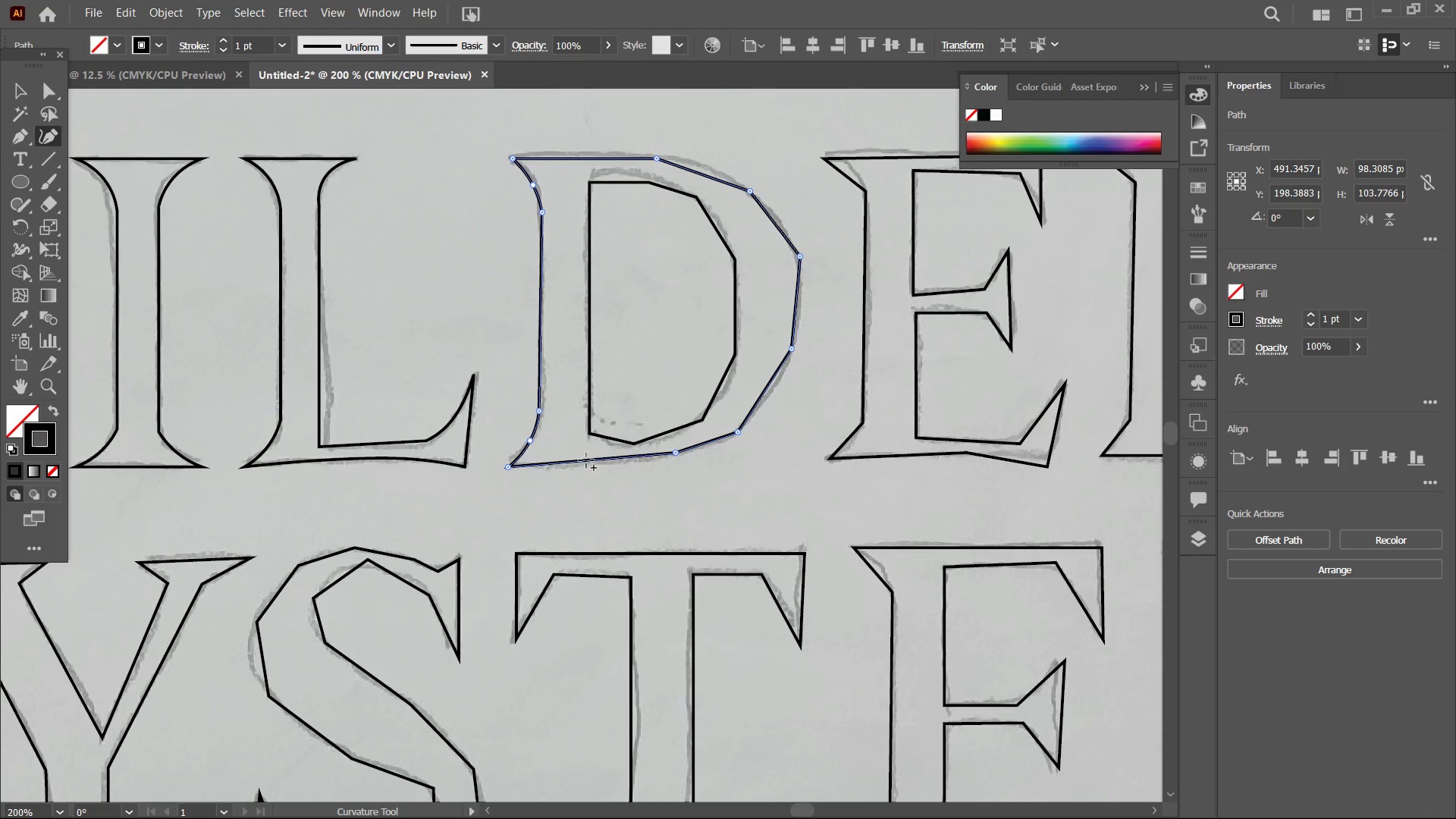 
left_click_drag(start_coordinate=[587, 459], to_coordinate=[587, 465])
 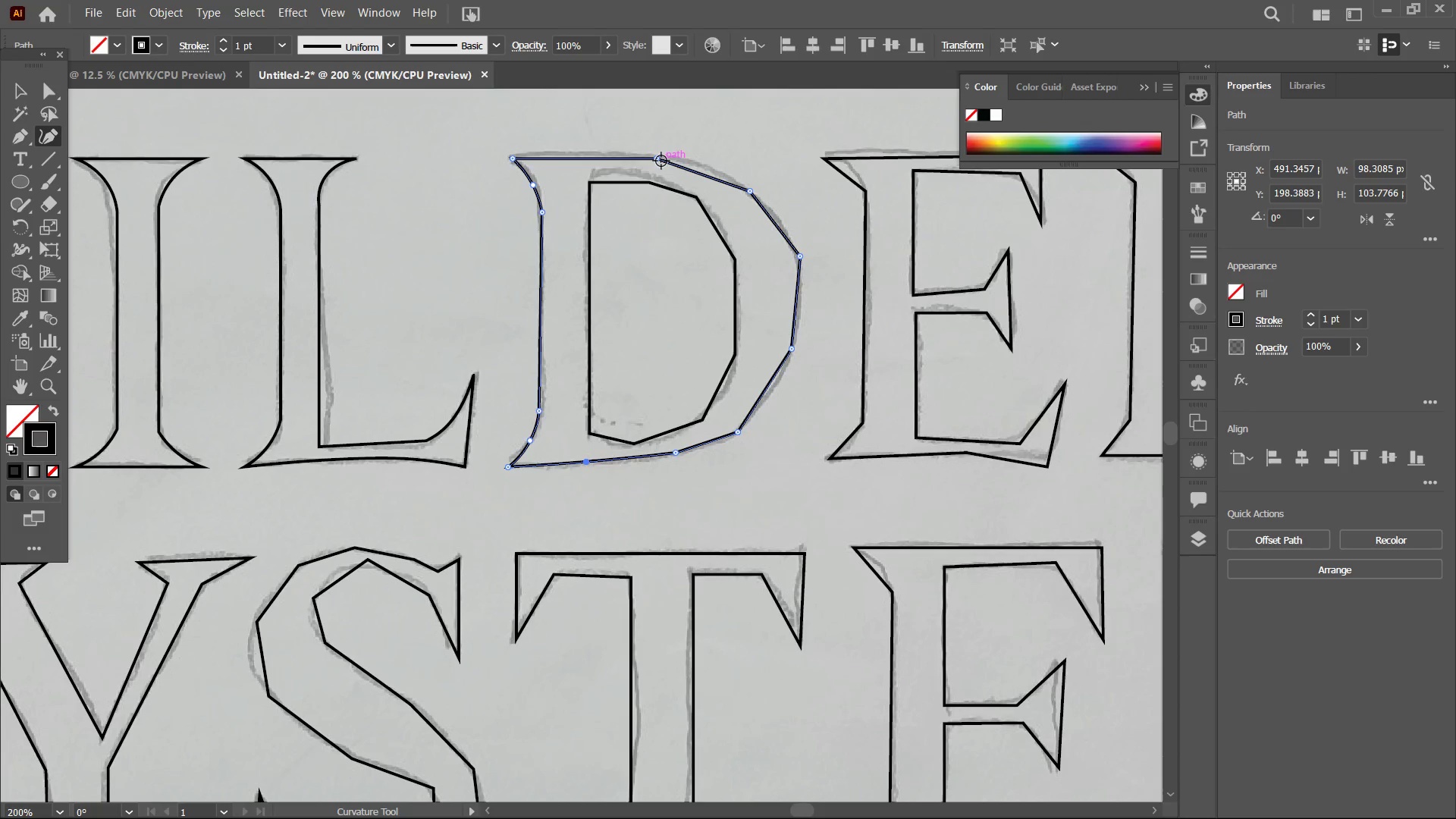 
left_click_drag(start_coordinate=[657, 158], to_coordinate=[626, 155])
 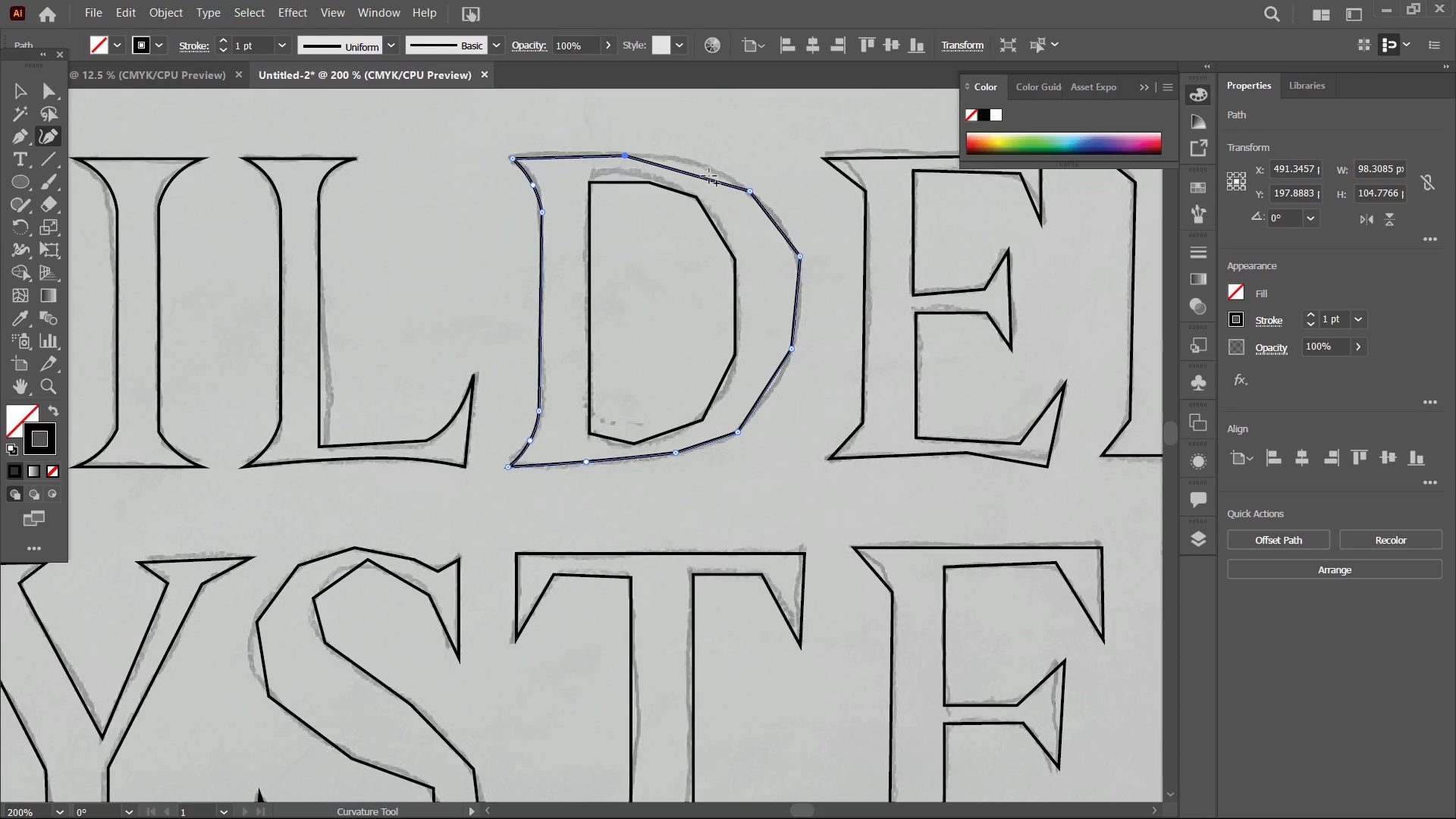 
left_click_drag(start_coordinate=[710, 176], to_coordinate=[711, 171])
 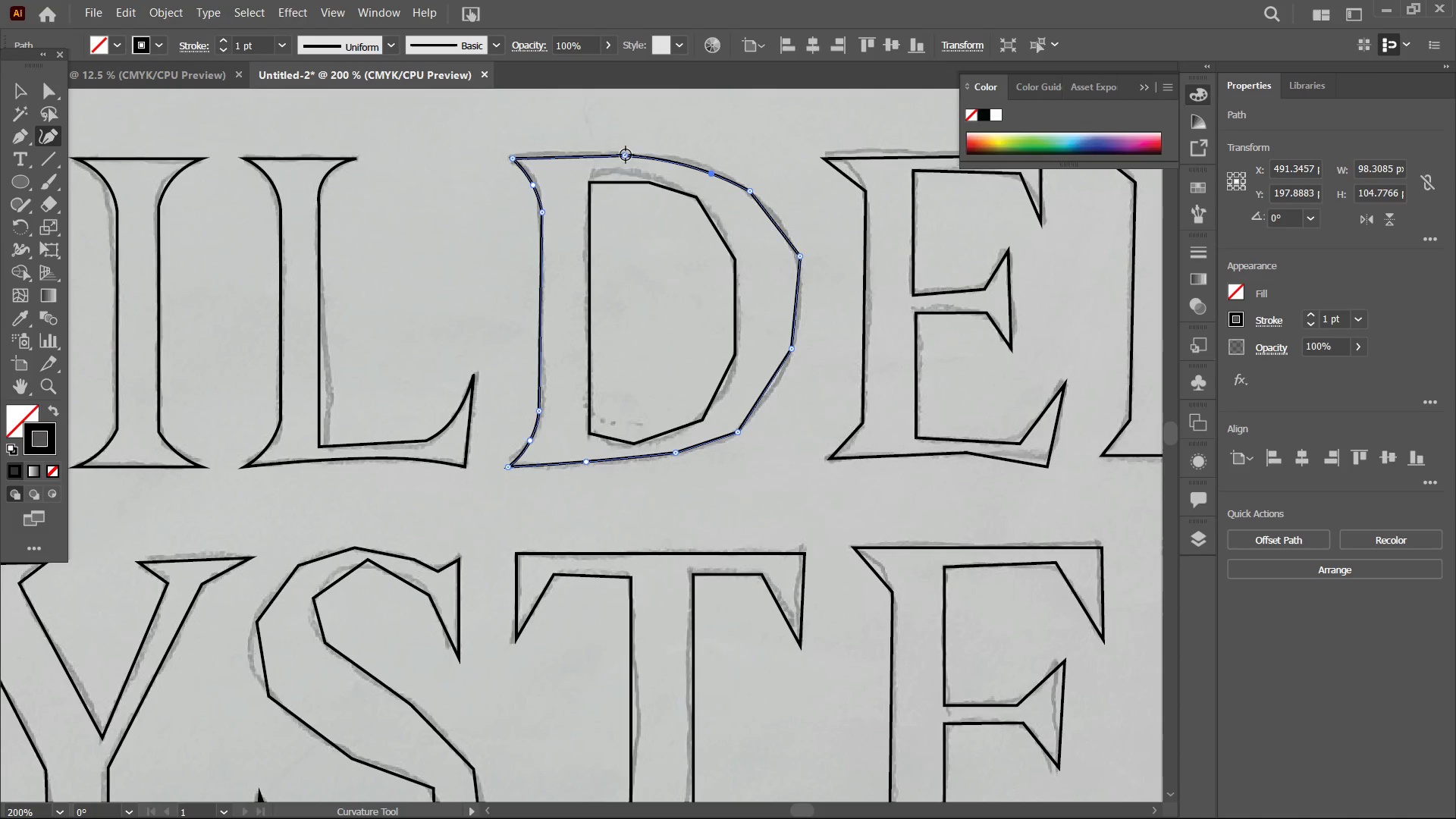 
left_click_drag(start_coordinate=[626, 155], to_coordinate=[626, 160])
 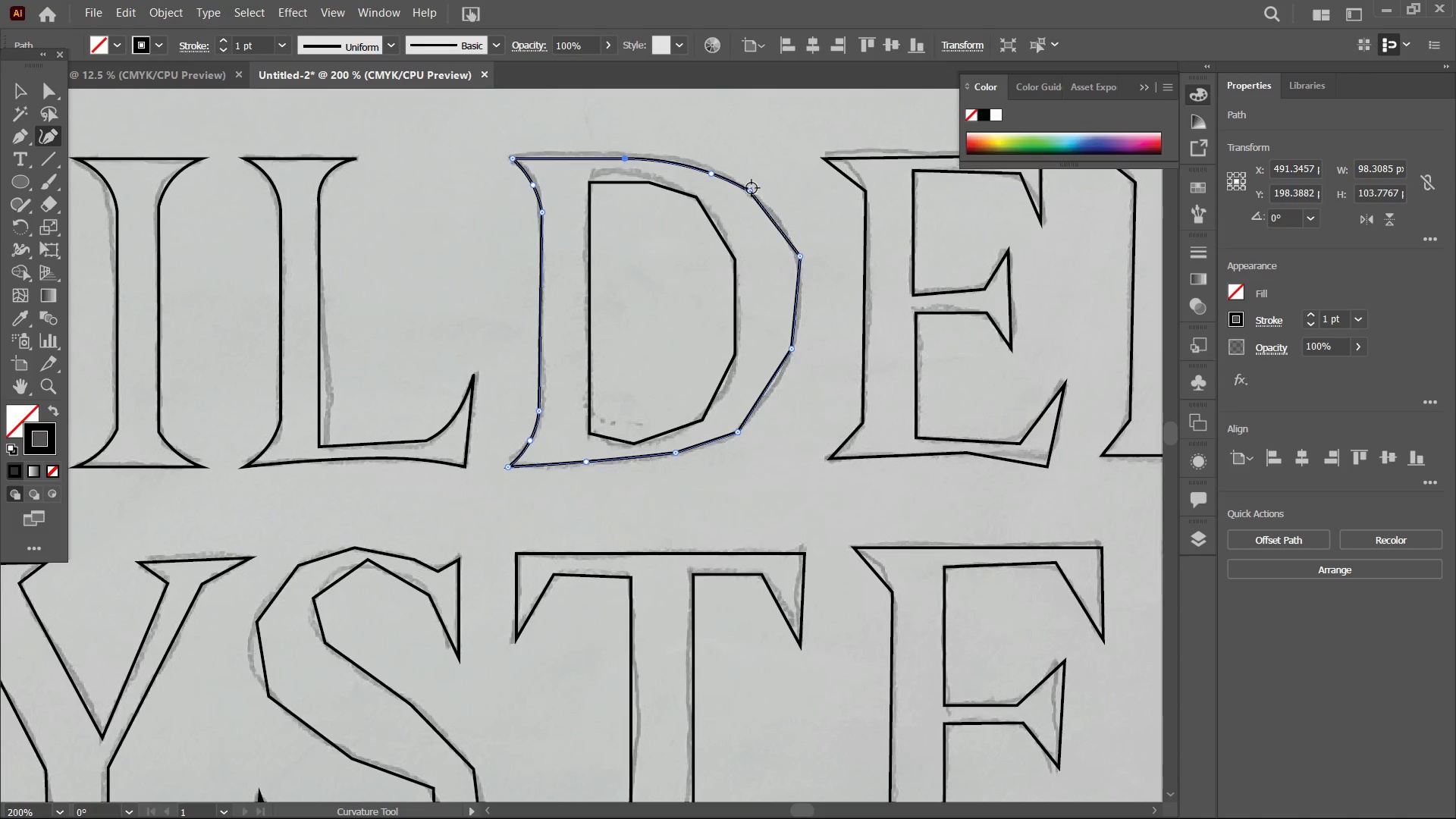 
left_click([751, 187])
 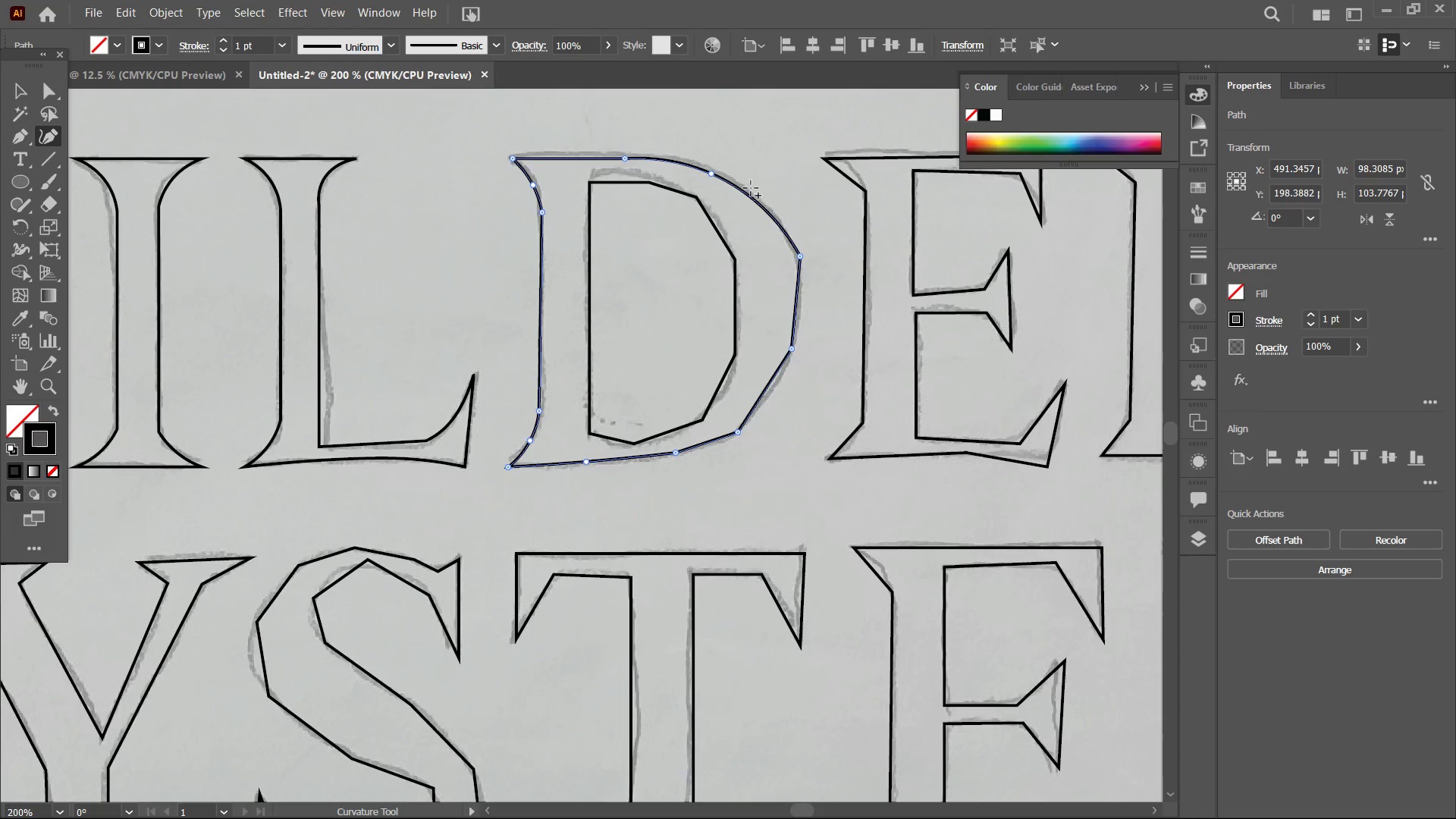 
key(Backspace)
 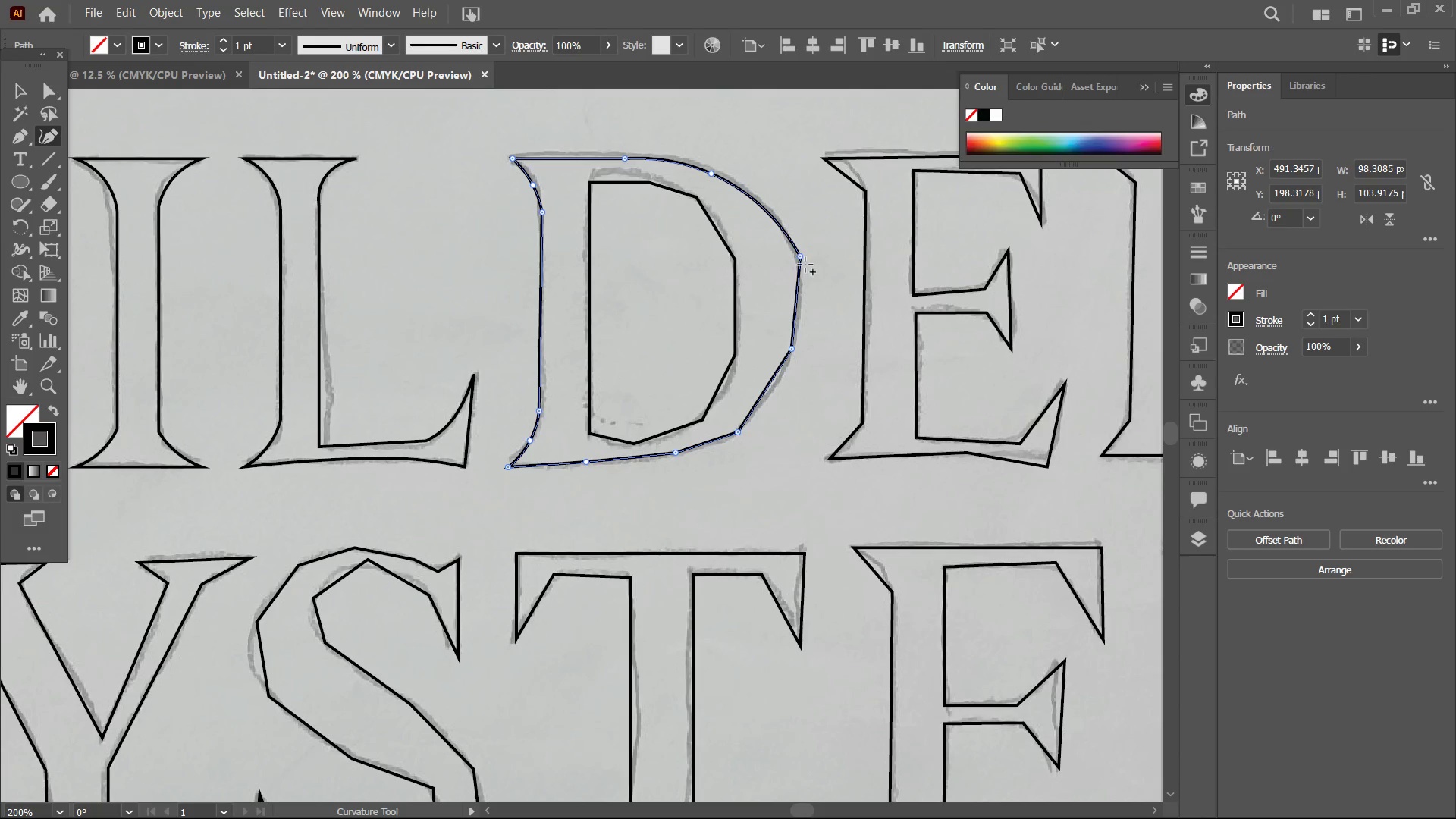 
left_click([801, 261])
 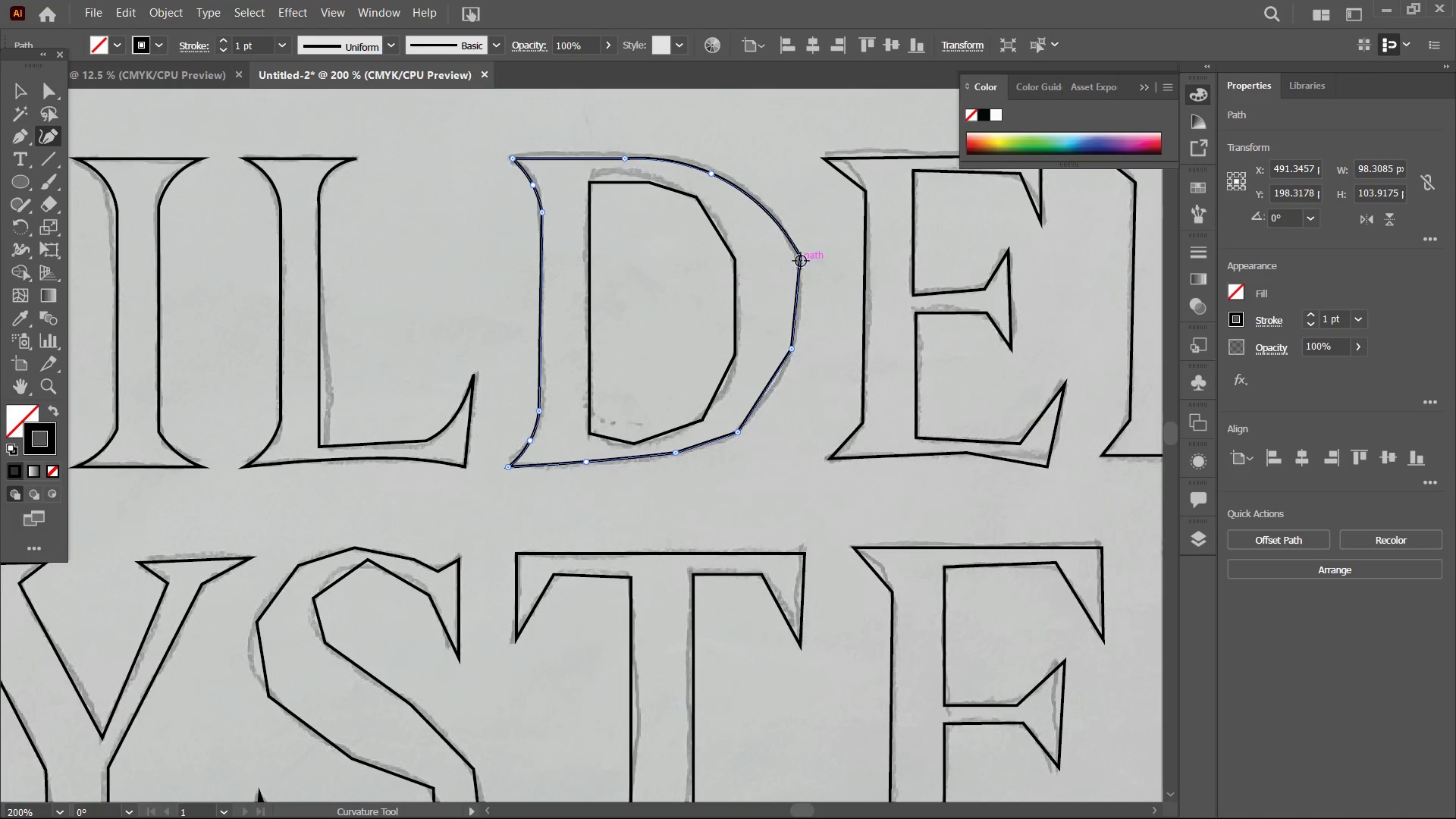 
key(Backspace)
 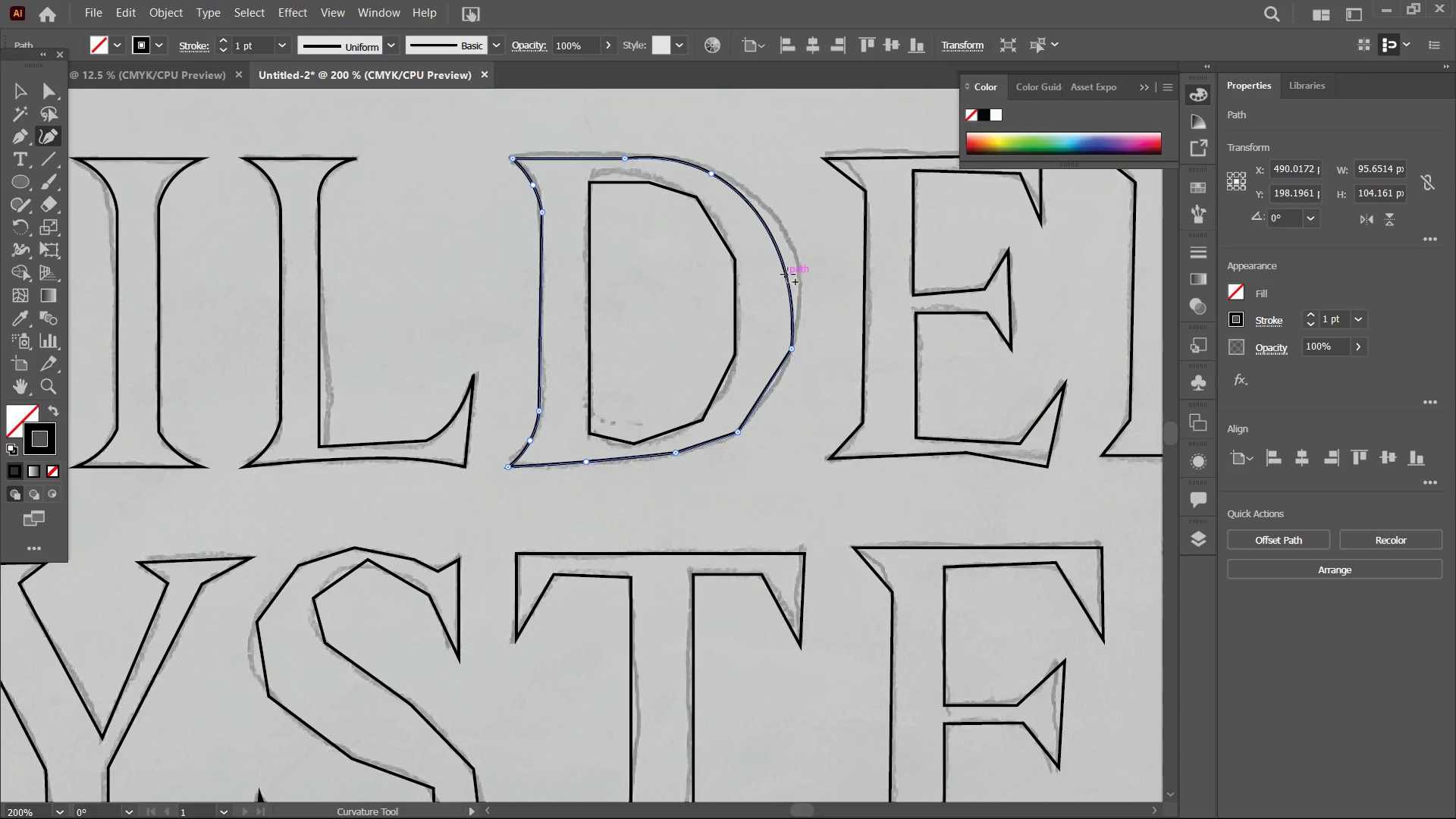 
left_click_drag(start_coordinate=[788, 275], to_coordinate=[796, 258])
 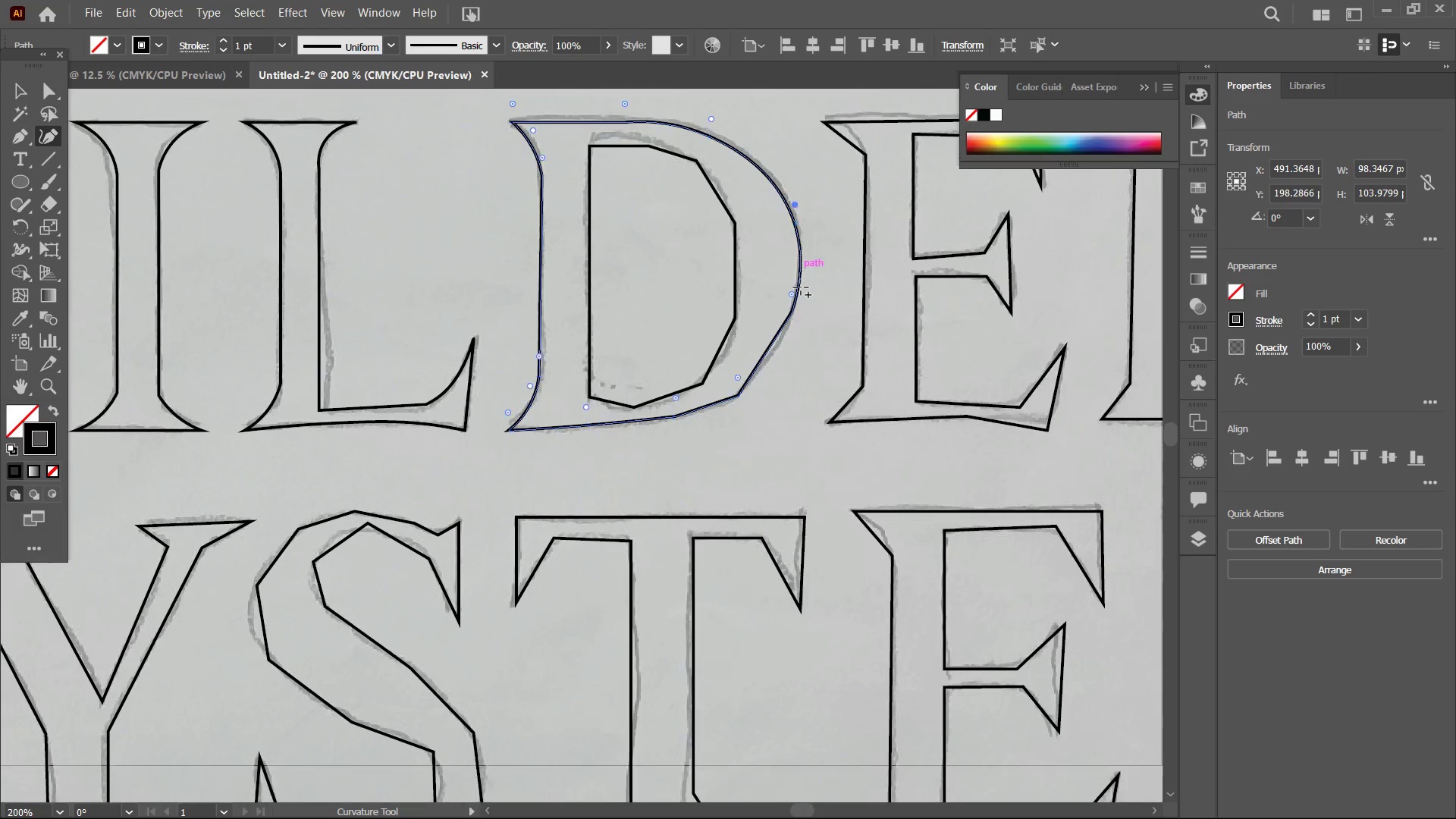 
scroll: coordinate [801, 287], scroll_direction: down, amount: 3.0
 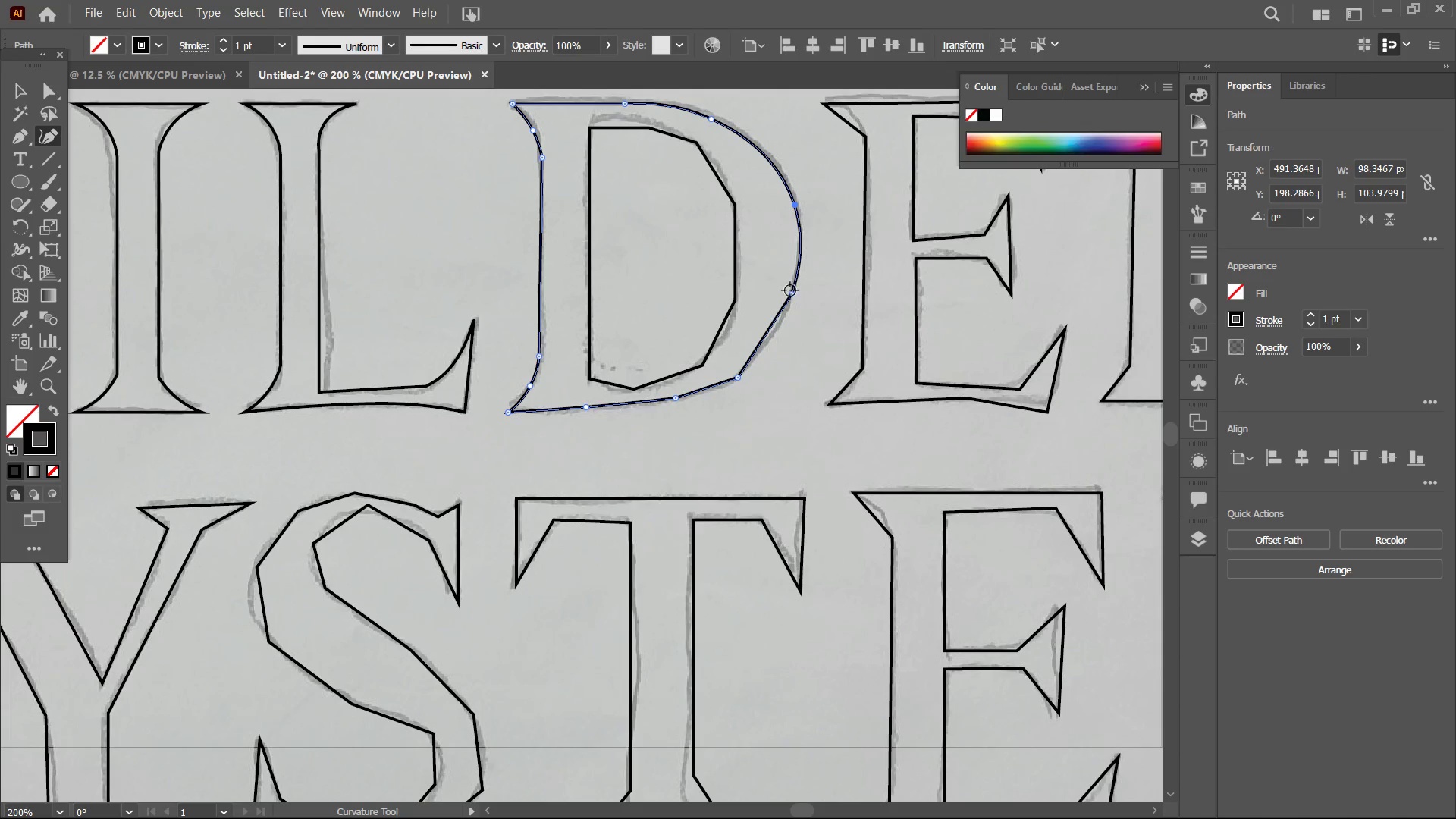 
left_click([790, 290])
 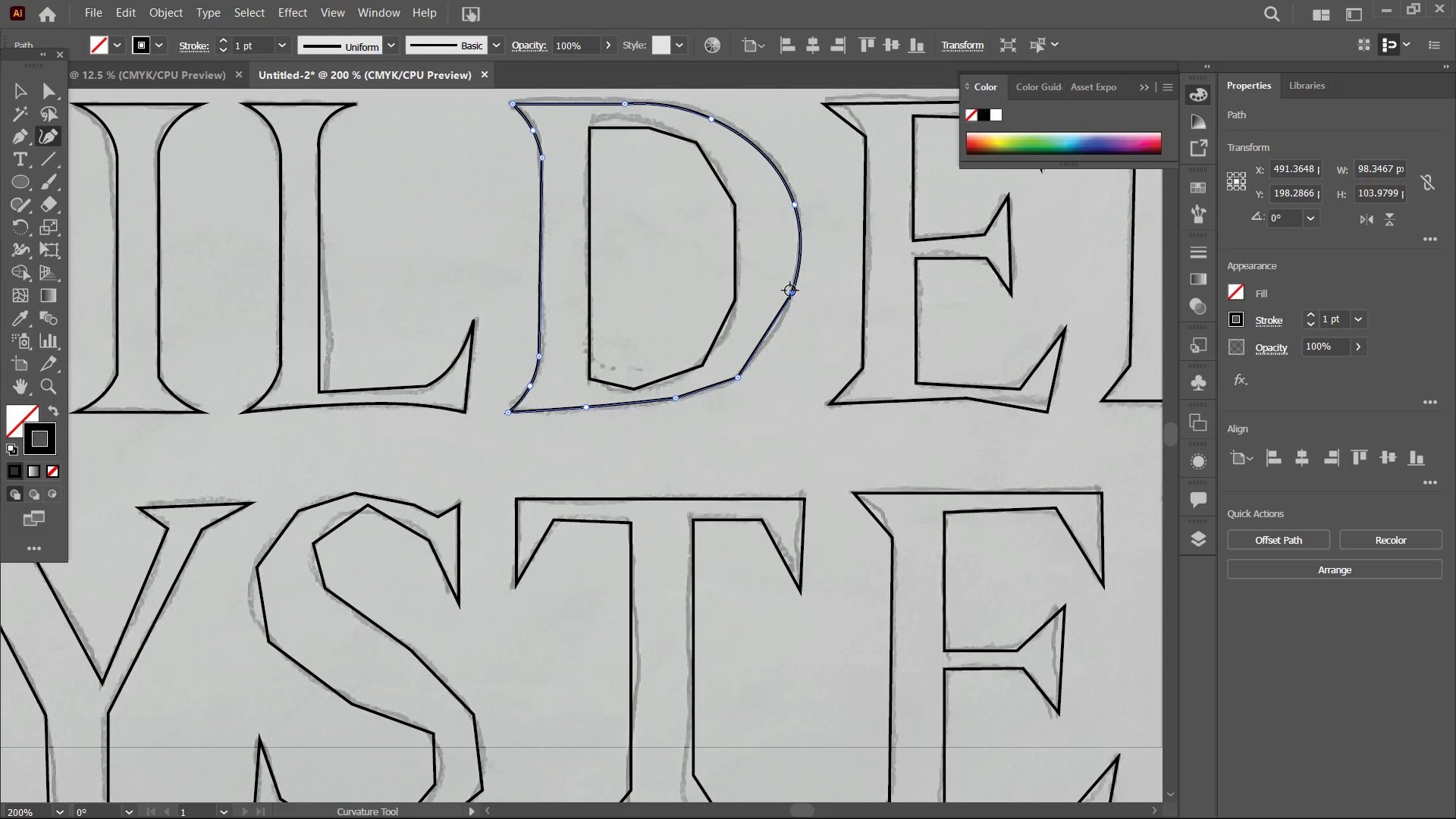 
key(Backspace)
 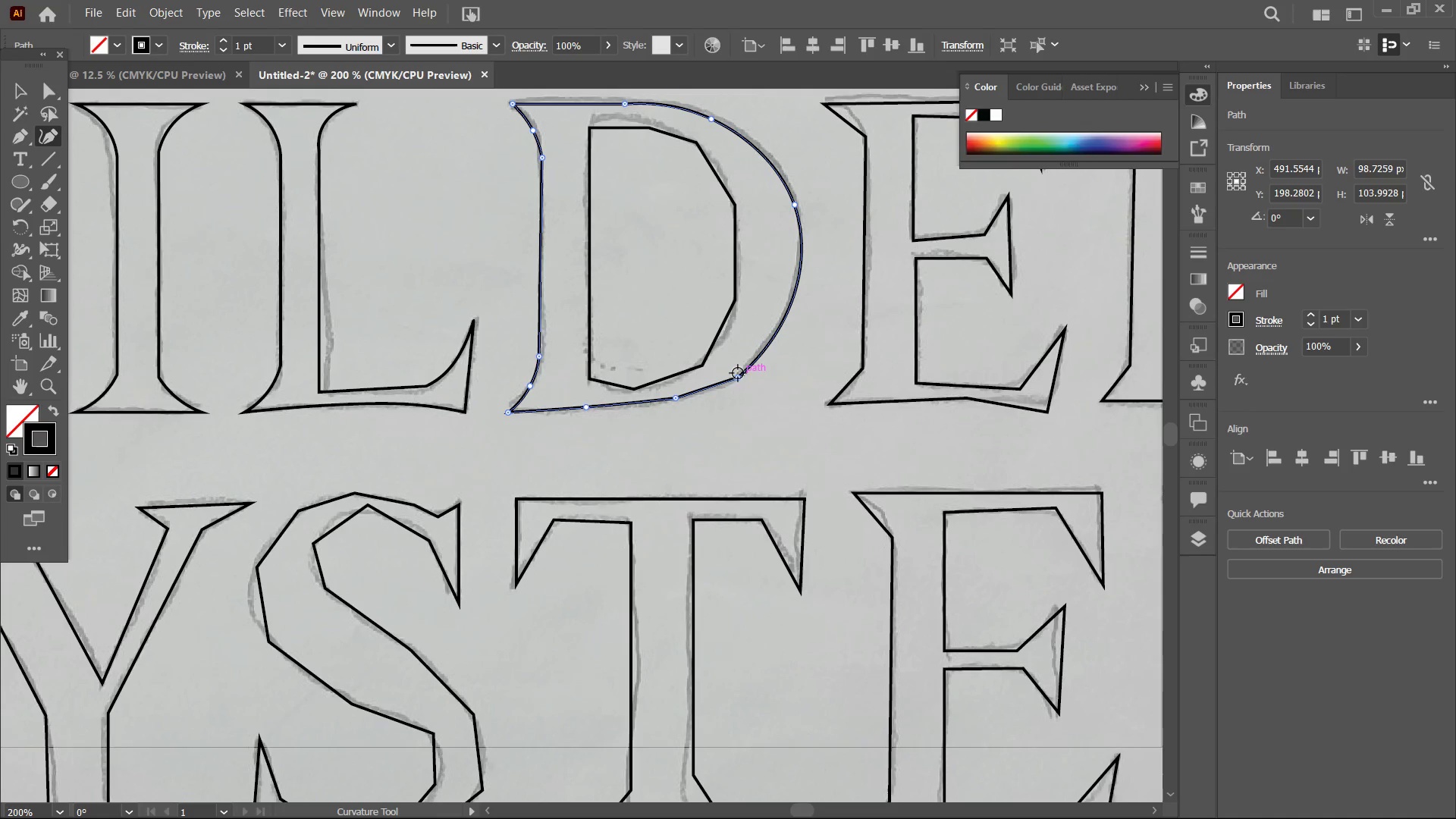 
left_click([737, 374])
 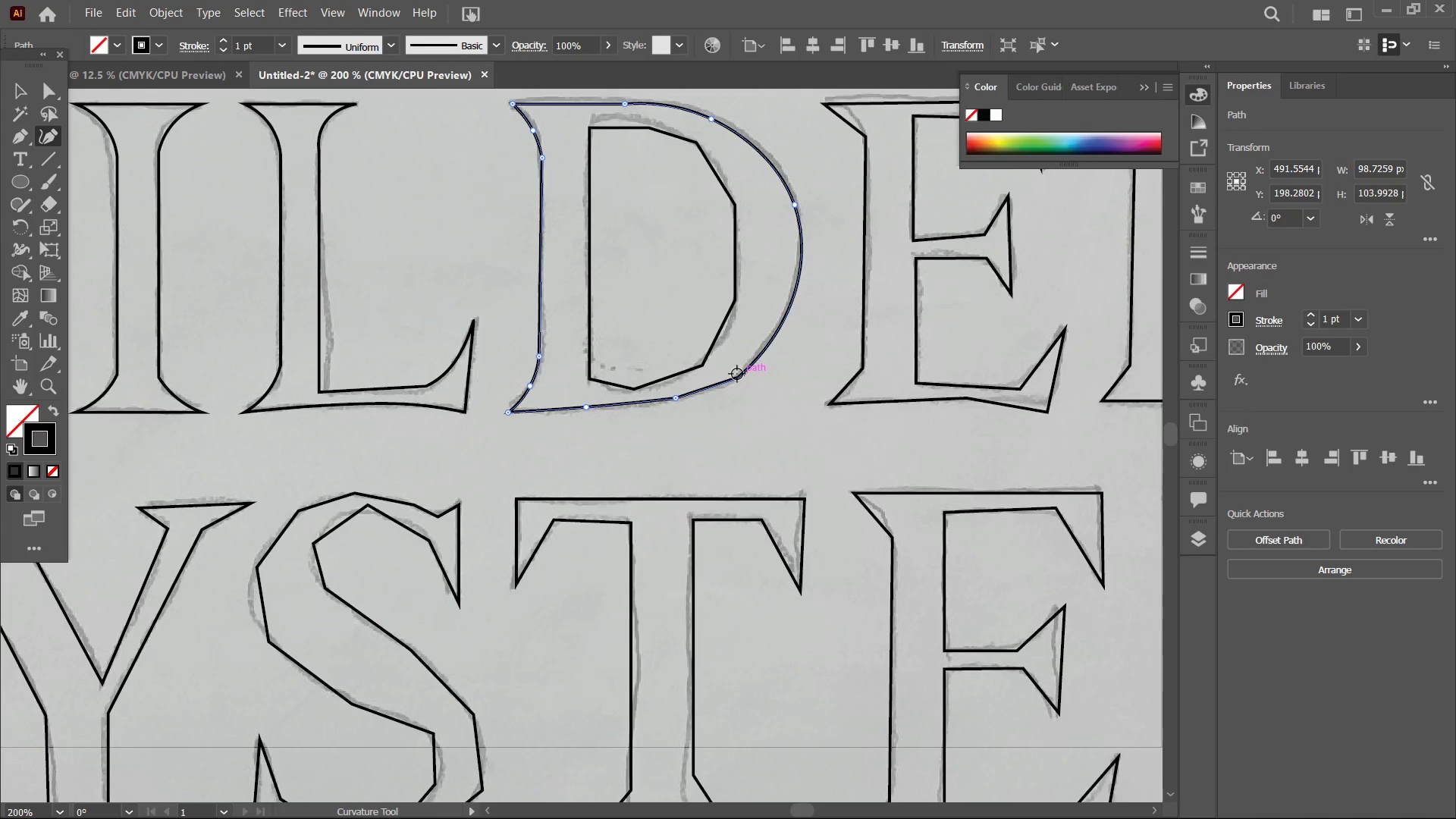 
key(Backspace)
 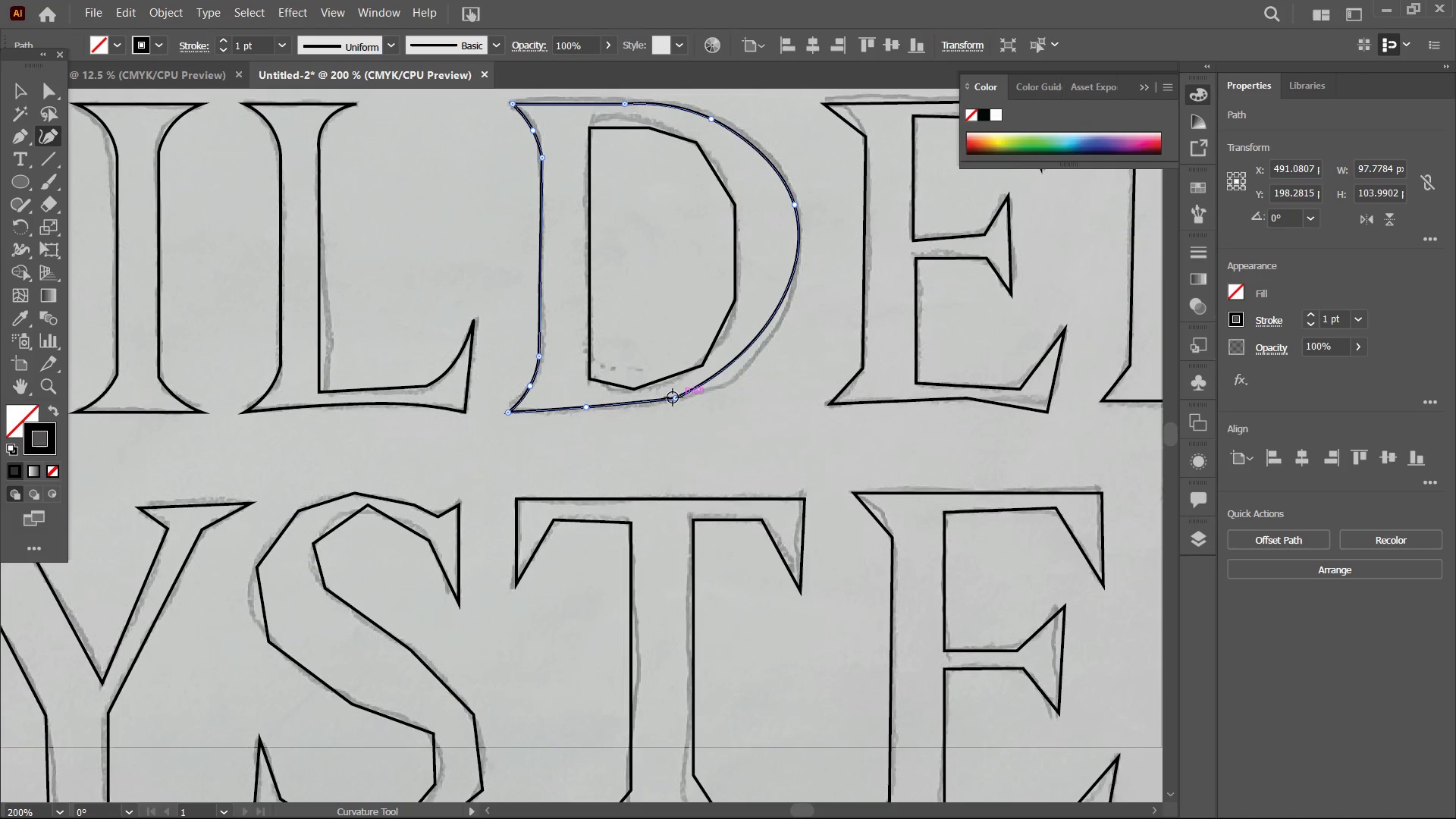 
left_click([673, 397])
 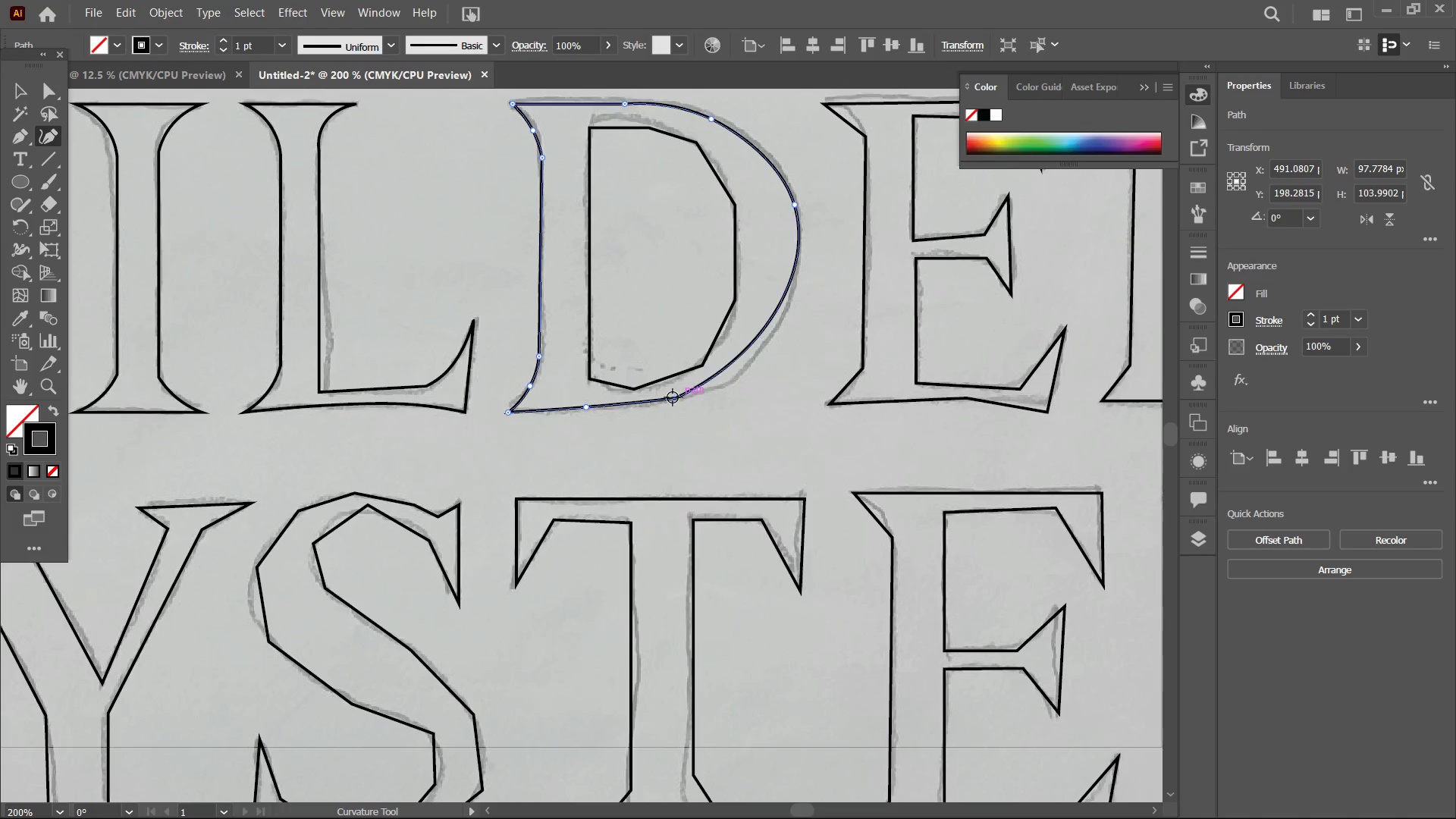 
key(Backspace)
 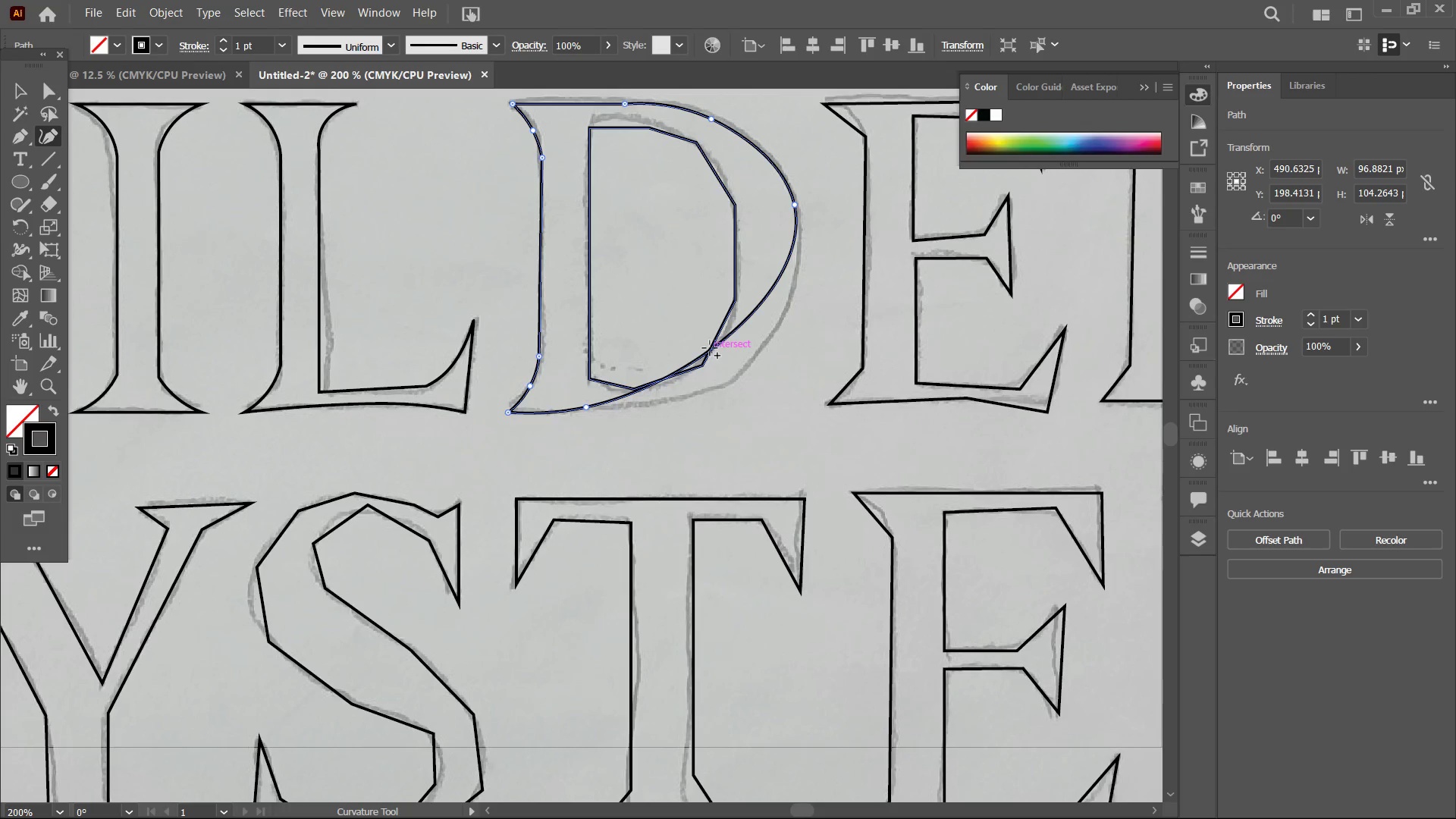 
left_click_drag(start_coordinate=[710, 348], to_coordinate=[737, 380])
 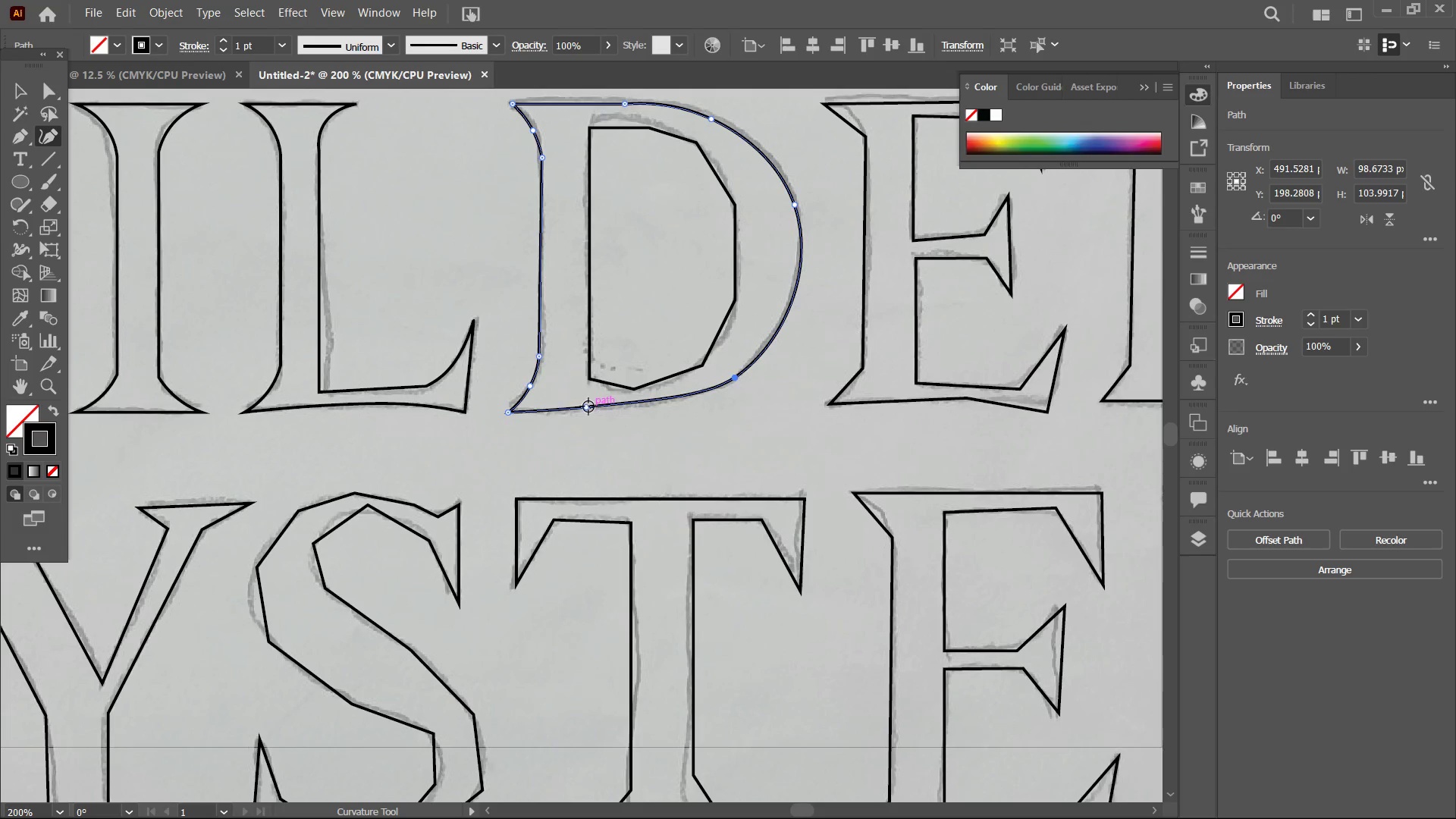 
left_click_drag(start_coordinate=[588, 406], to_coordinate=[605, 411])
 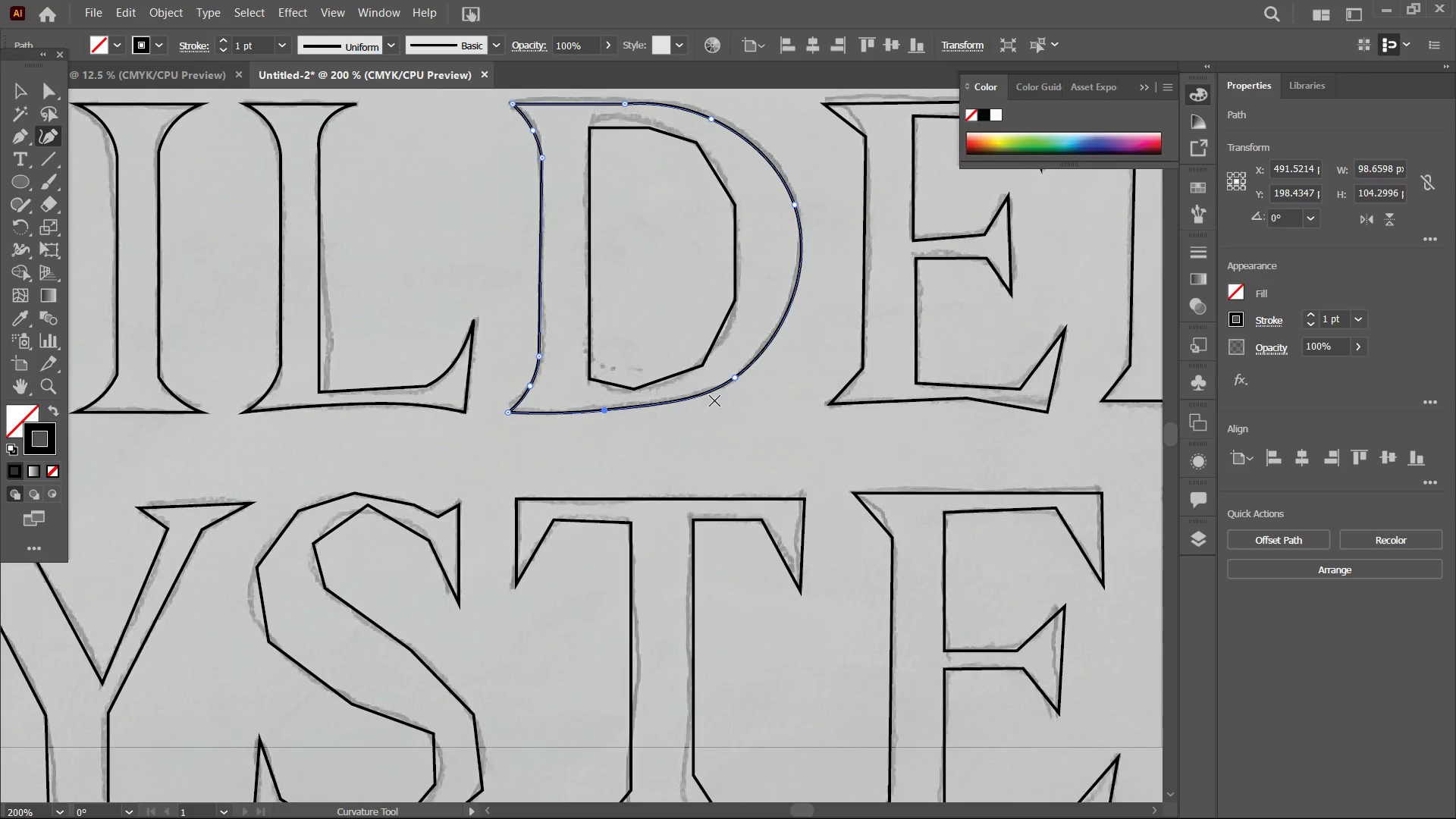 
scroll: coordinate [710, 398], scroll_direction: up, amount: 5.0
 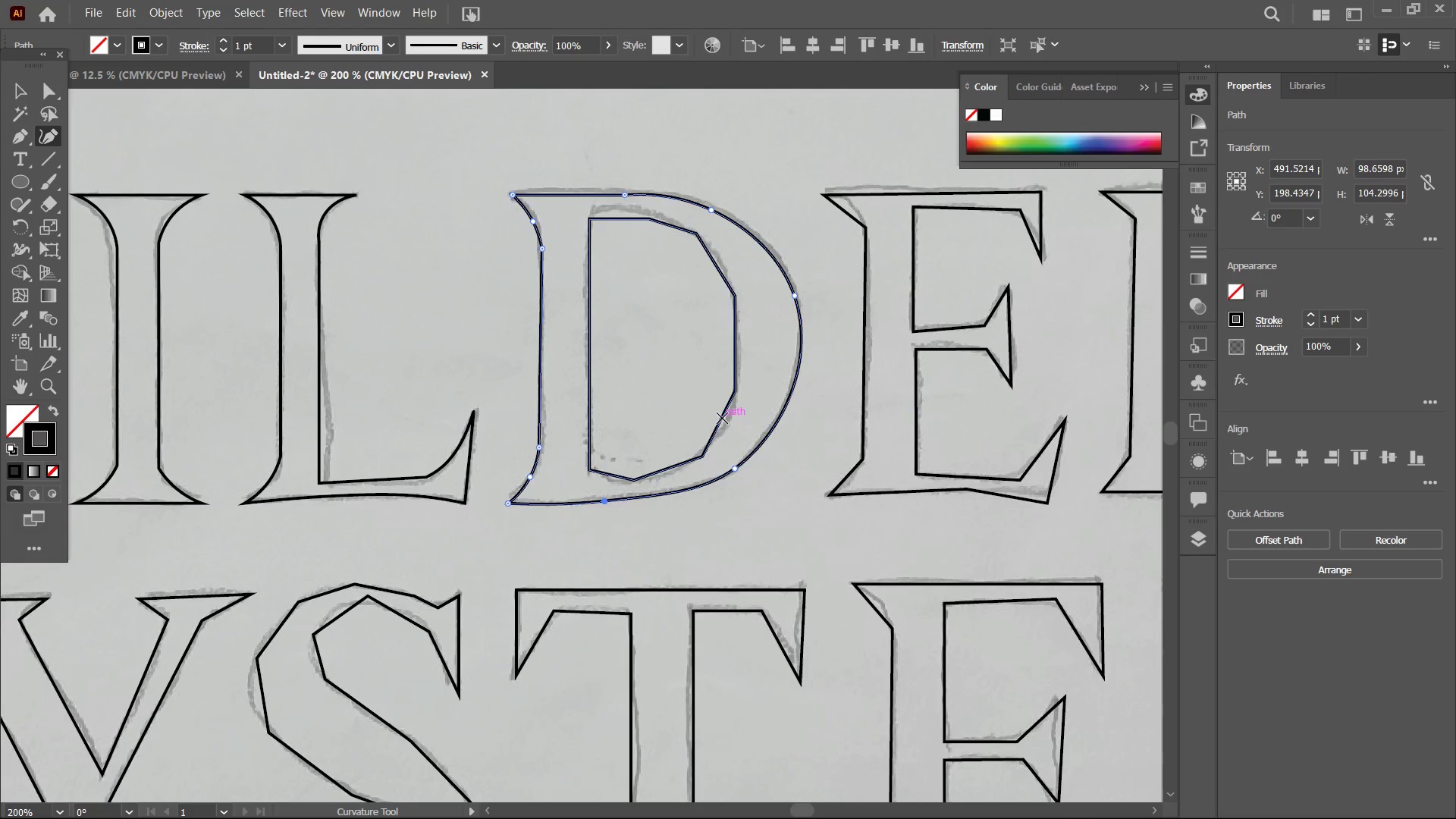 
left_click([722, 418])
 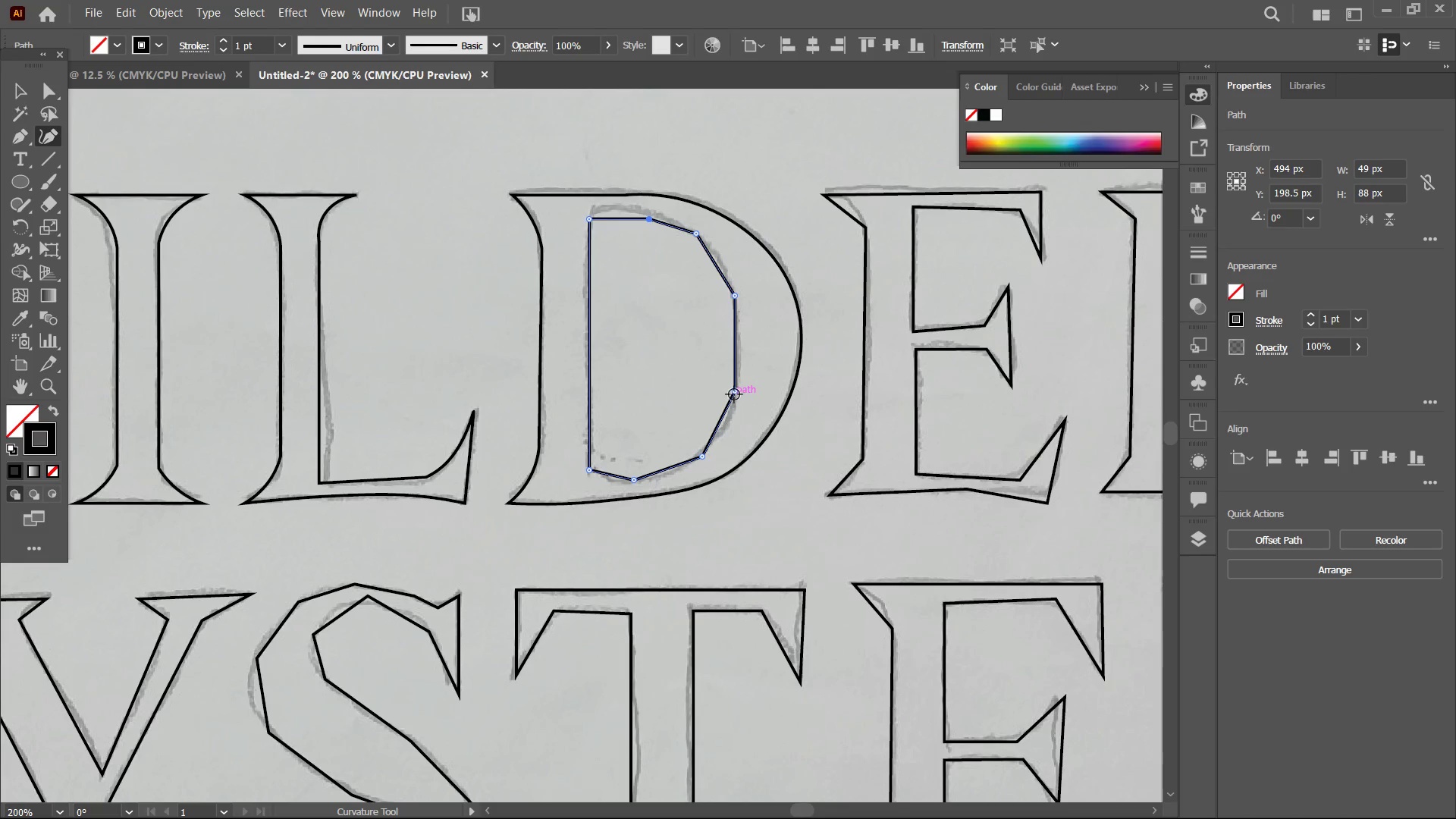 
double_click([734, 394])
 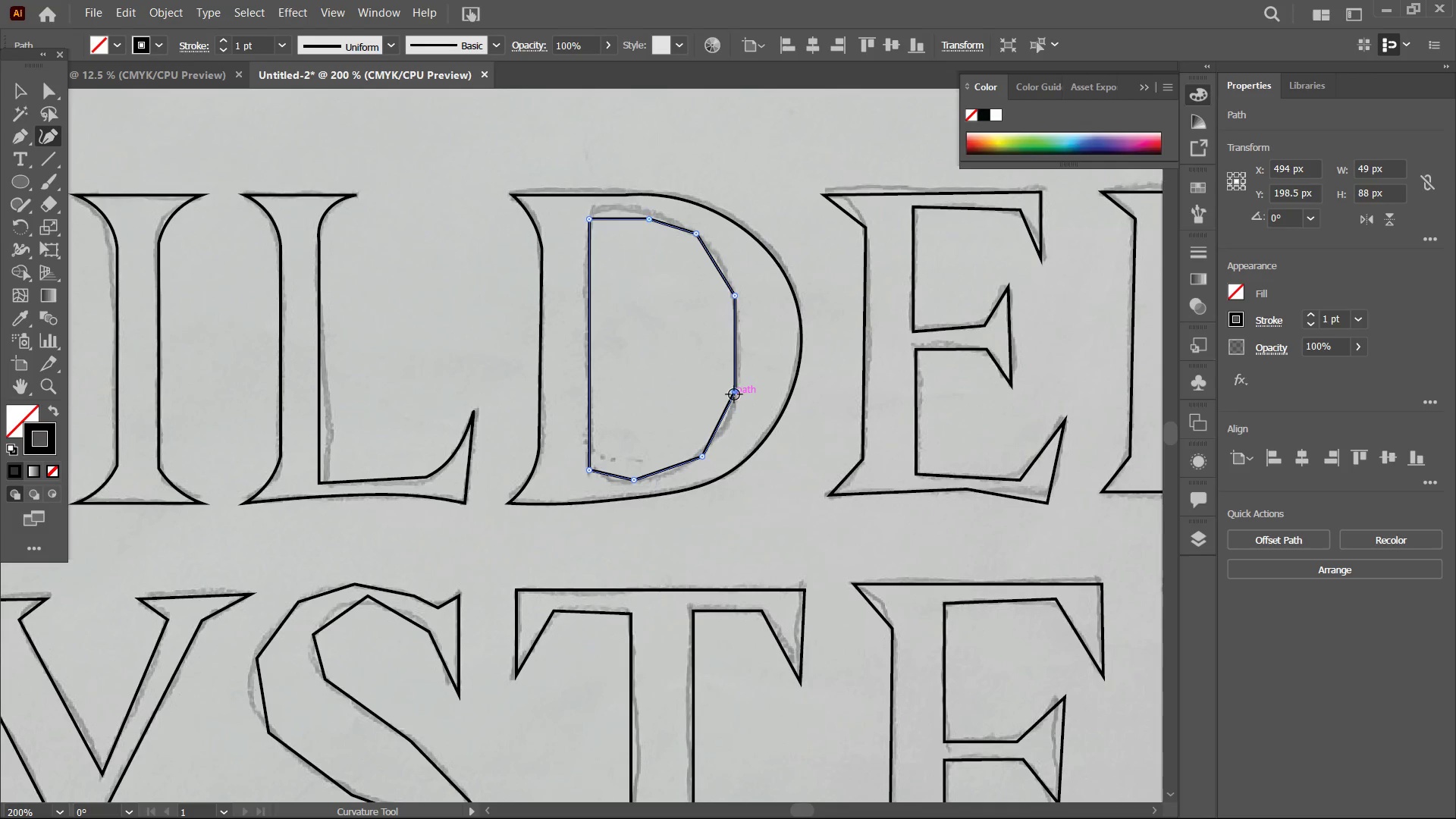 
key(Backspace)
 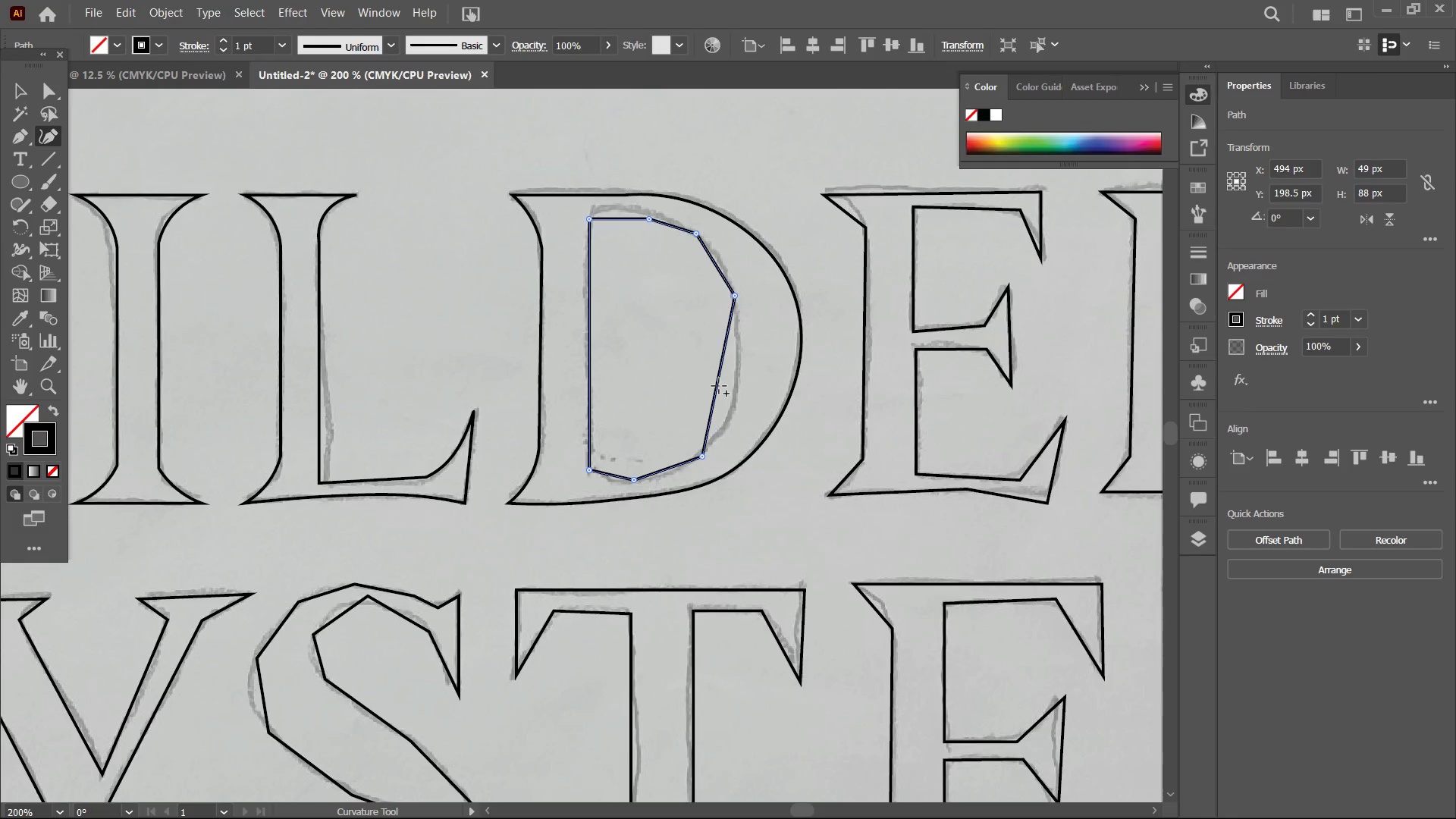 
left_click_drag(start_coordinate=[718, 385], to_coordinate=[739, 399])
 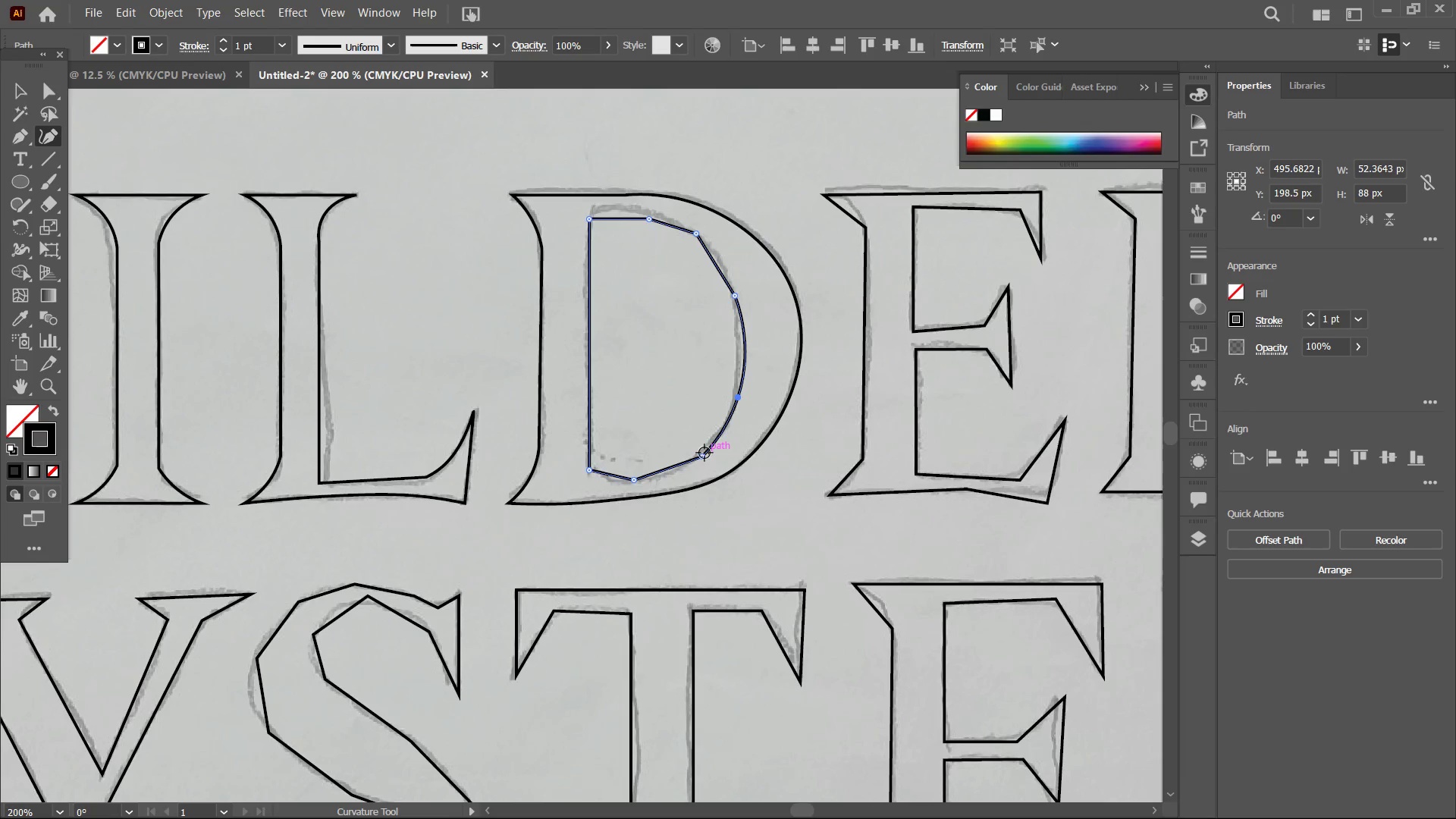 
left_click([703, 453])
 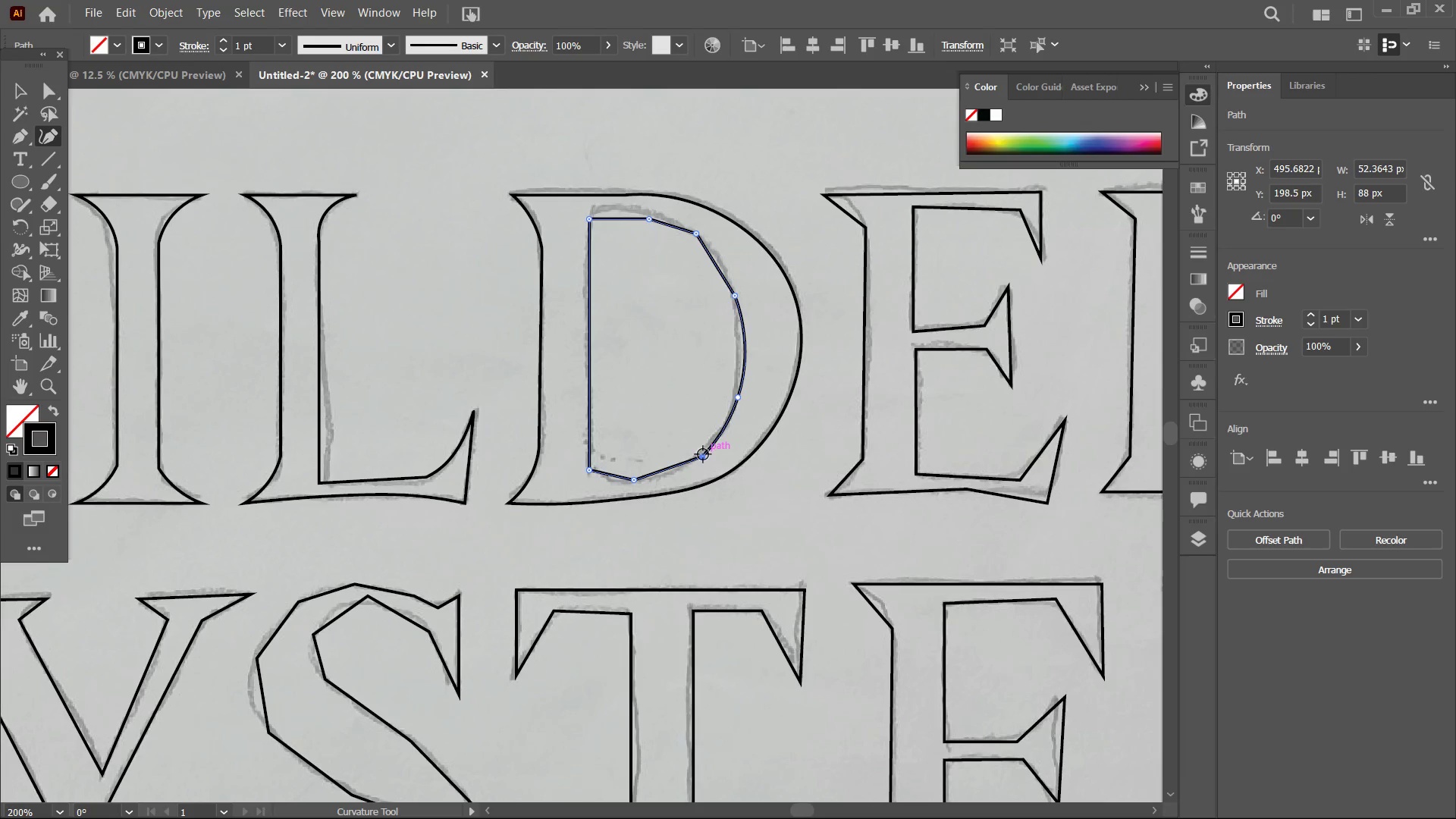 
key(Backspace)
 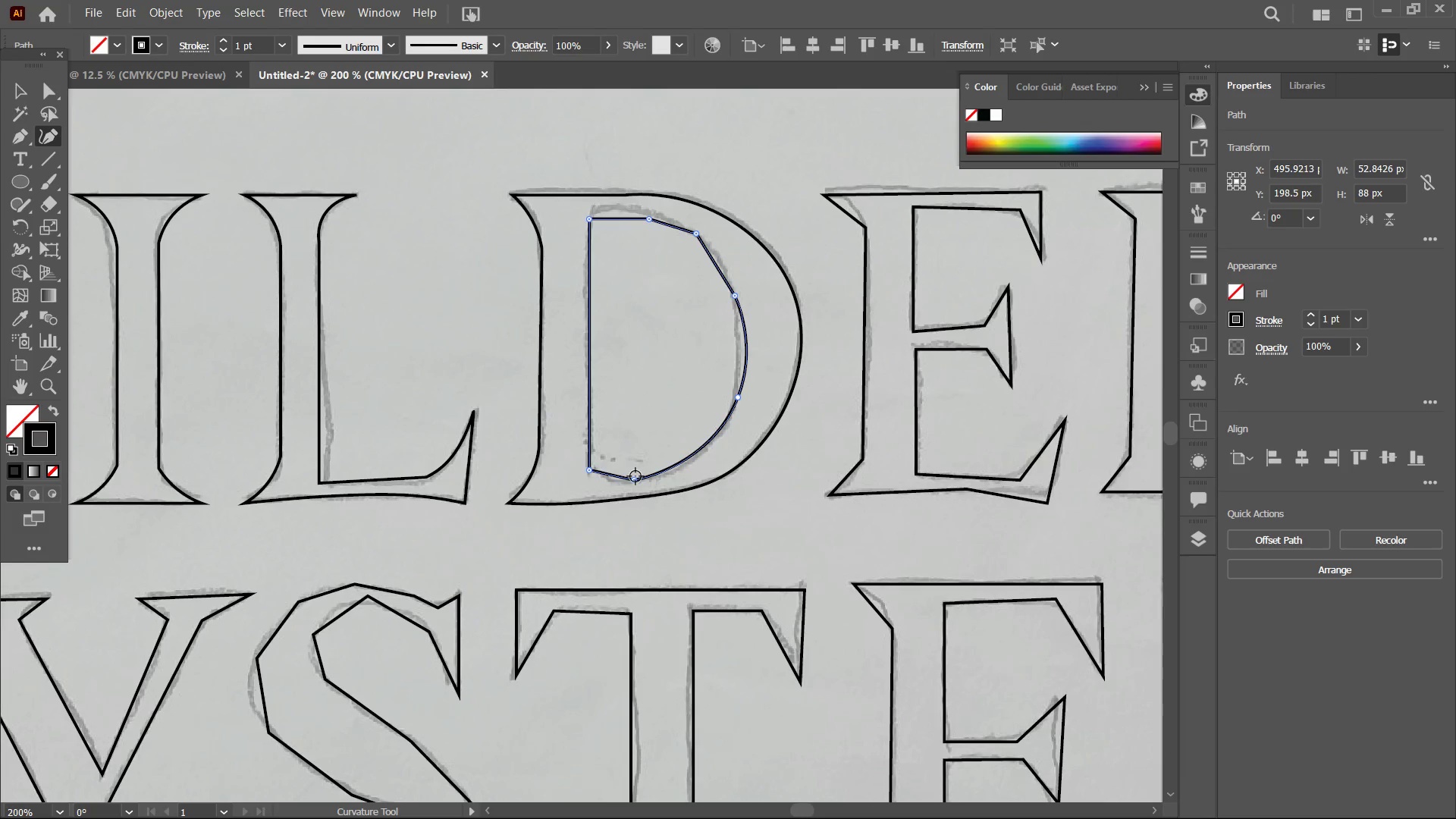 
left_click([635, 479])
 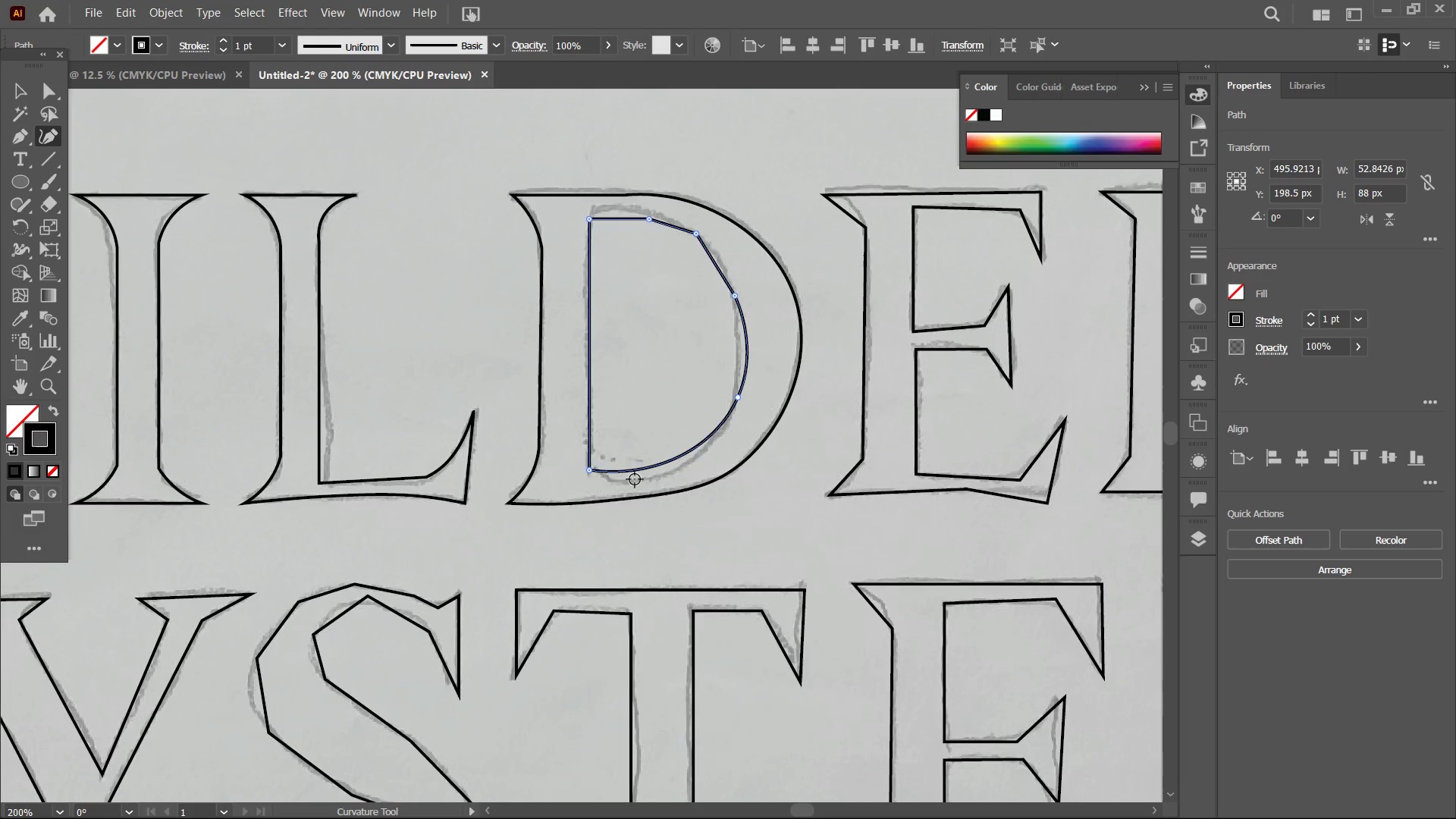 
key(Backspace)
 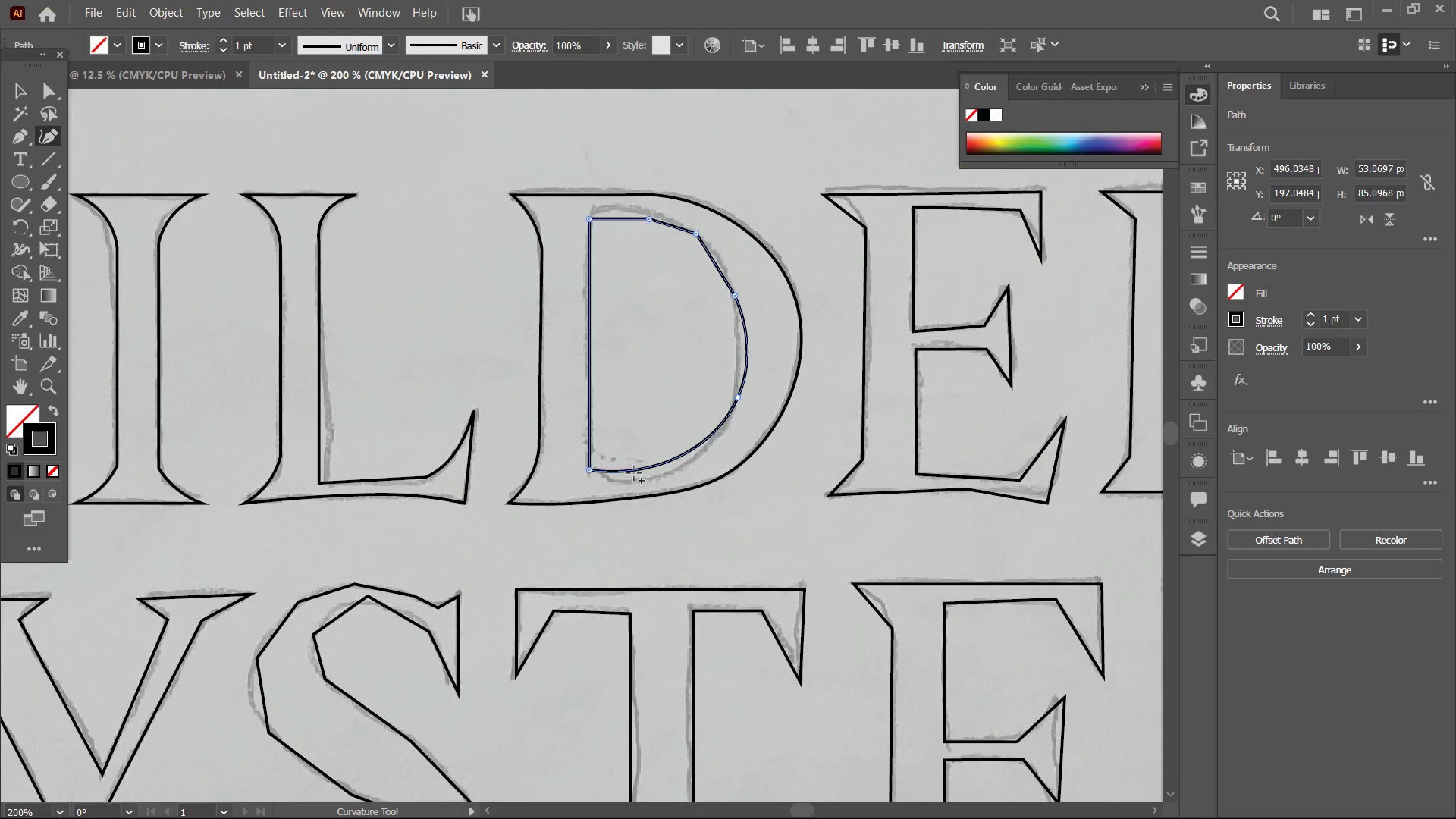 
left_click_drag(start_coordinate=[634, 473], to_coordinate=[635, 482])
 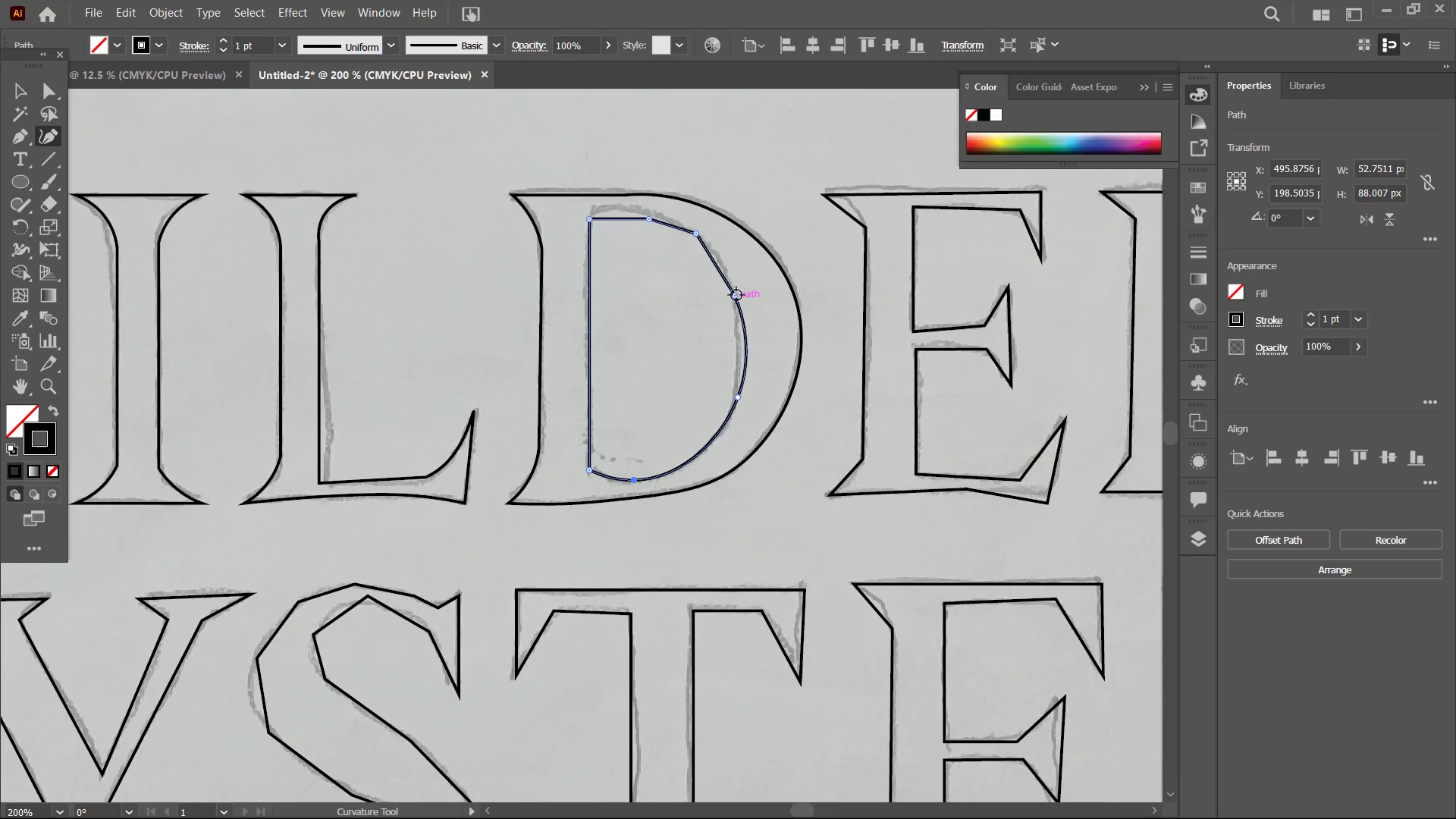 
left_click([736, 295])
 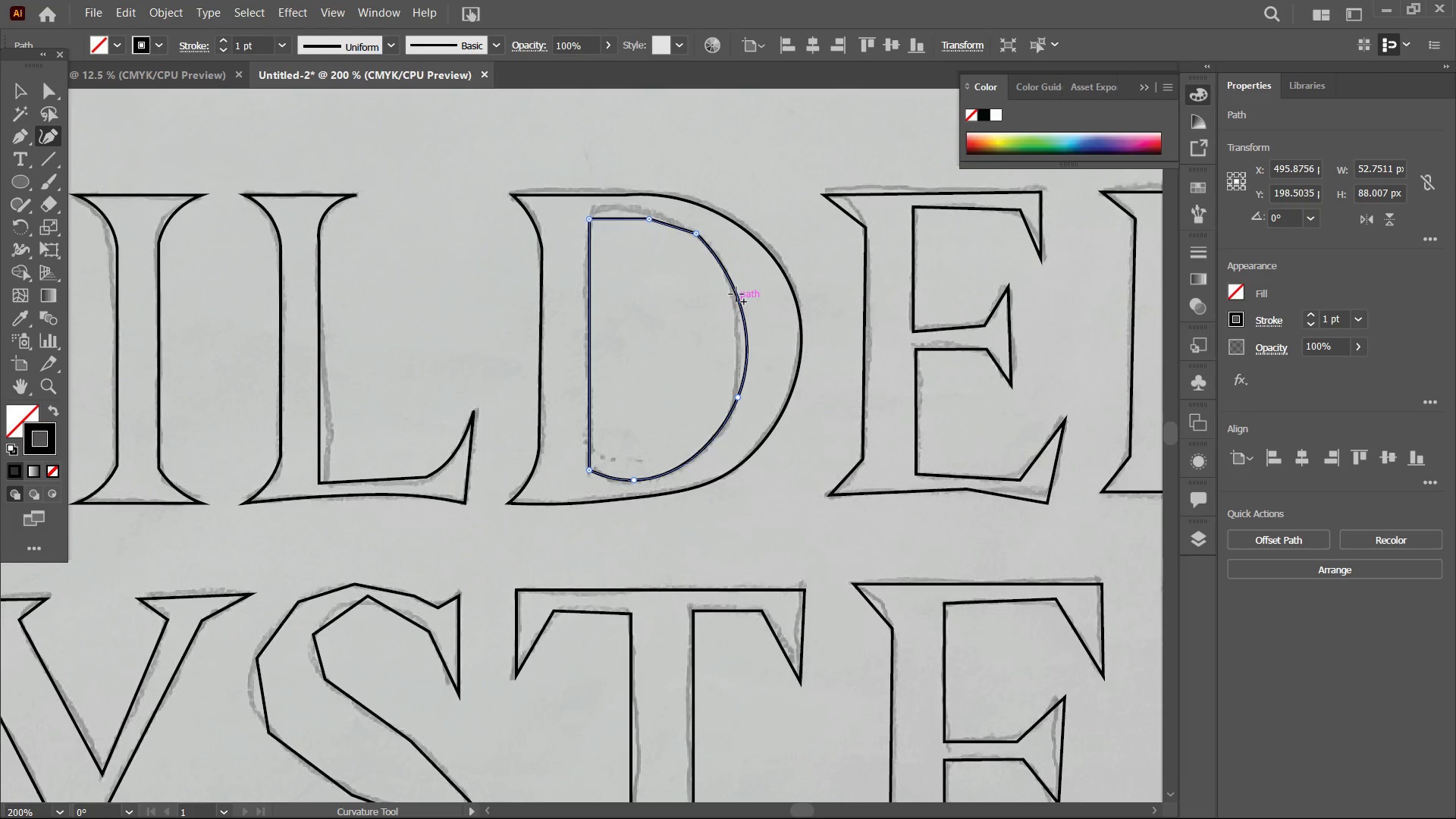 
key(Backspace)
 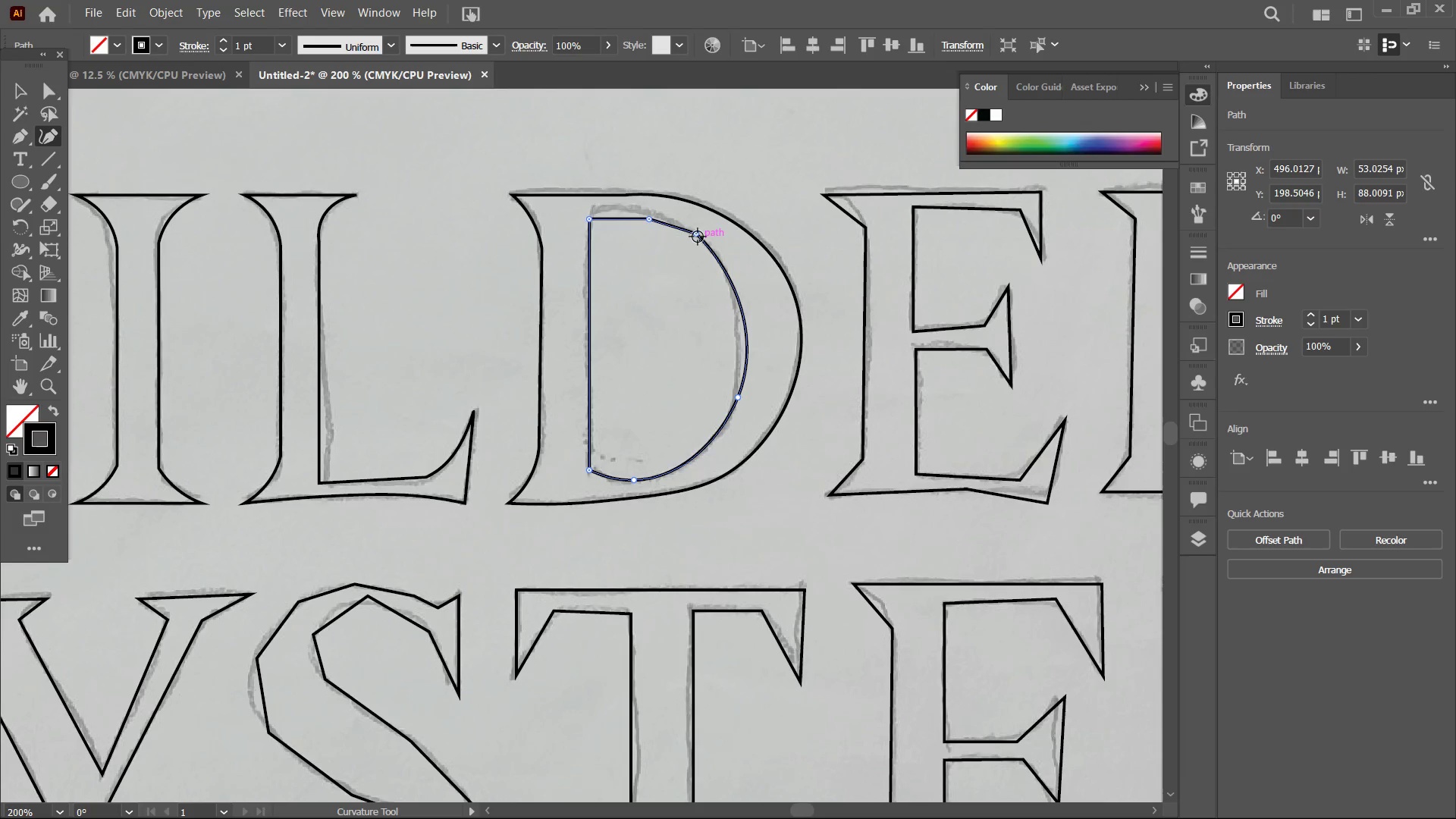 
left_click([697, 235])
 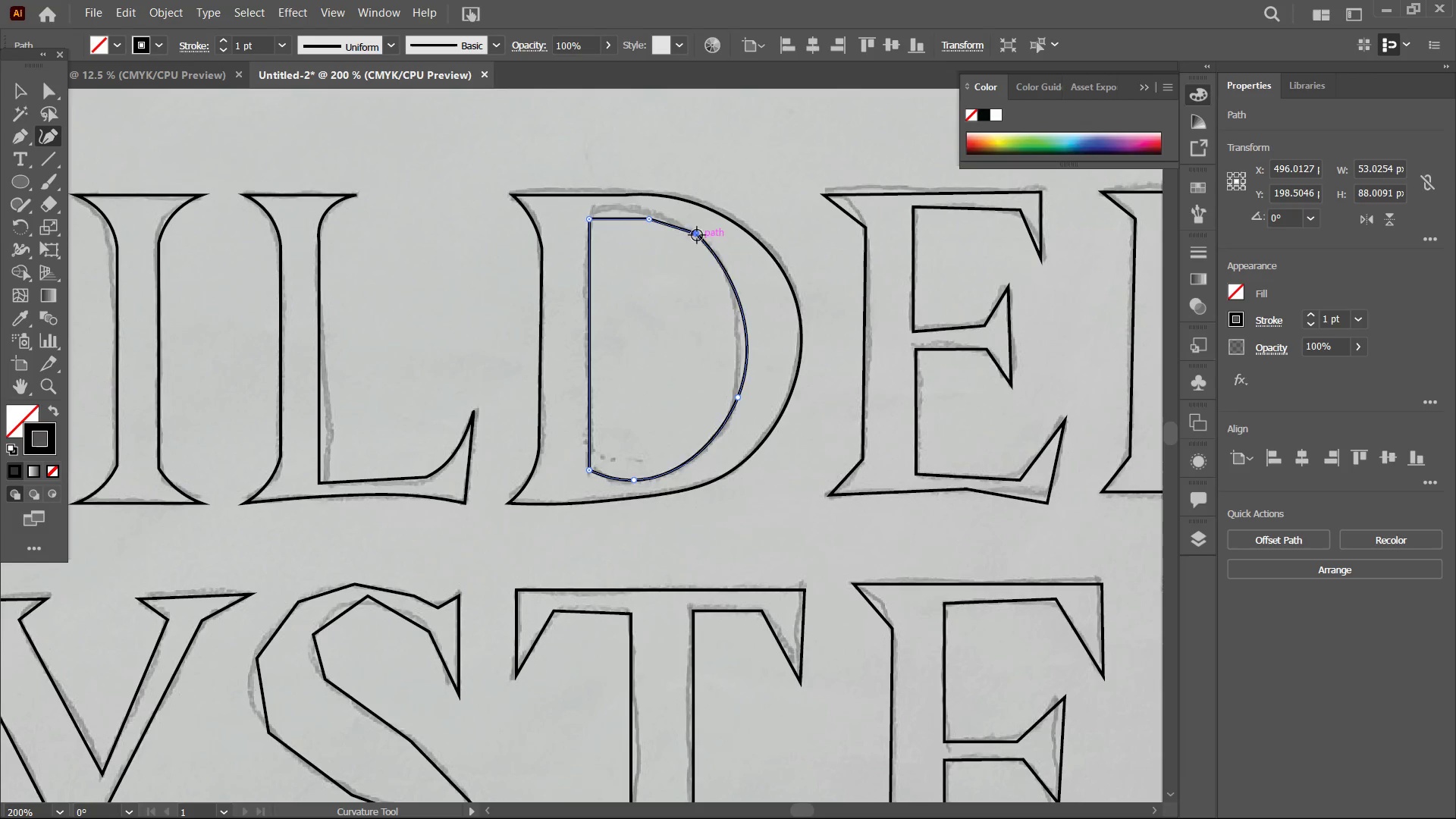 
key(Backspace)
 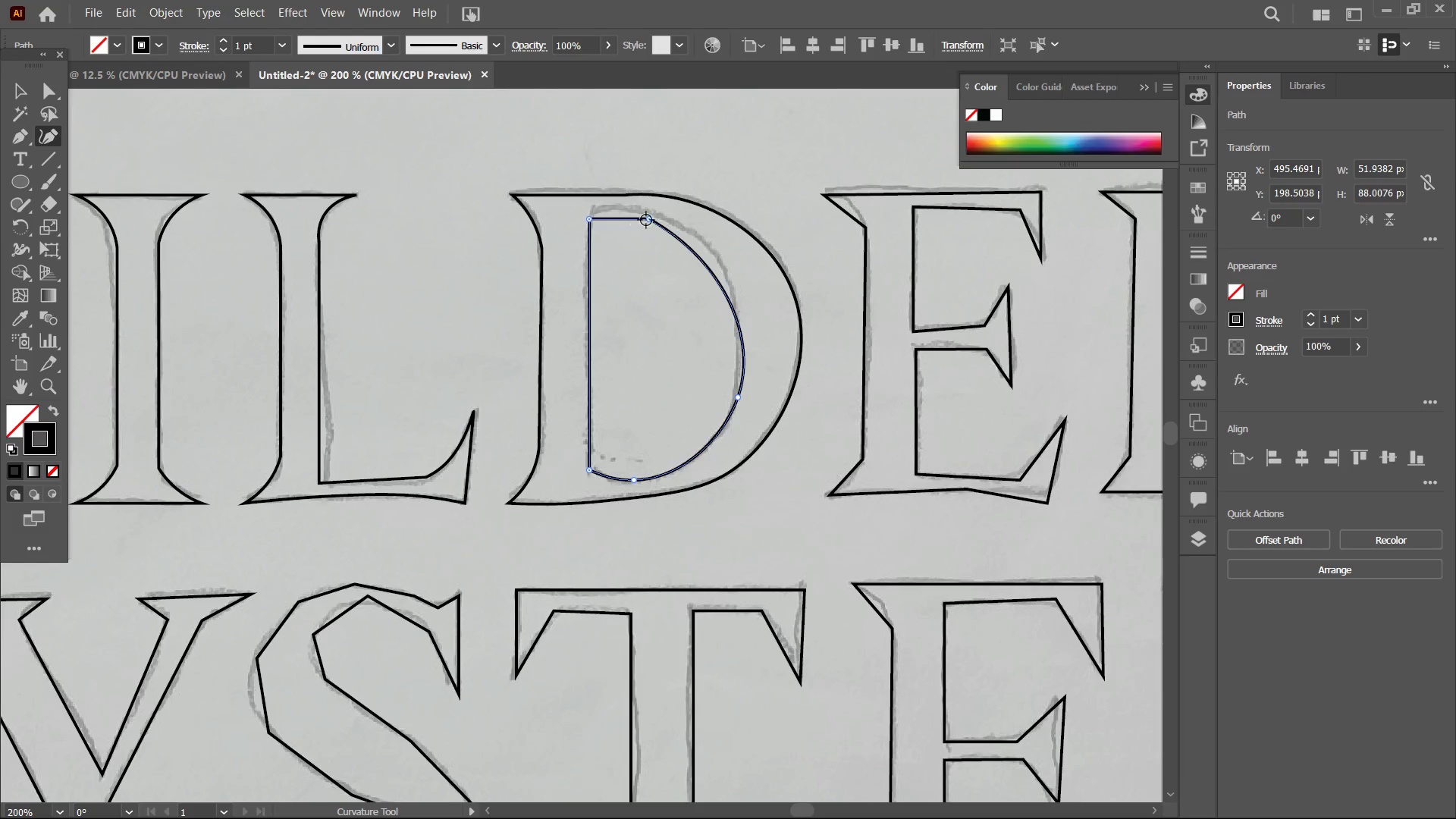 
left_click([646, 220])
 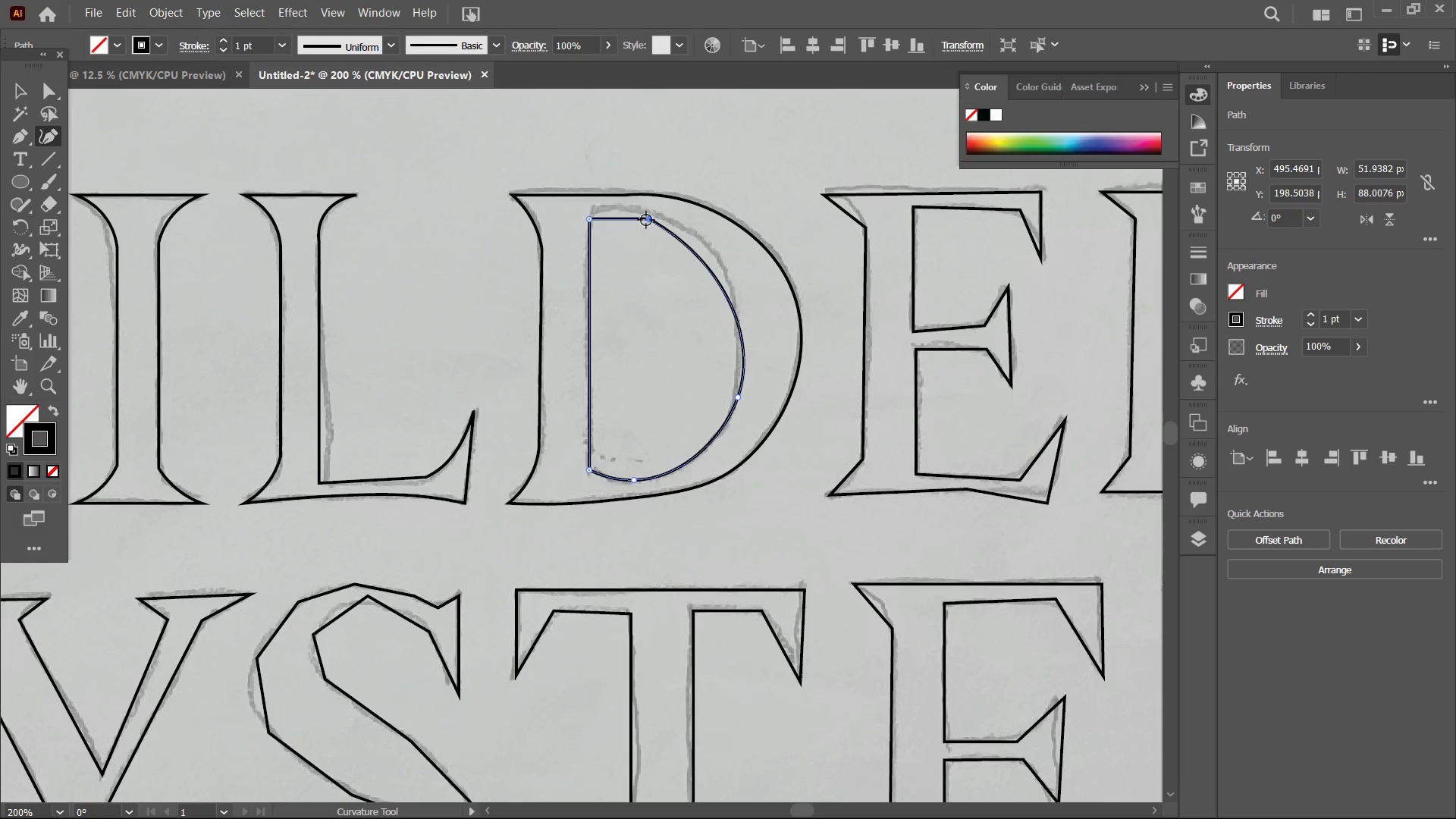 
key(Backspace)
 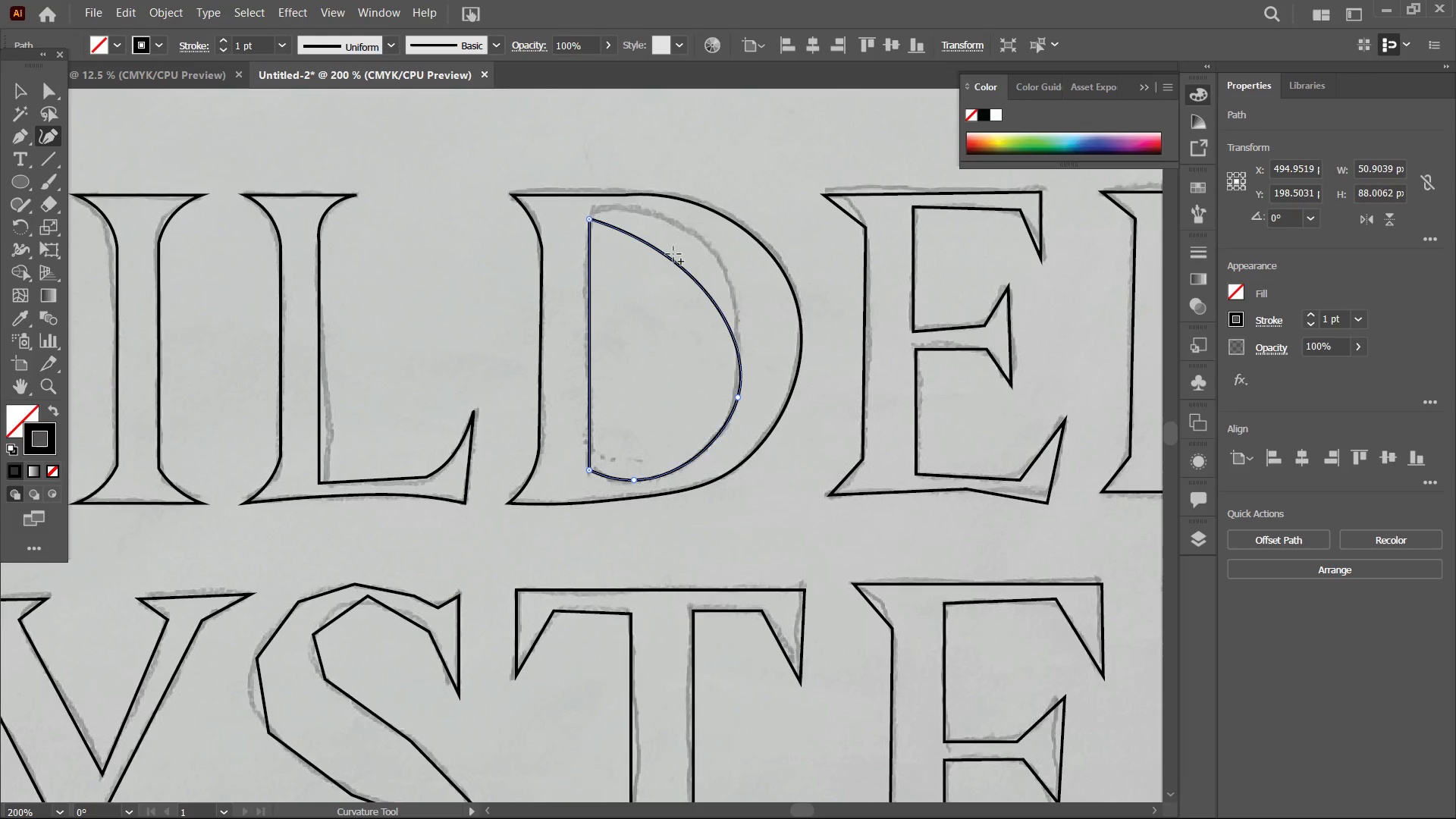 
left_click_drag(start_coordinate=[673, 254], to_coordinate=[700, 235])
 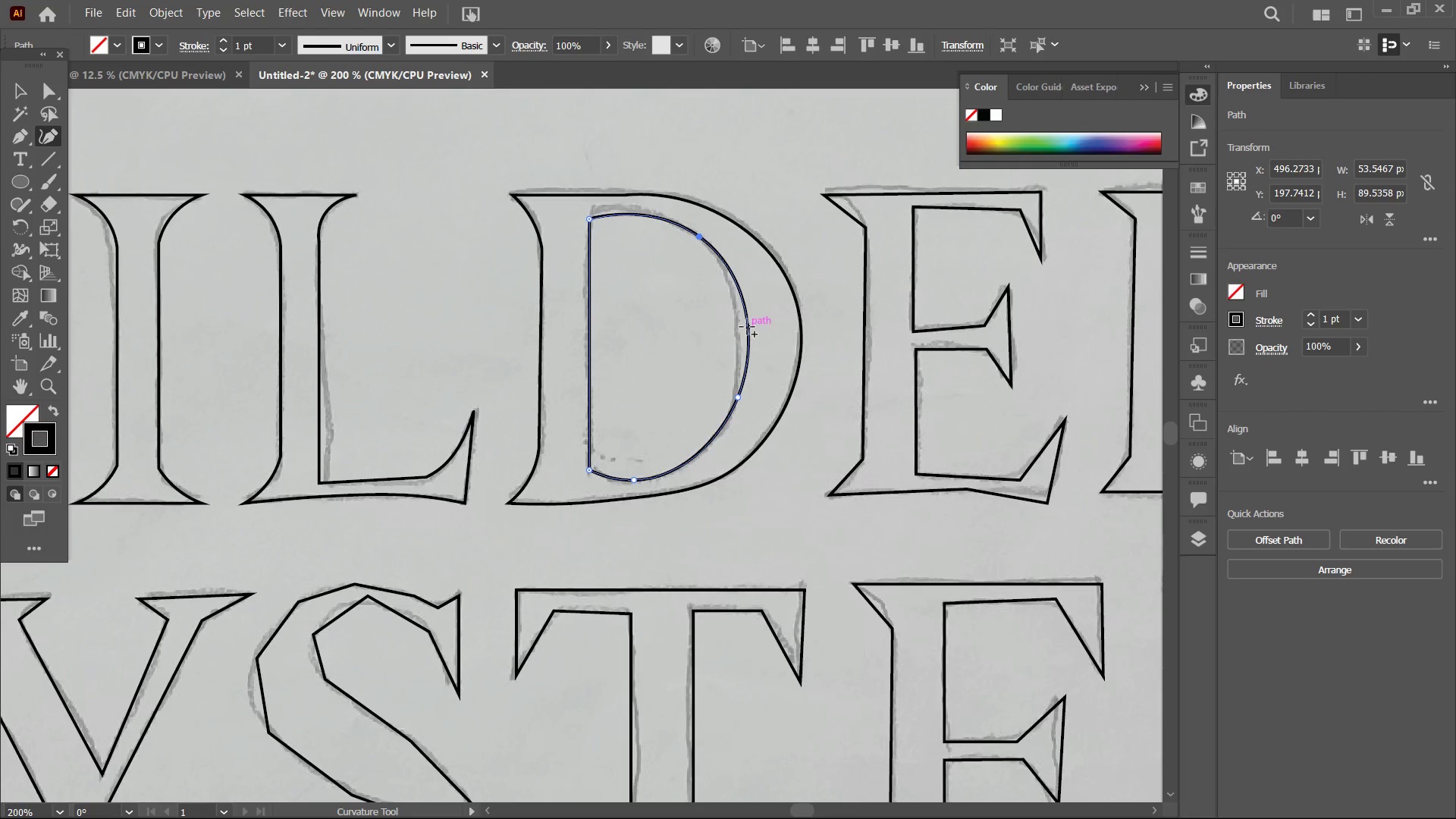 
left_click_drag(start_coordinate=[747, 327], to_coordinate=[736, 324])
 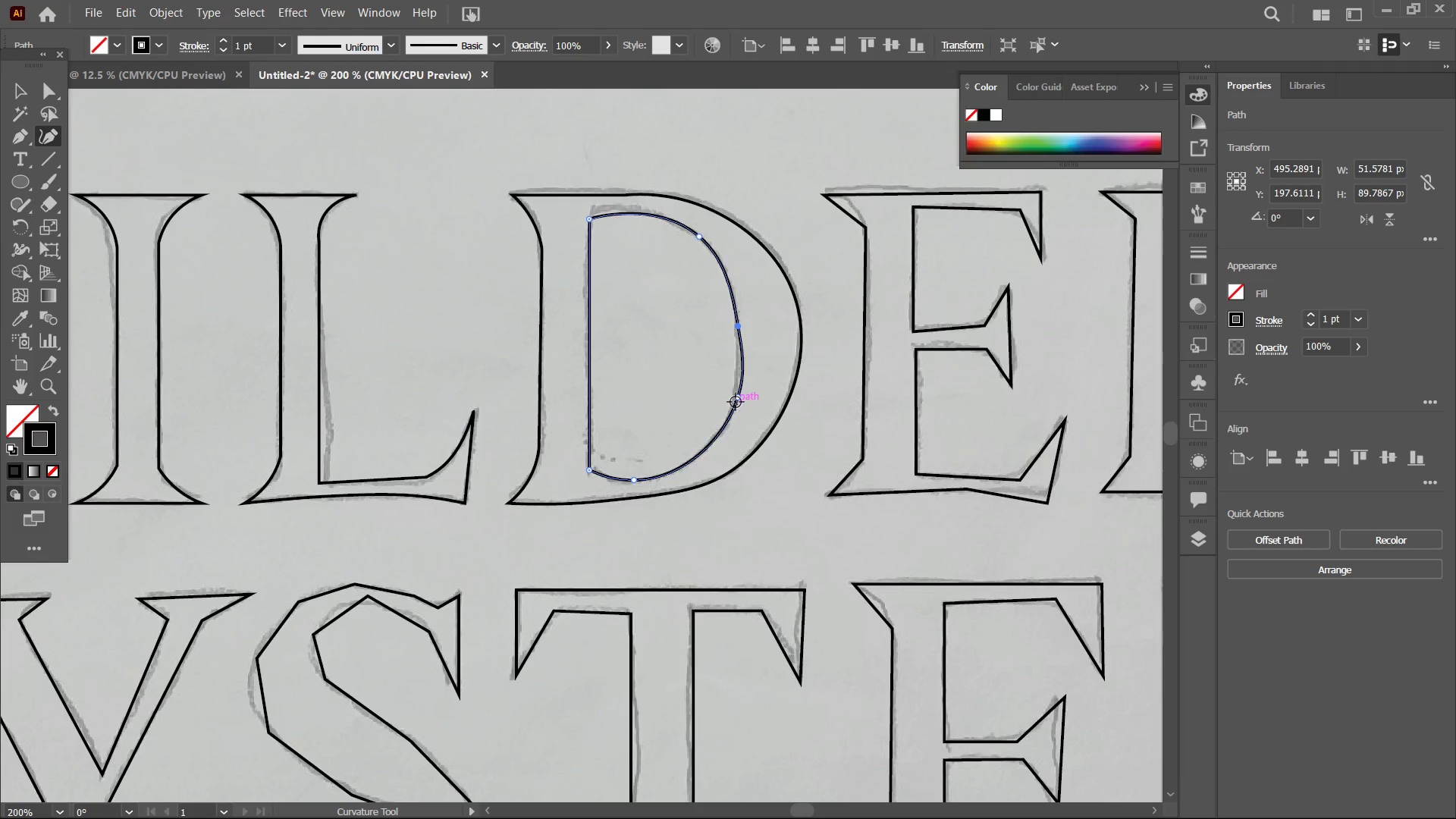 
left_click_drag(start_coordinate=[736, 402], to_coordinate=[717, 431])
 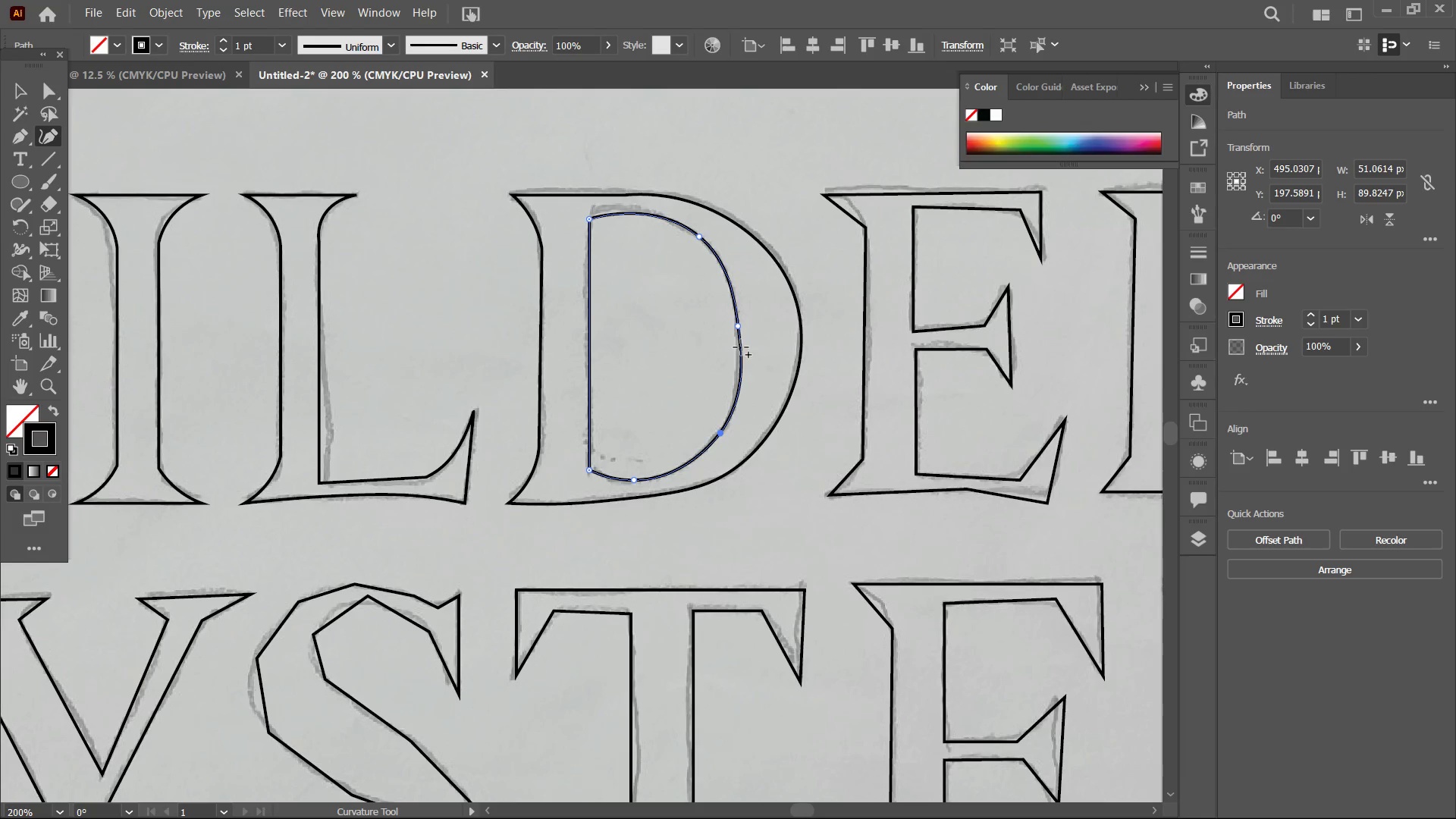 
left_click_drag(start_coordinate=[737, 370], to_coordinate=[732, 371])
 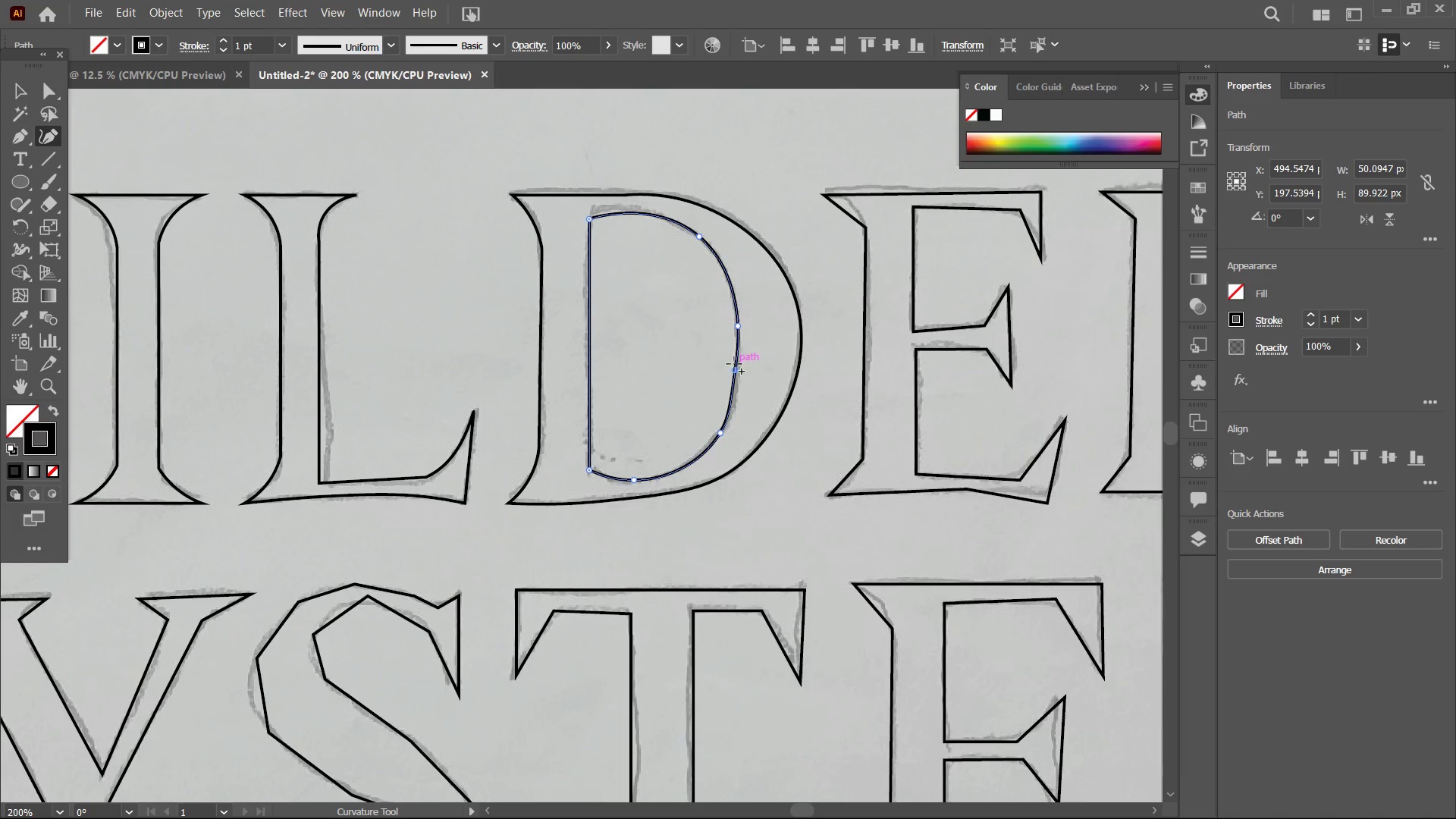 
left_click_drag(start_coordinate=[734, 368], to_coordinate=[736, 385])
 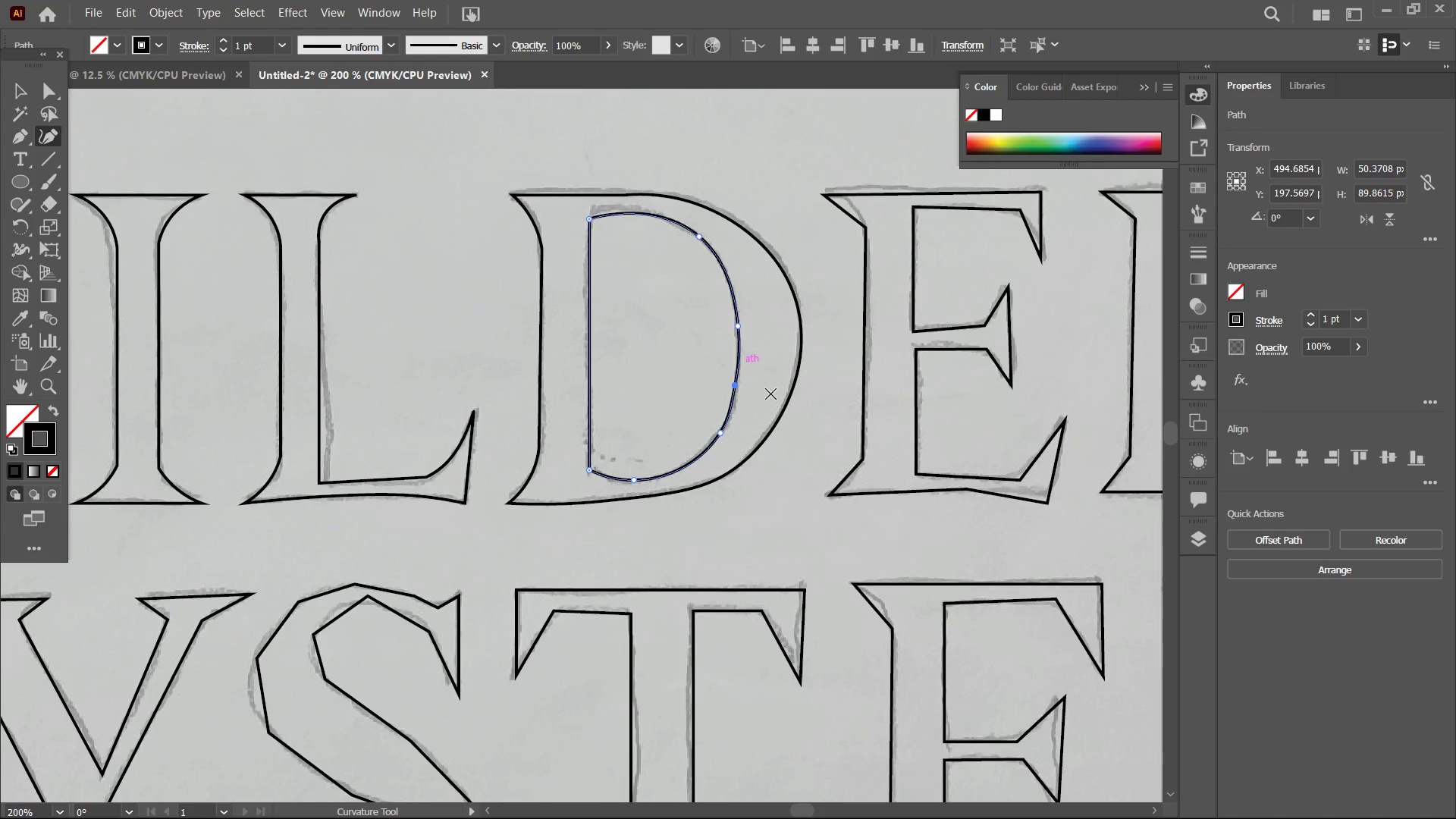 
scroll: coordinate [770, 391], scroll_direction: up, amount: 3.0
 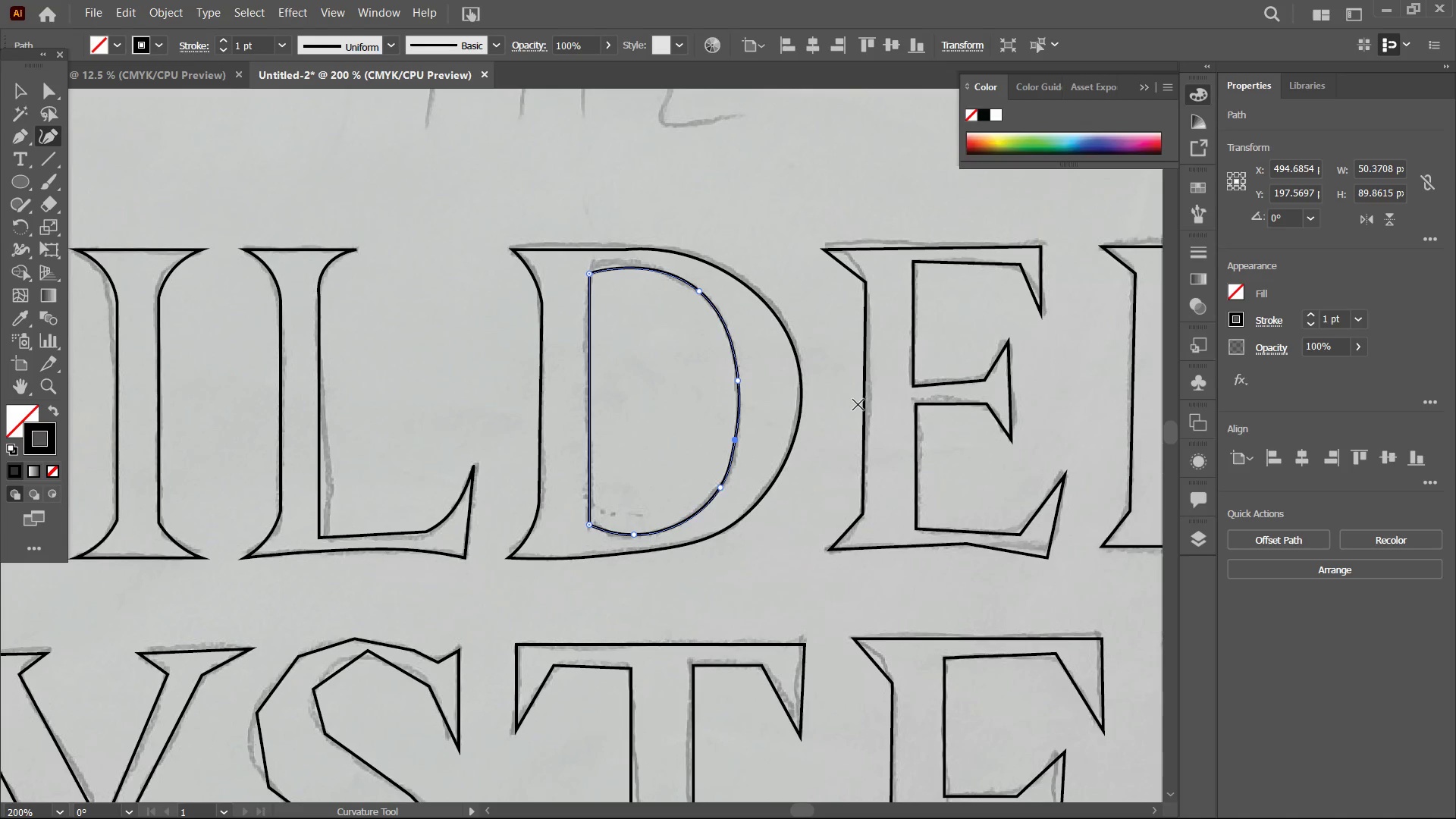 
hold_key(key=Space, duration=0.75)
 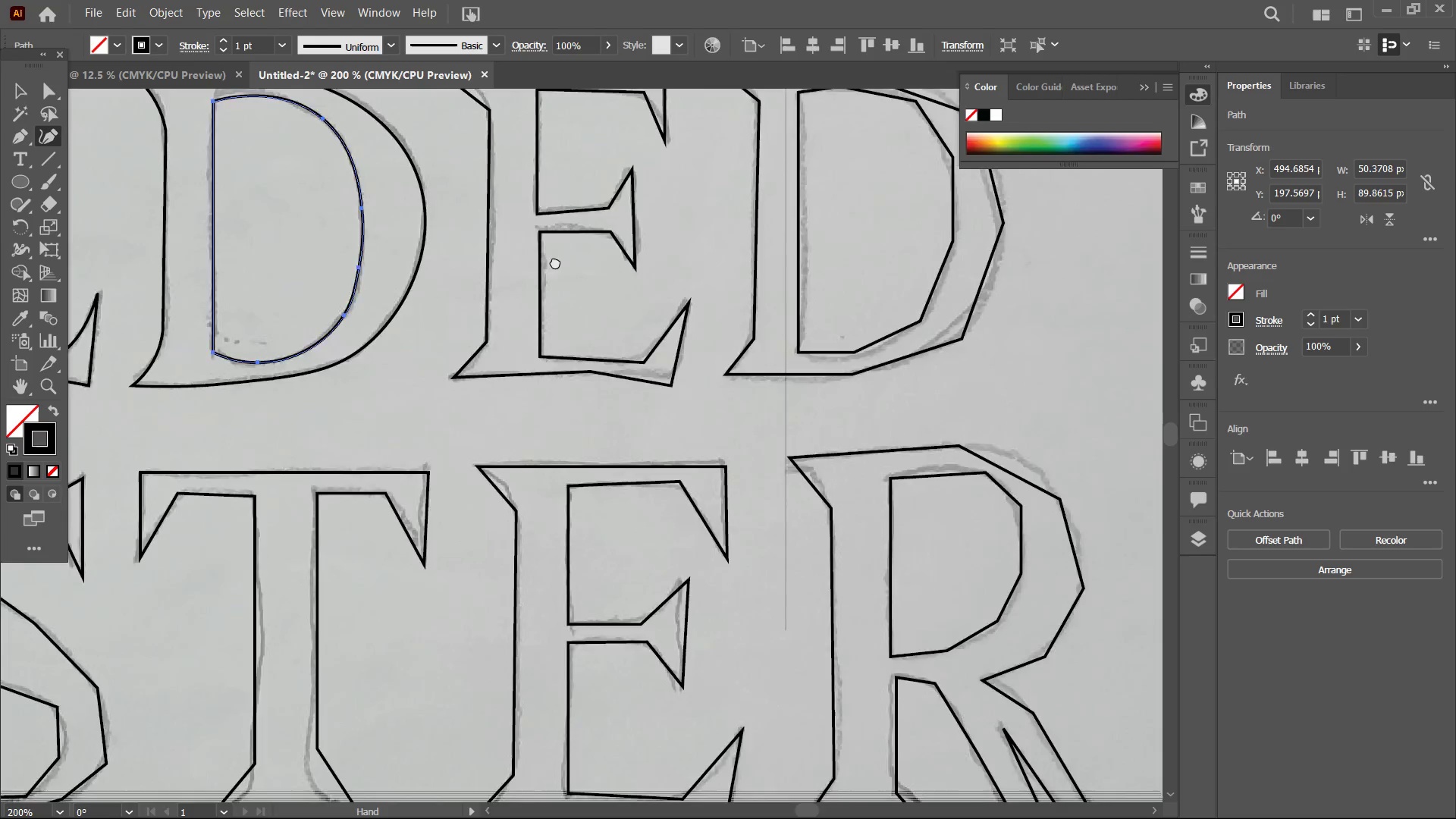 
left_click_drag(start_coordinate=[855, 410], to_coordinate=[479, 237])
 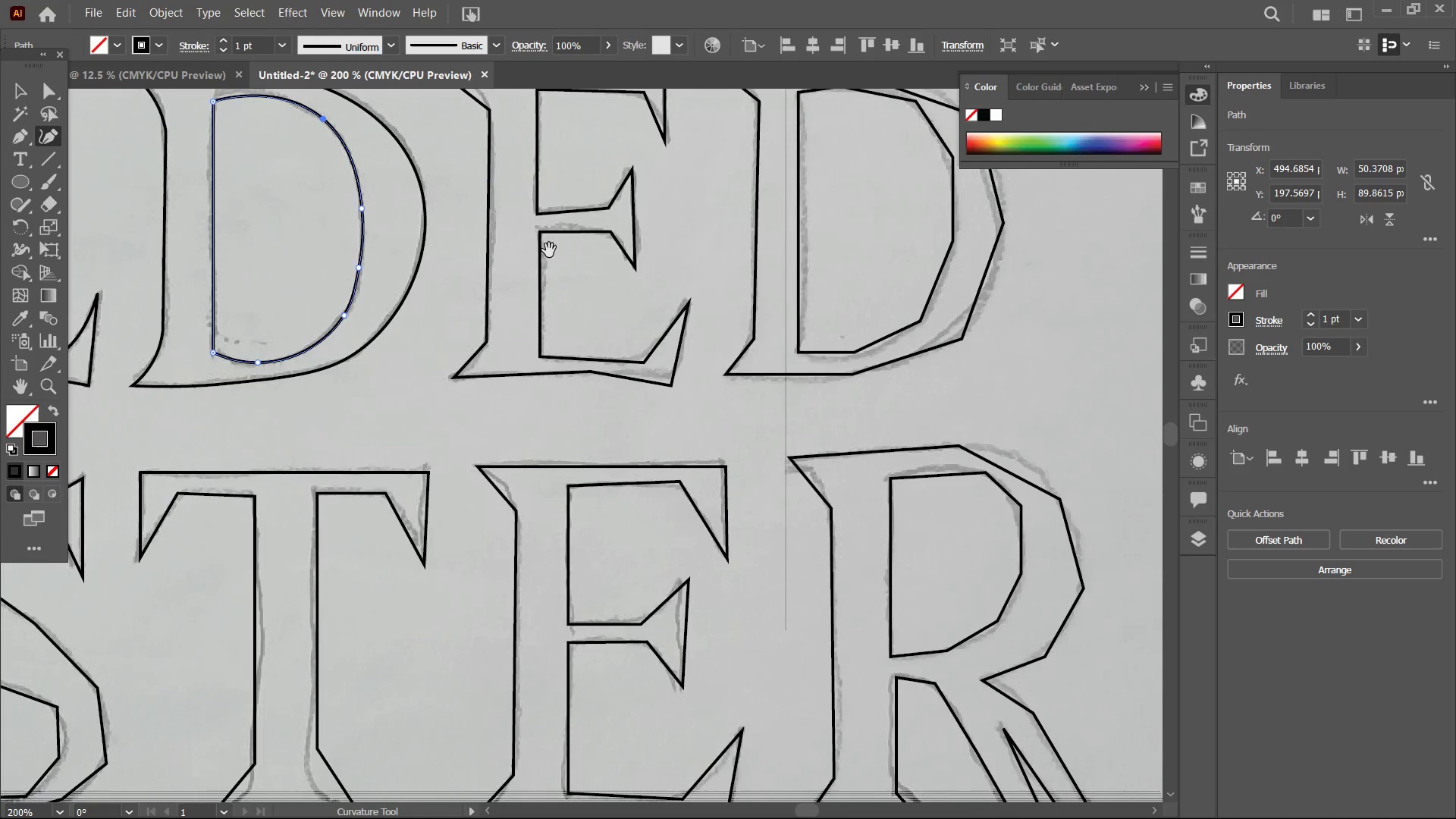 
hold_key(key=Space, duration=0.72)
 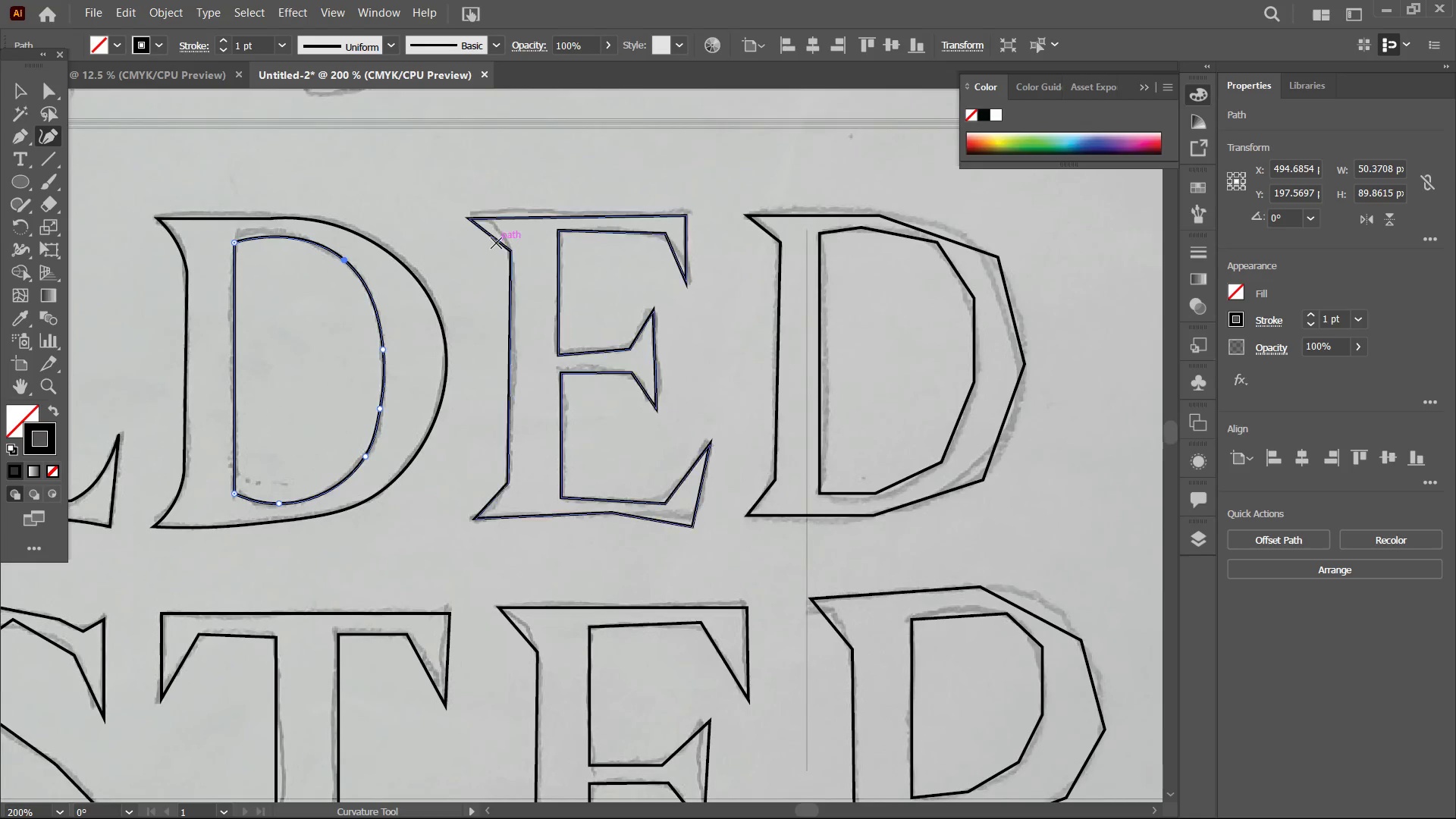 
left_click_drag(start_coordinate=[549, 243], to_coordinate=[570, 381])
 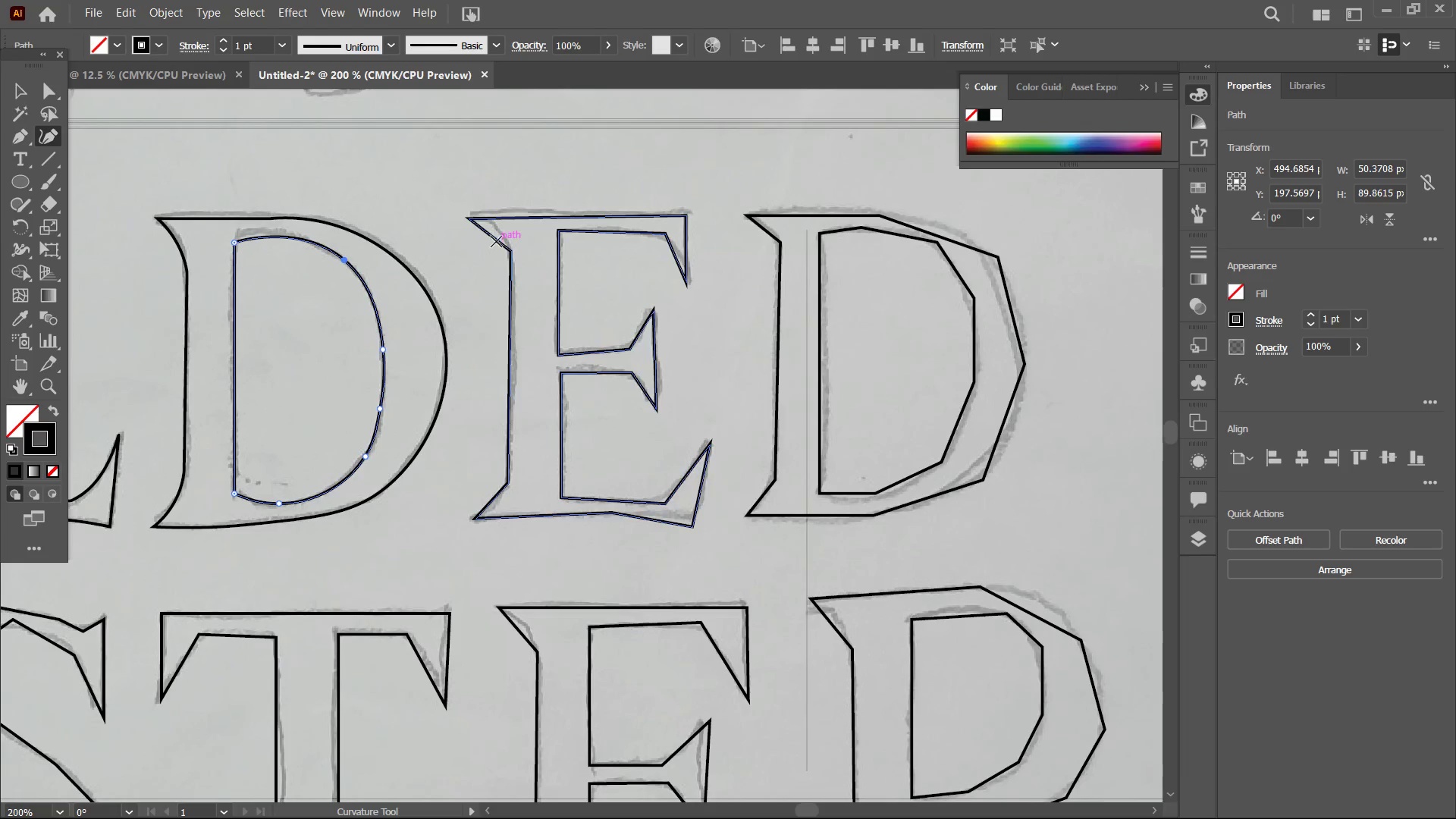 
left_click([496, 240])
 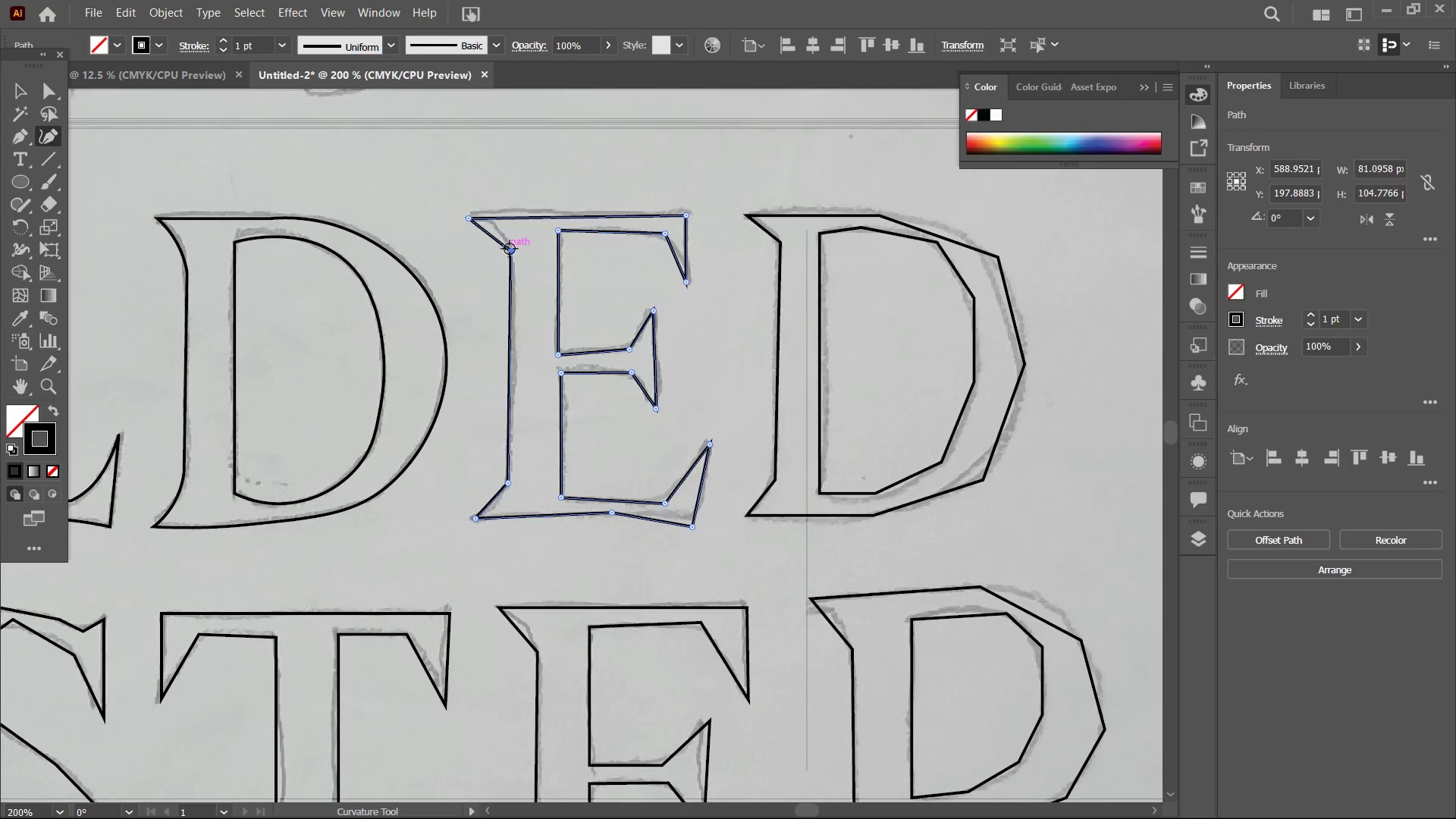 
left_click_drag(start_coordinate=[510, 249], to_coordinate=[510, 265])
 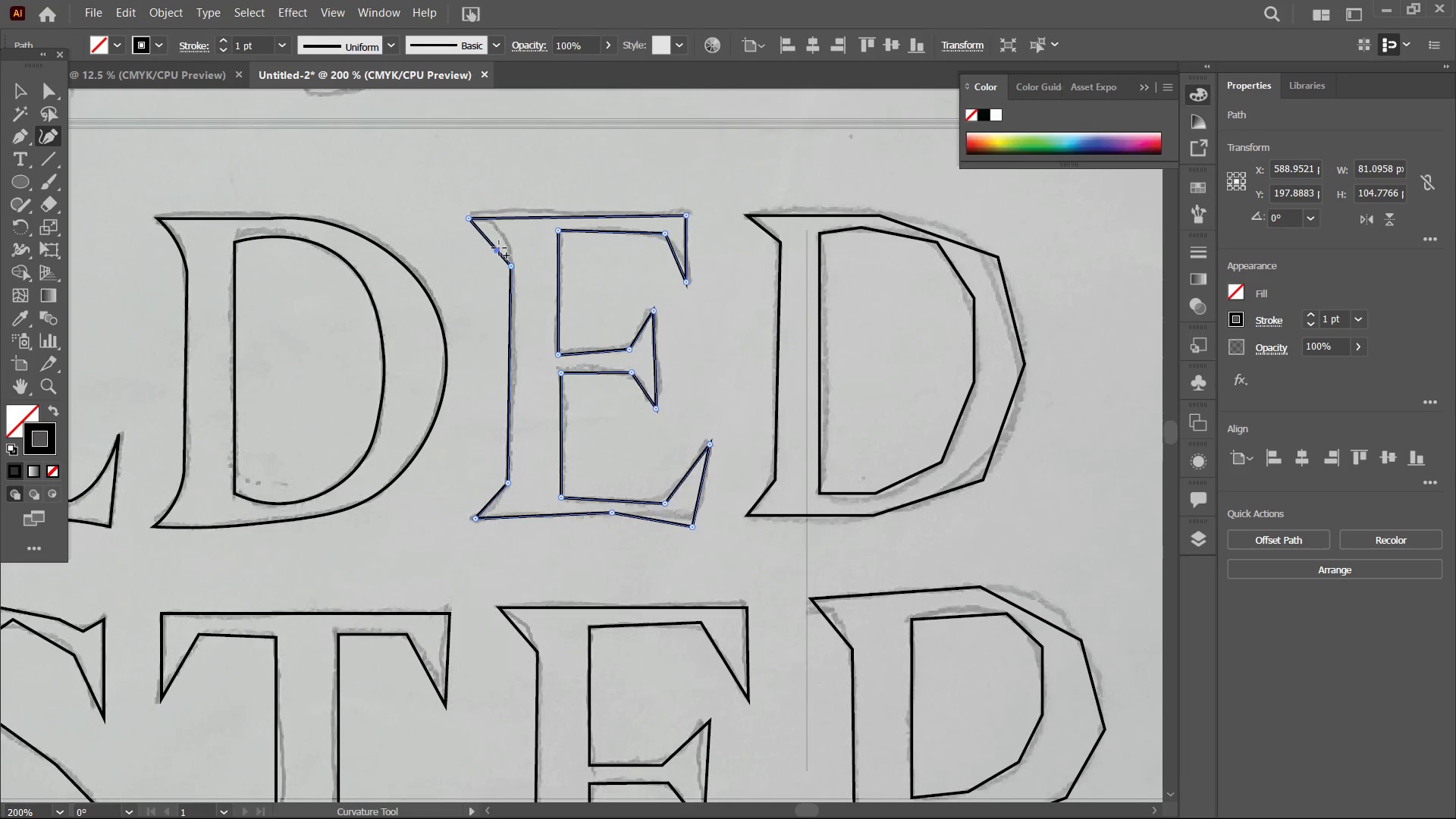 
left_click_drag(start_coordinate=[499, 248], to_coordinate=[504, 242])
 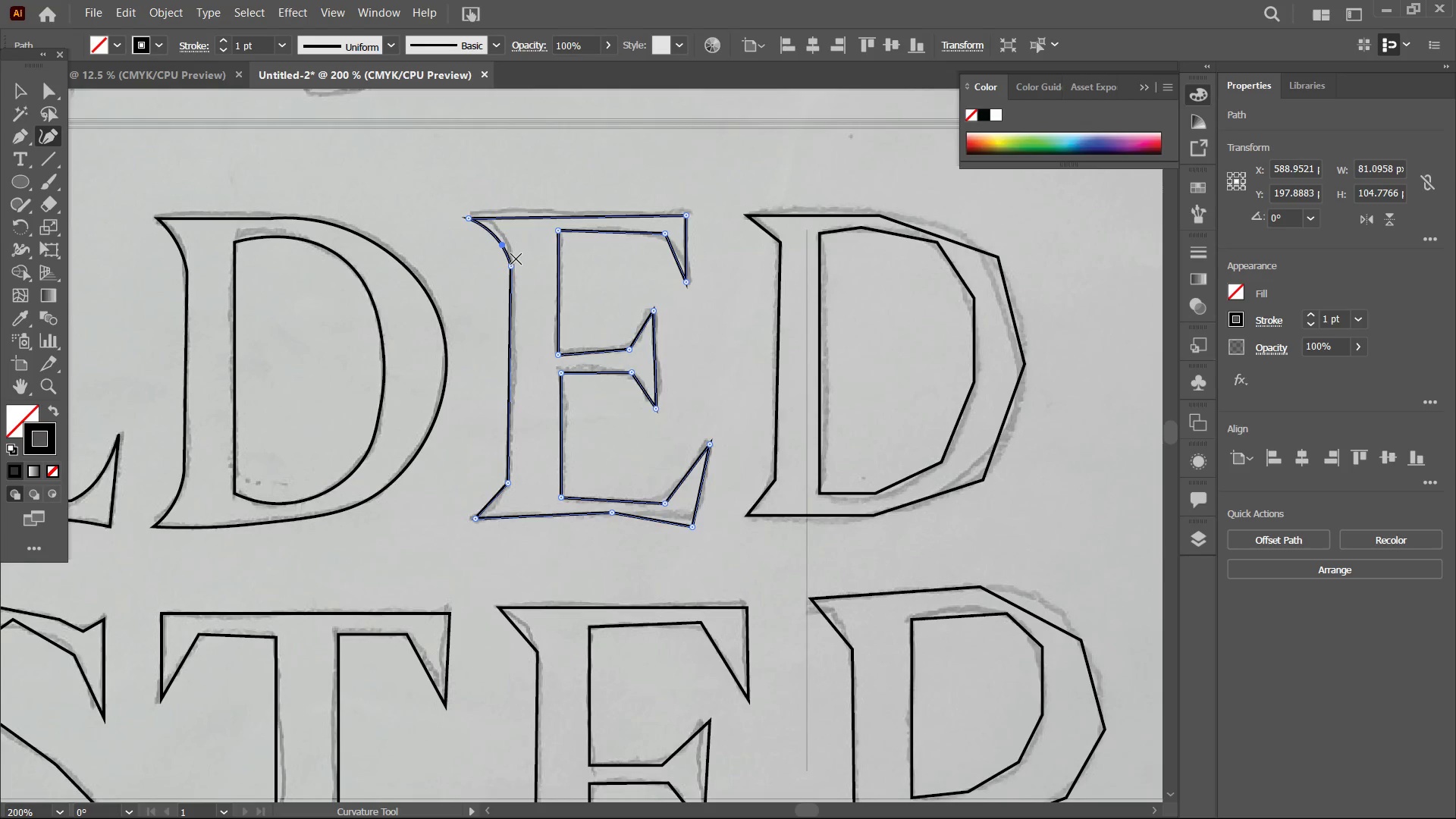 
scroll: coordinate [516, 262], scroll_direction: down, amount: 4.0
 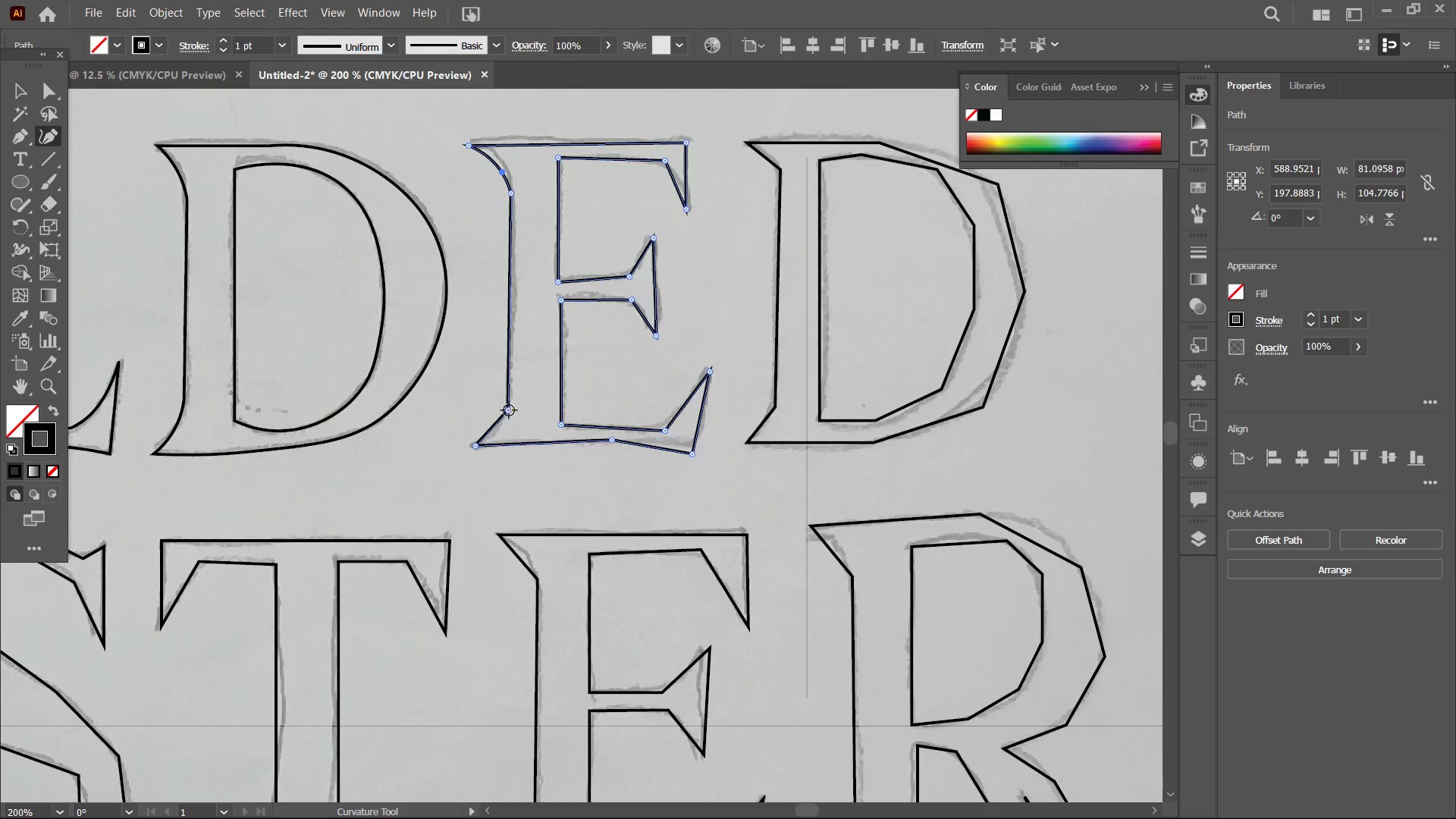 
left_click_drag(start_coordinate=[509, 411], to_coordinate=[510, 393])
 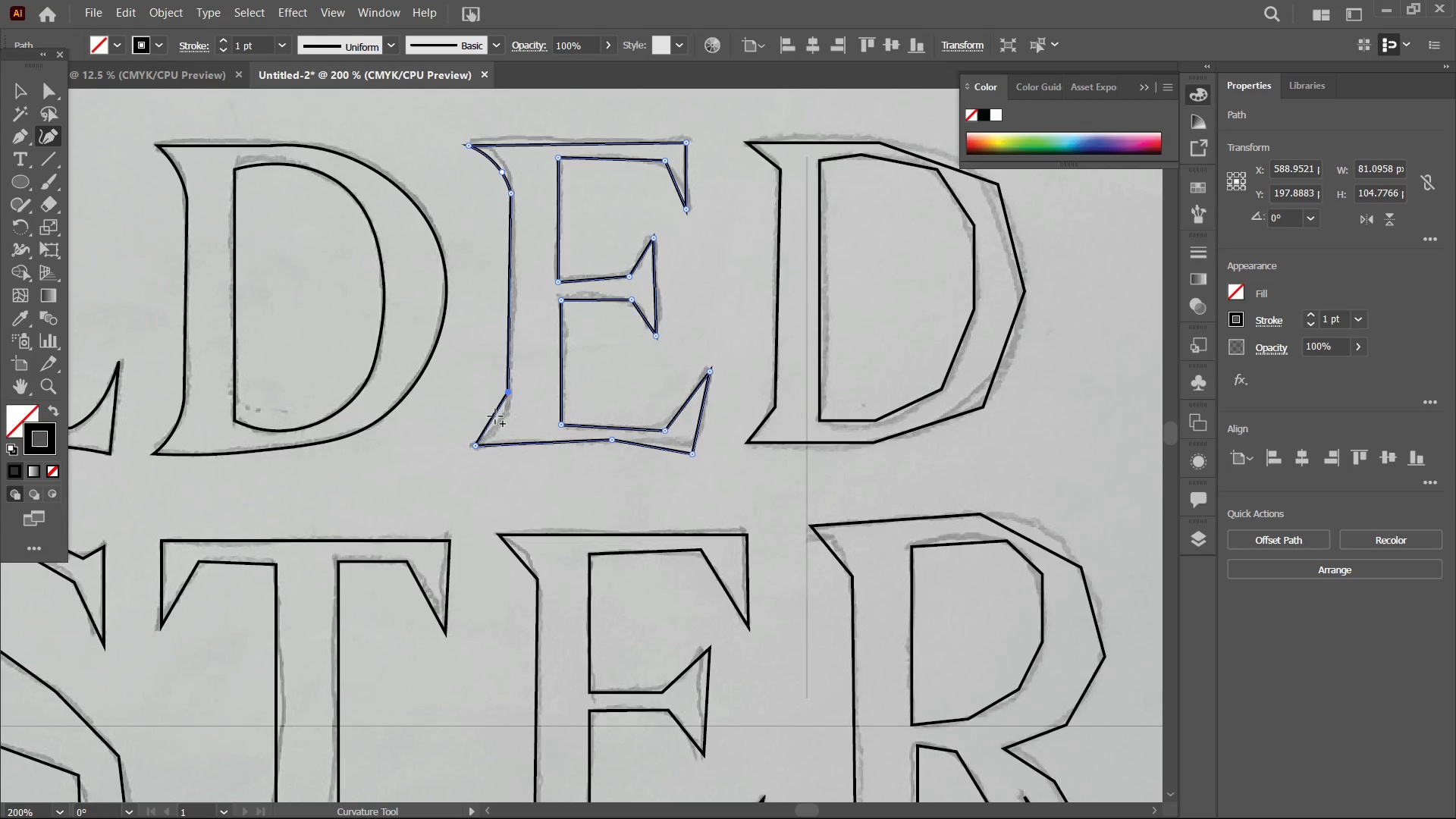 
left_click_drag(start_coordinate=[494, 417], to_coordinate=[499, 421])
 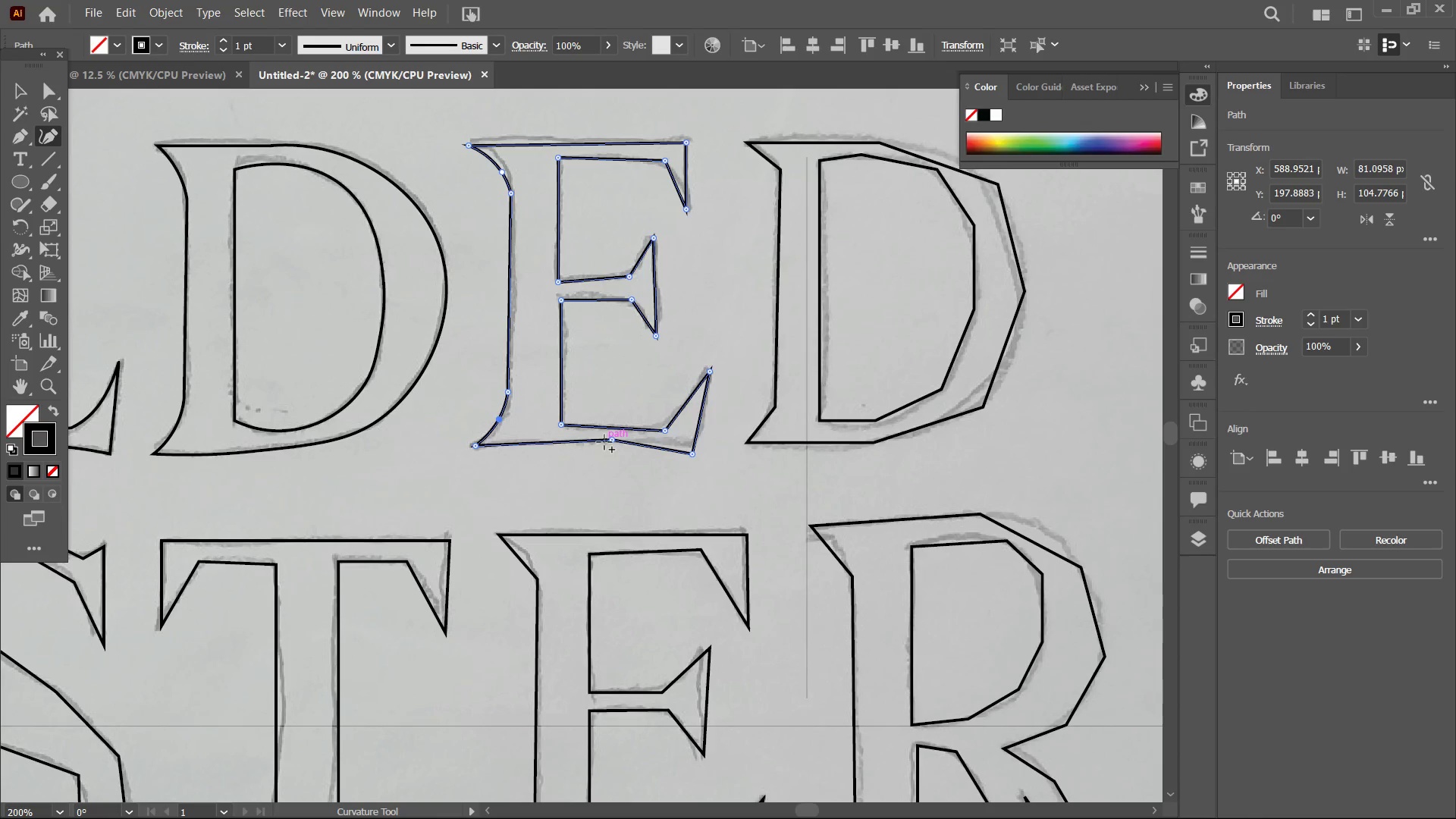 
left_click([604, 441])
 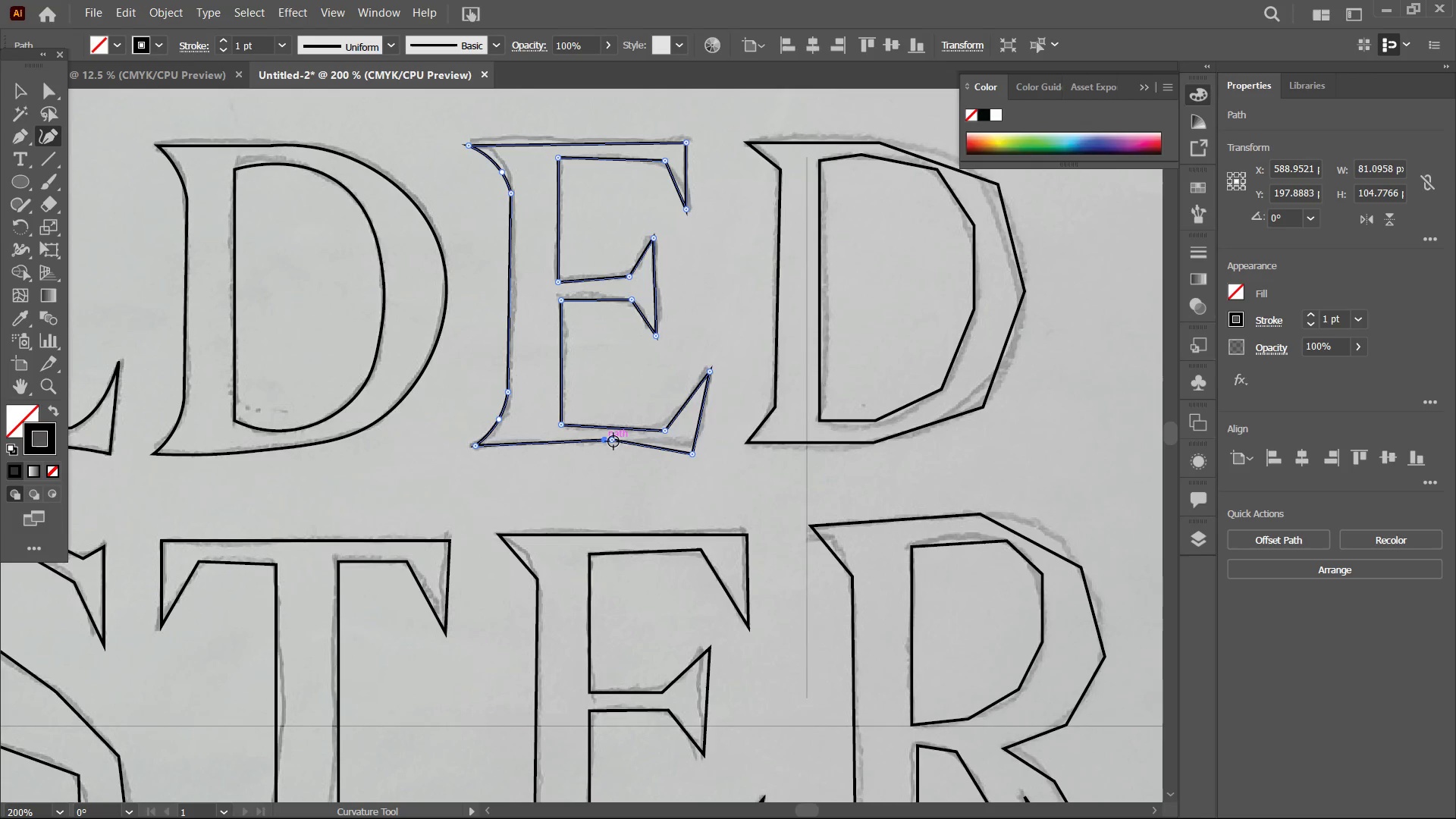 
left_click([615, 441])
 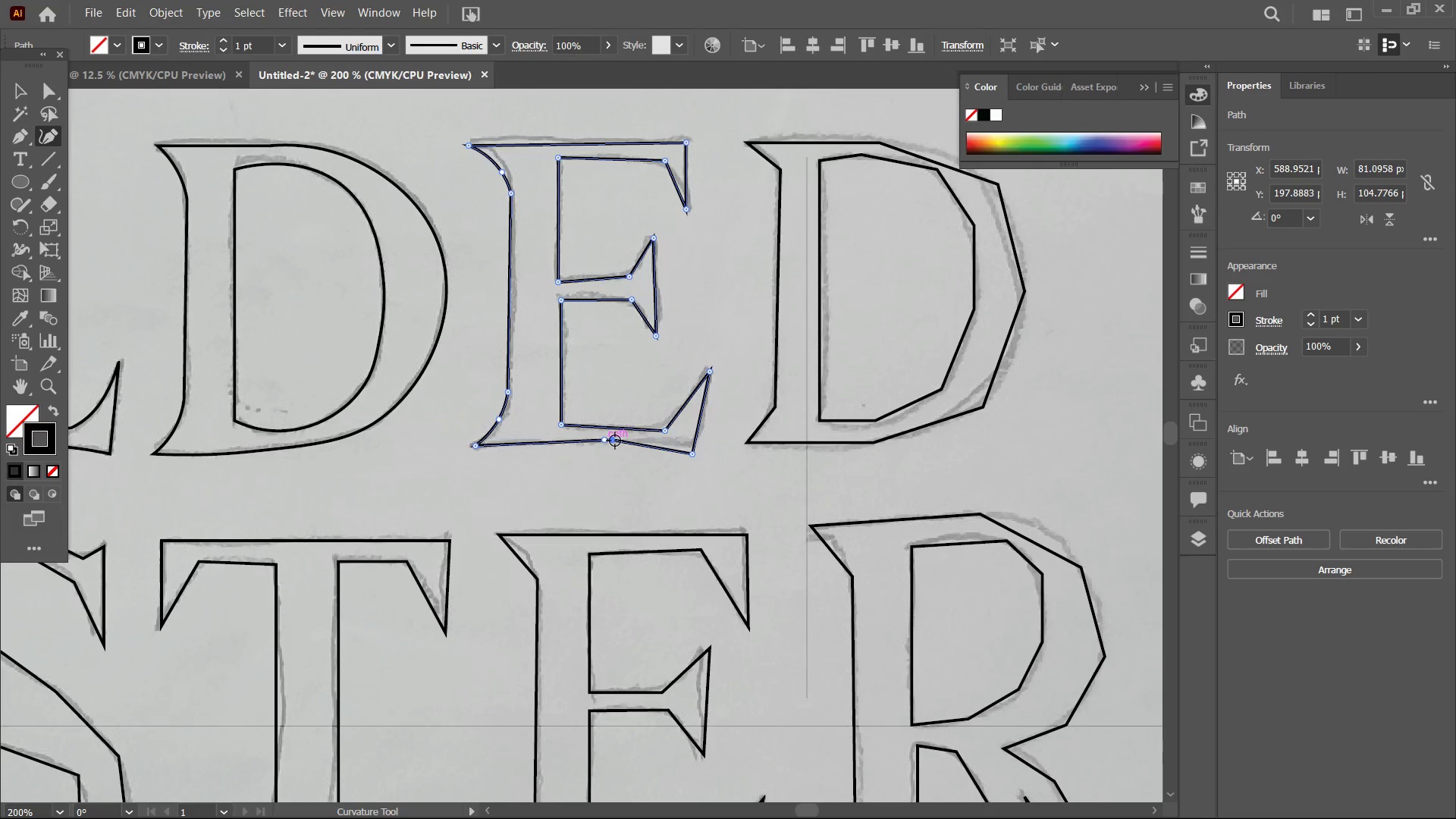 
key(Backspace)
 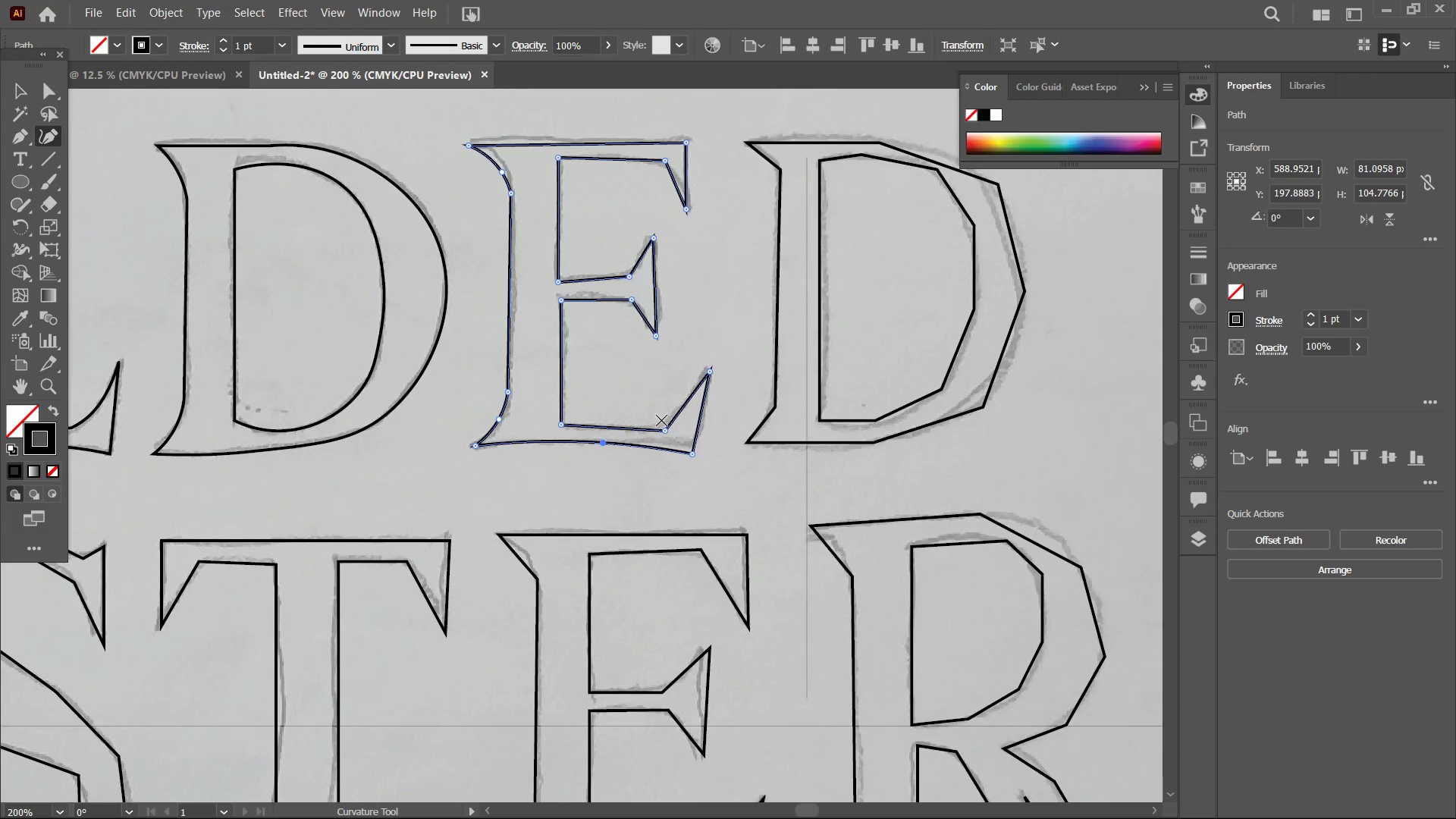 
left_click_drag(start_coordinate=[676, 416], to_coordinate=[683, 416])
 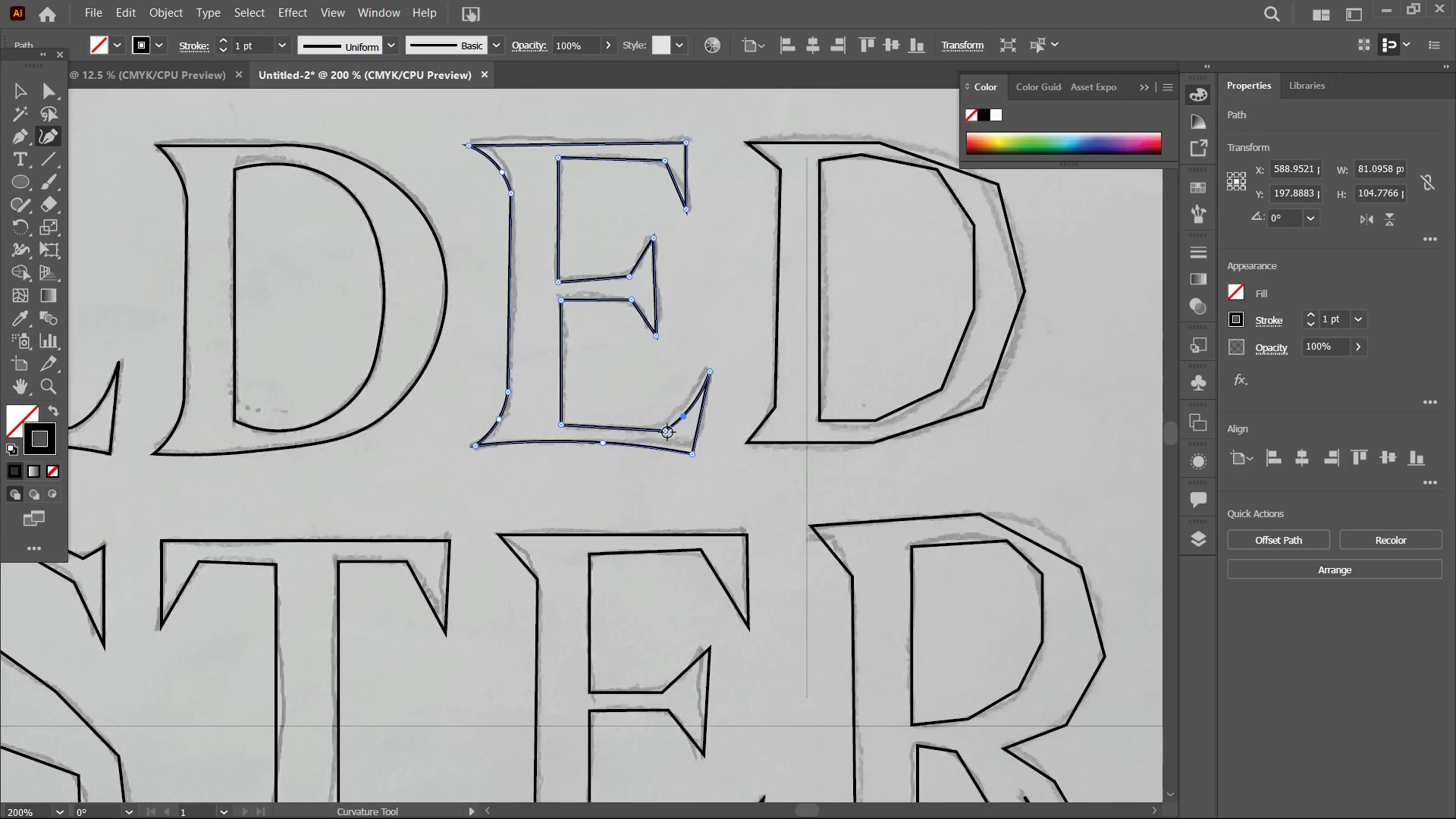 
left_click([666, 432])
 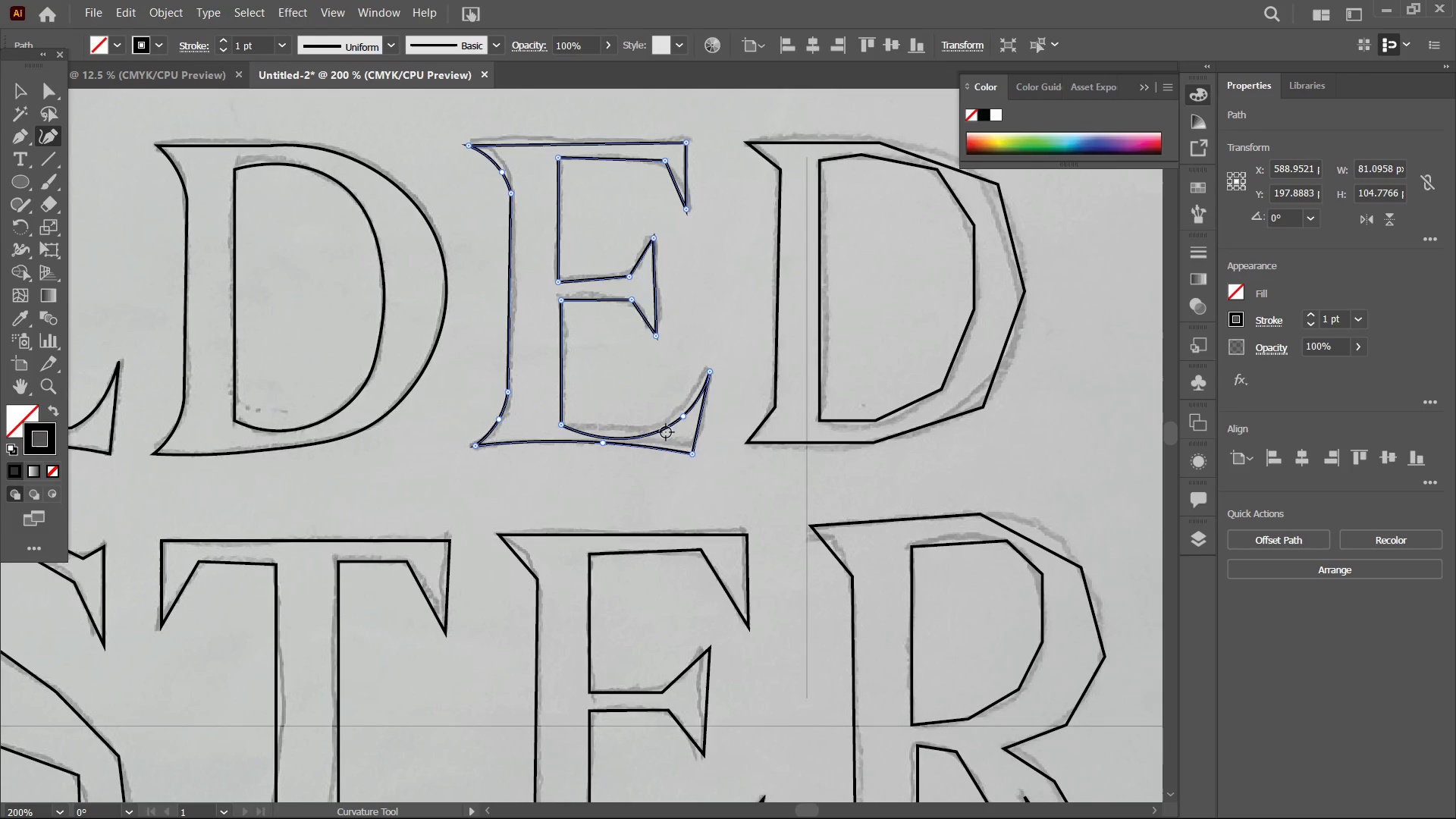 
key(Backspace)
 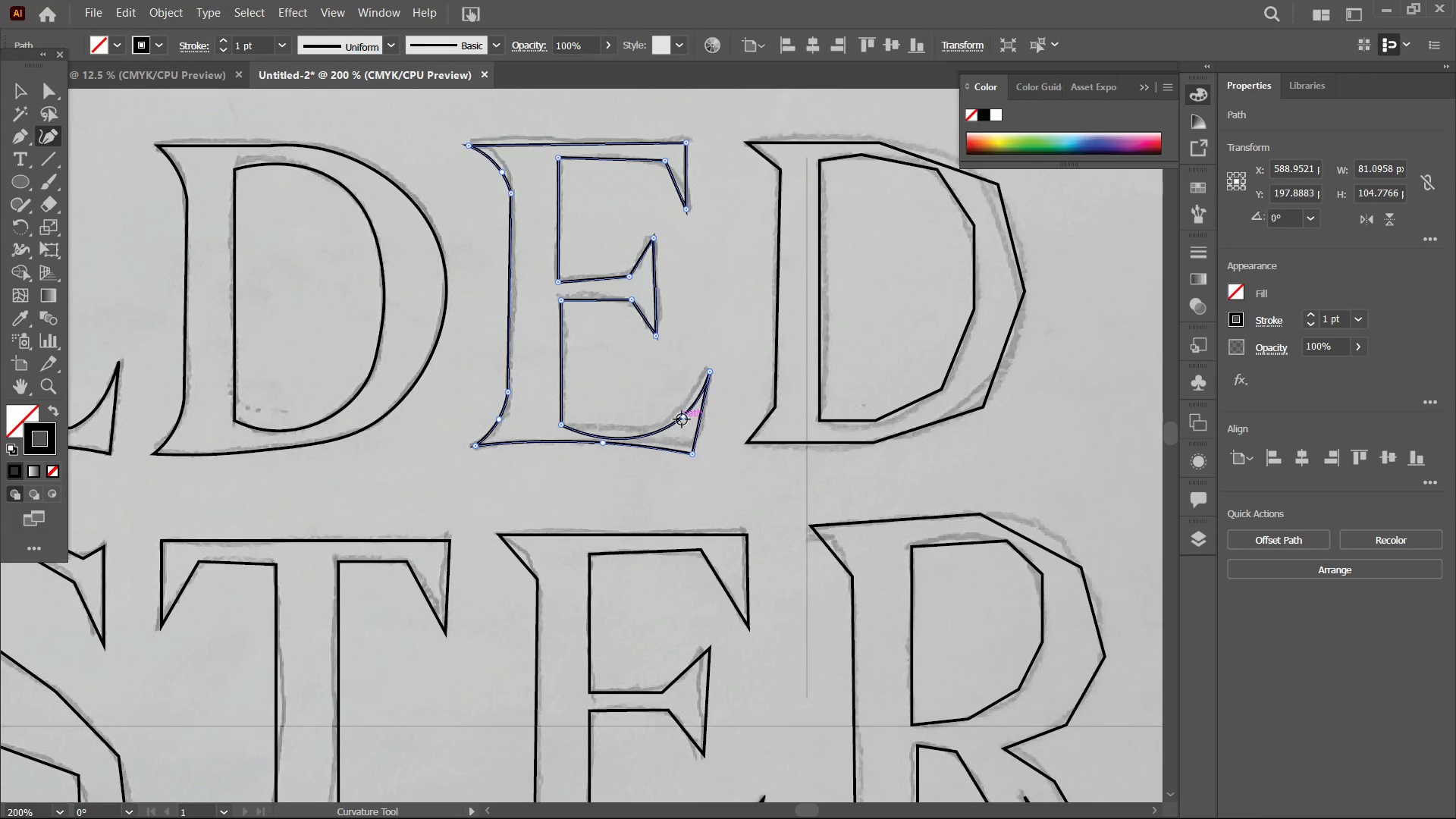 
left_click_drag(start_coordinate=[682, 419], to_coordinate=[667, 419])
 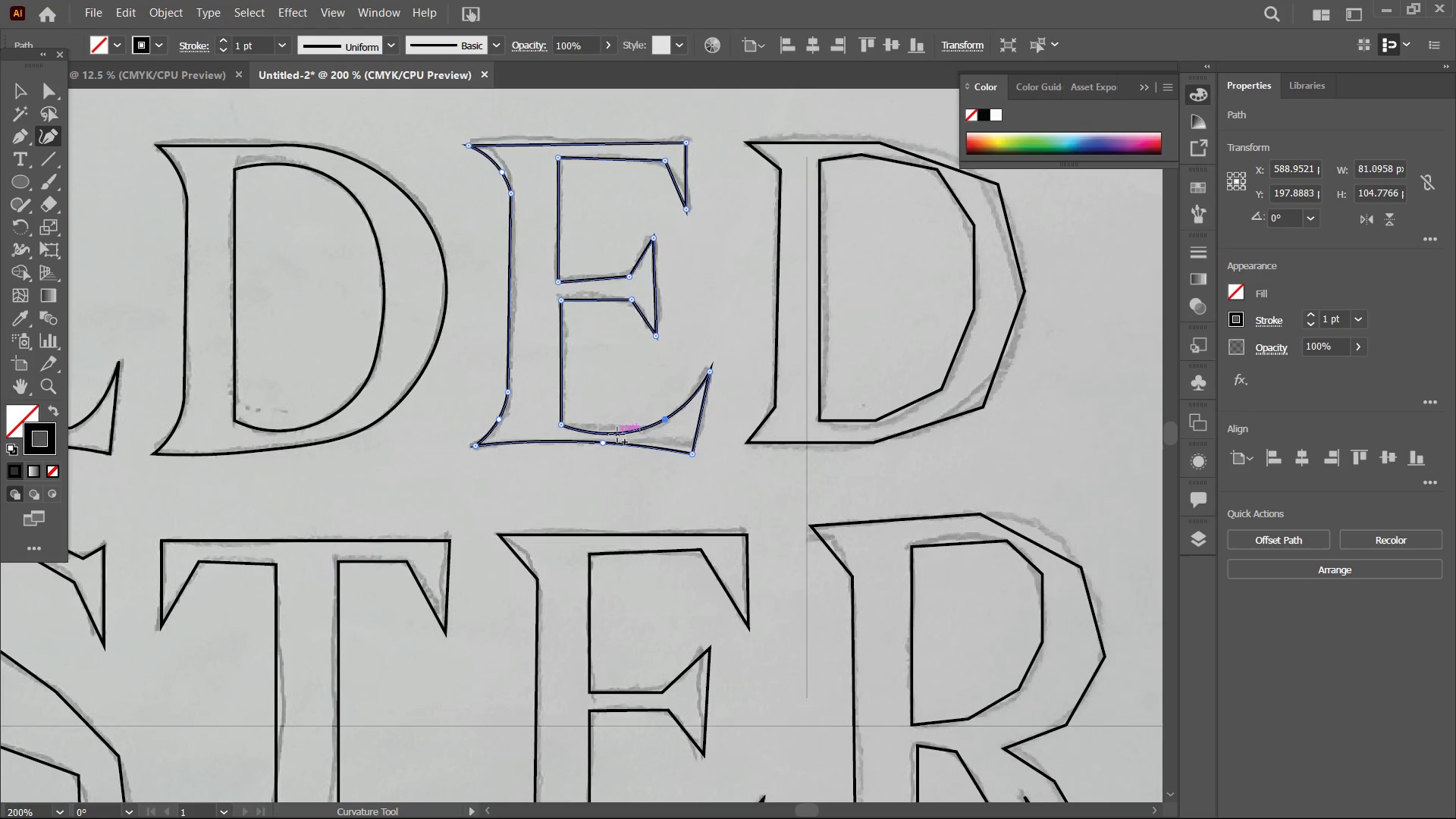 
left_click_drag(start_coordinate=[617, 435], to_coordinate=[616, 428])
 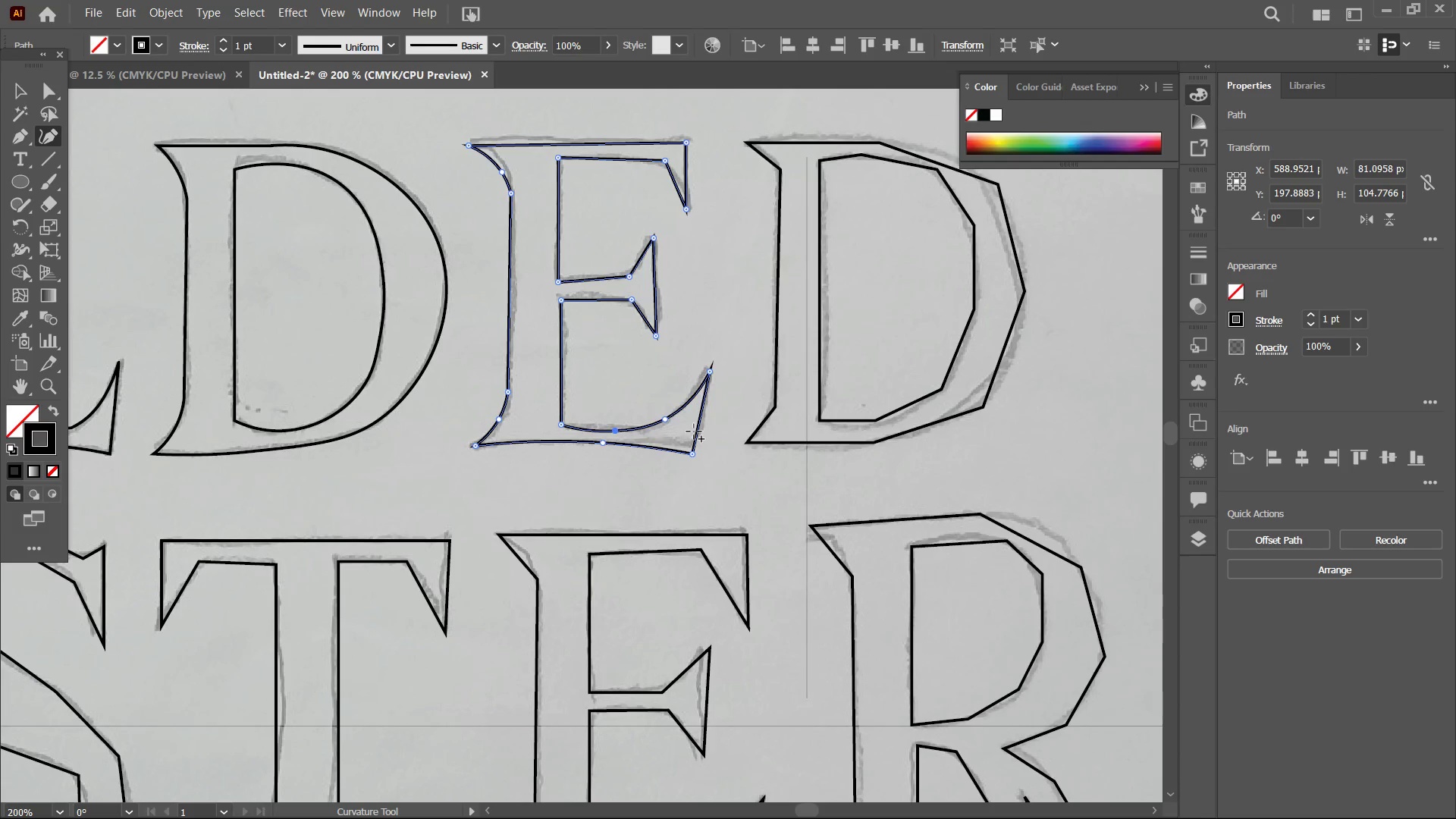 
left_click_drag(start_coordinate=[697, 430], to_coordinate=[706, 428])
 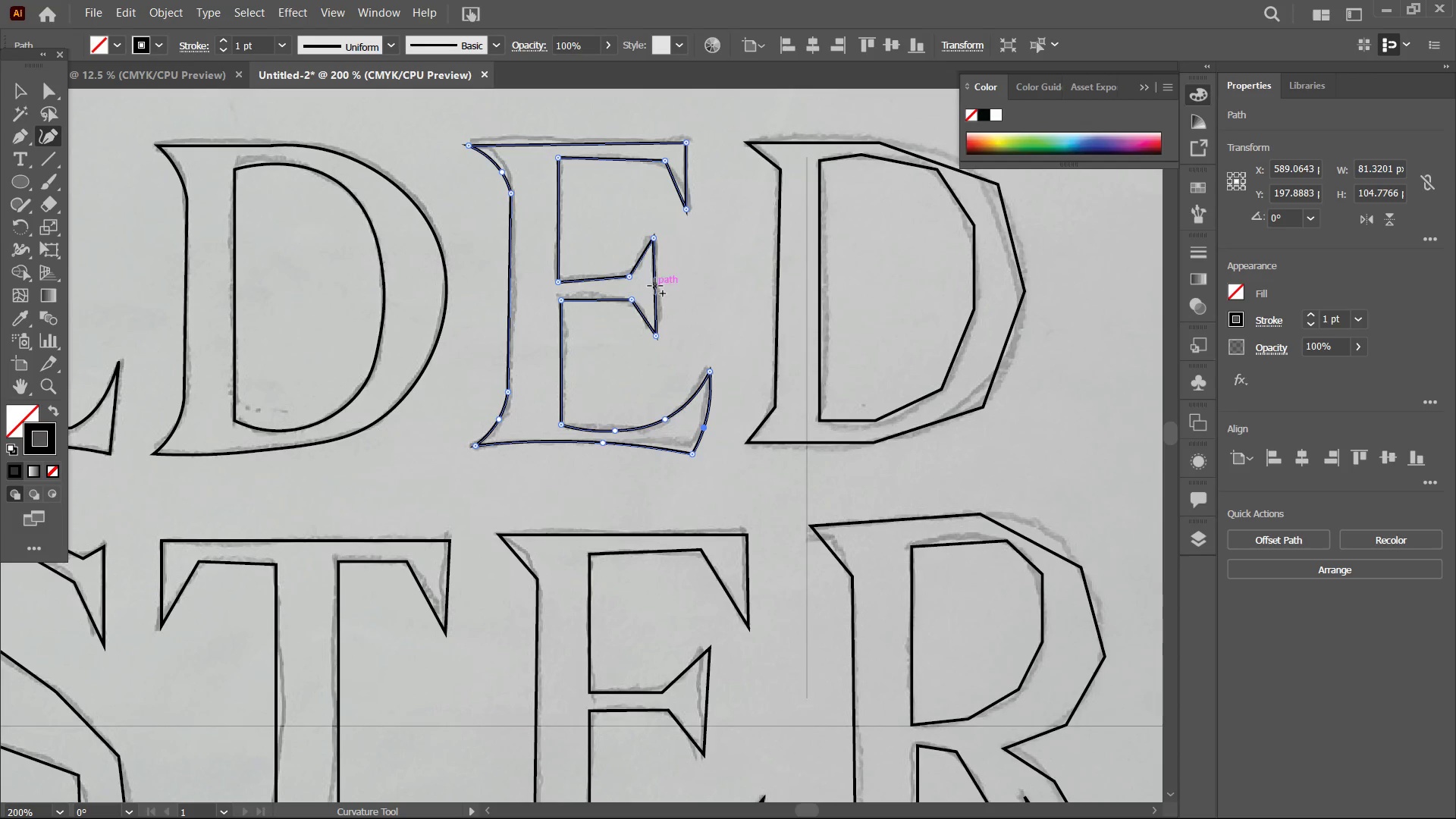 
left_click_drag(start_coordinate=[655, 286], to_coordinate=[661, 285])
 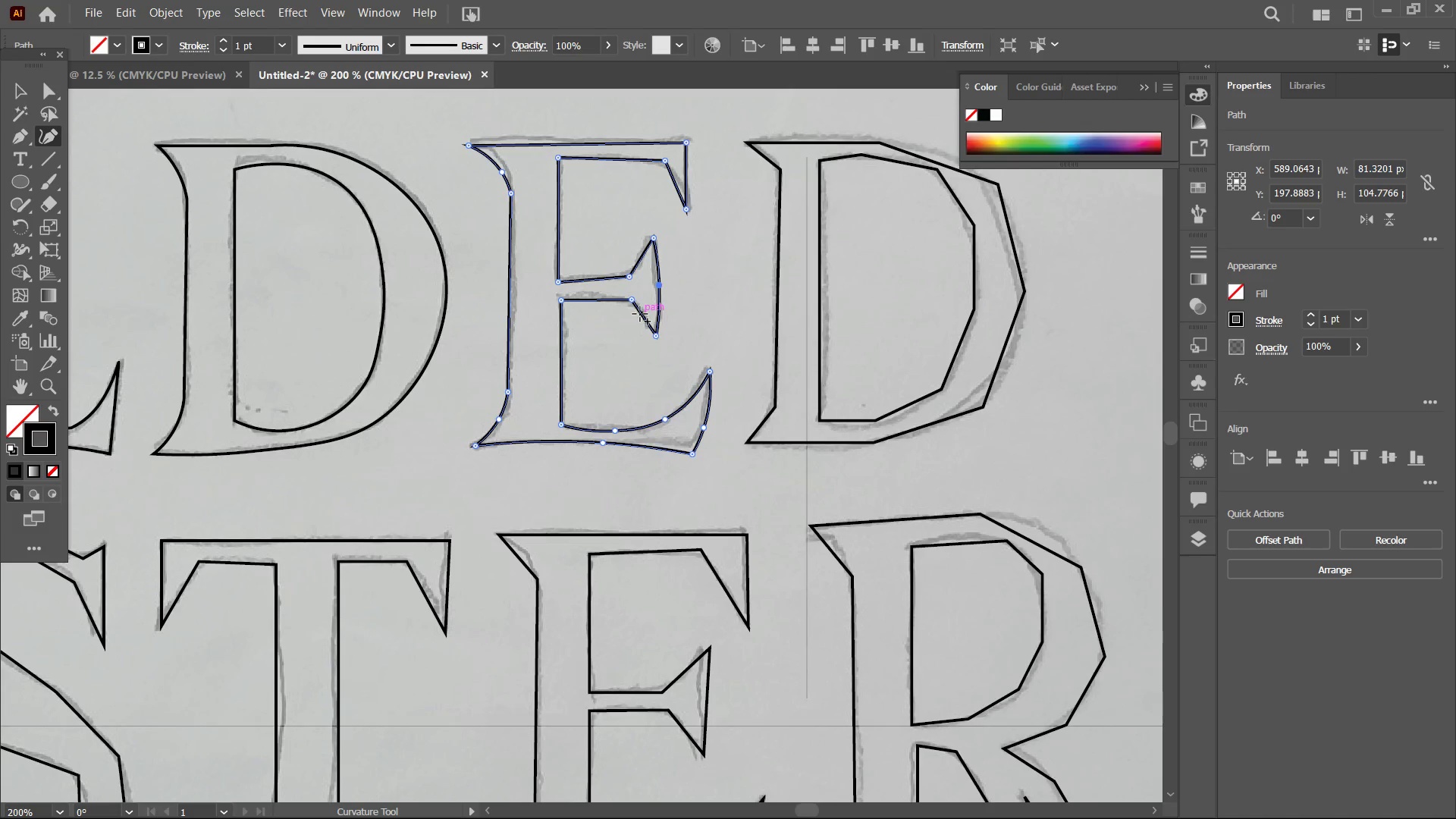 
left_click_drag(start_coordinate=[640, 314], to_coordinate=[643, 309])
 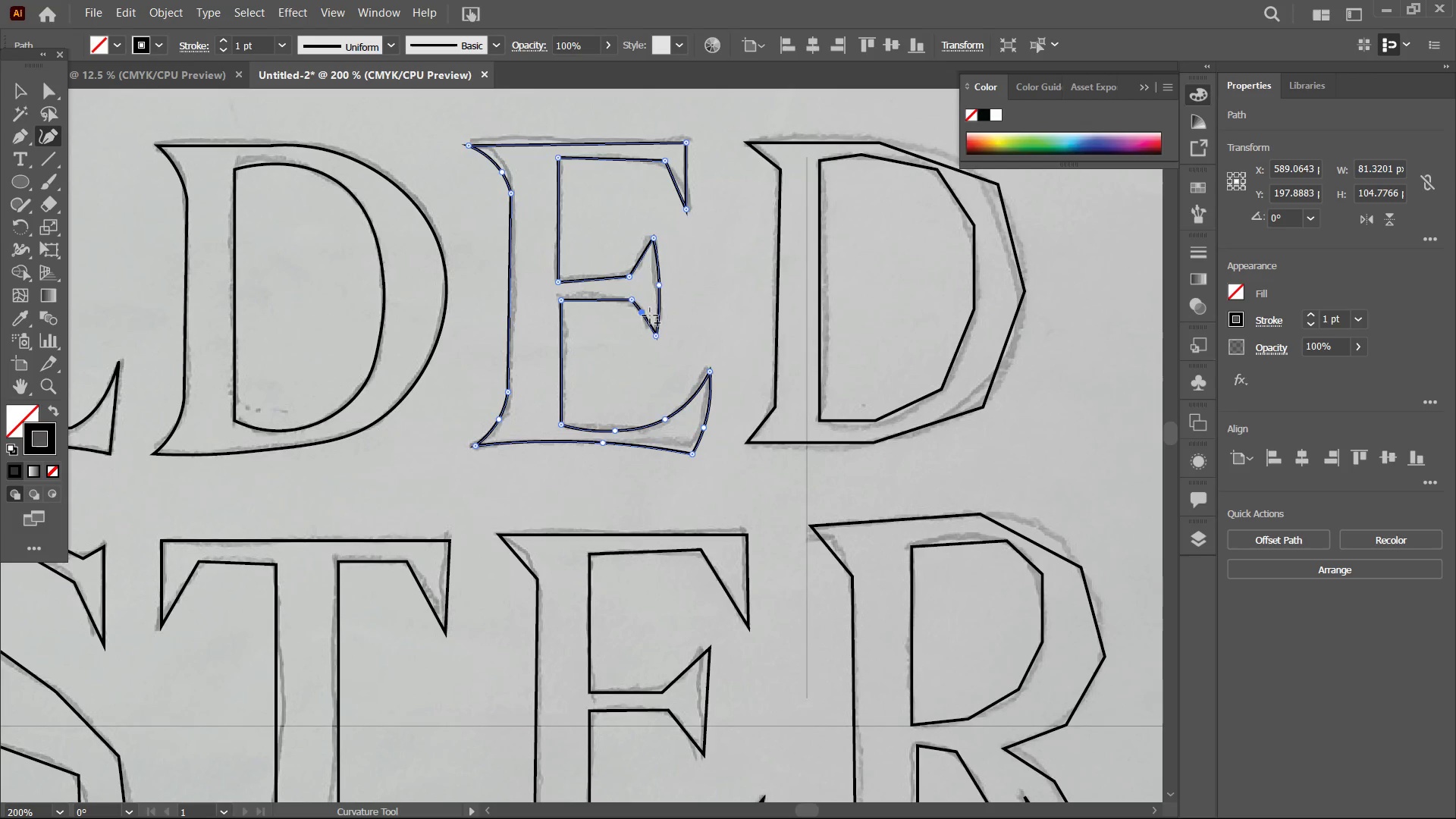 
key(Control+Equal)
 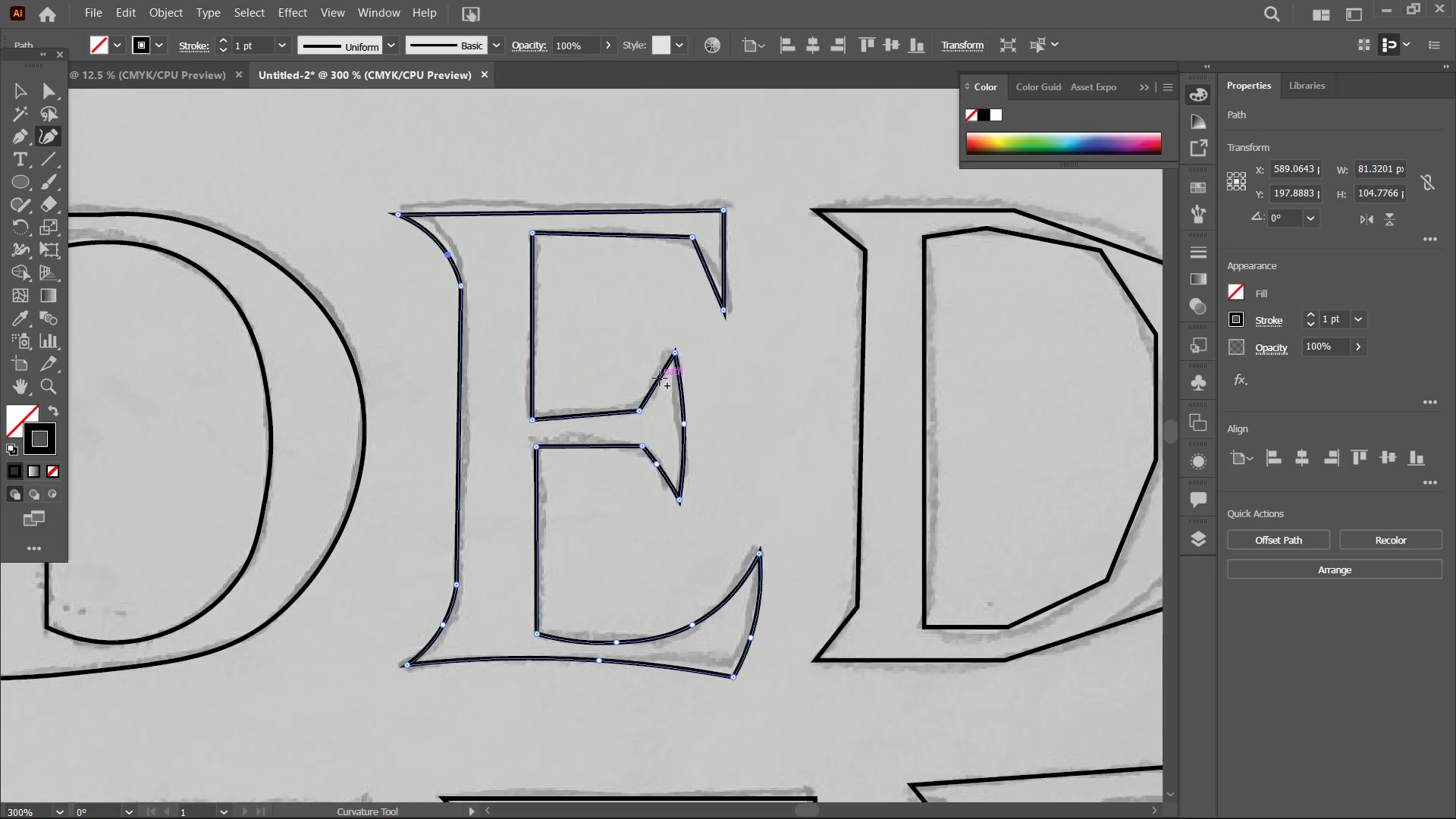 
left_click_drag(start_coordinate=[659, 384], to_coordinate=[663, 391])
 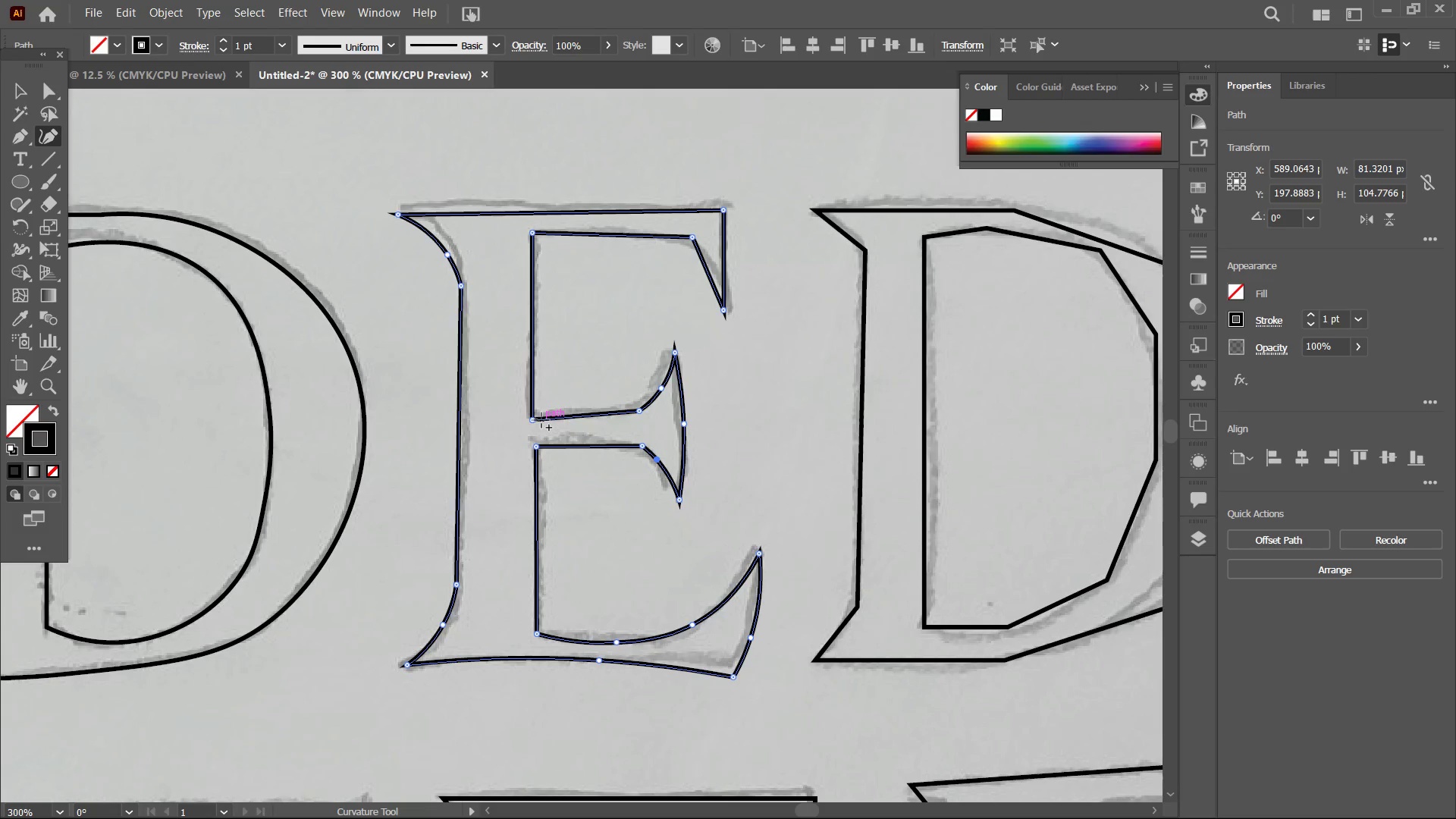 
left_click_drag(start_coordinate=[534, 420], to_coordinate=[535, 413])
 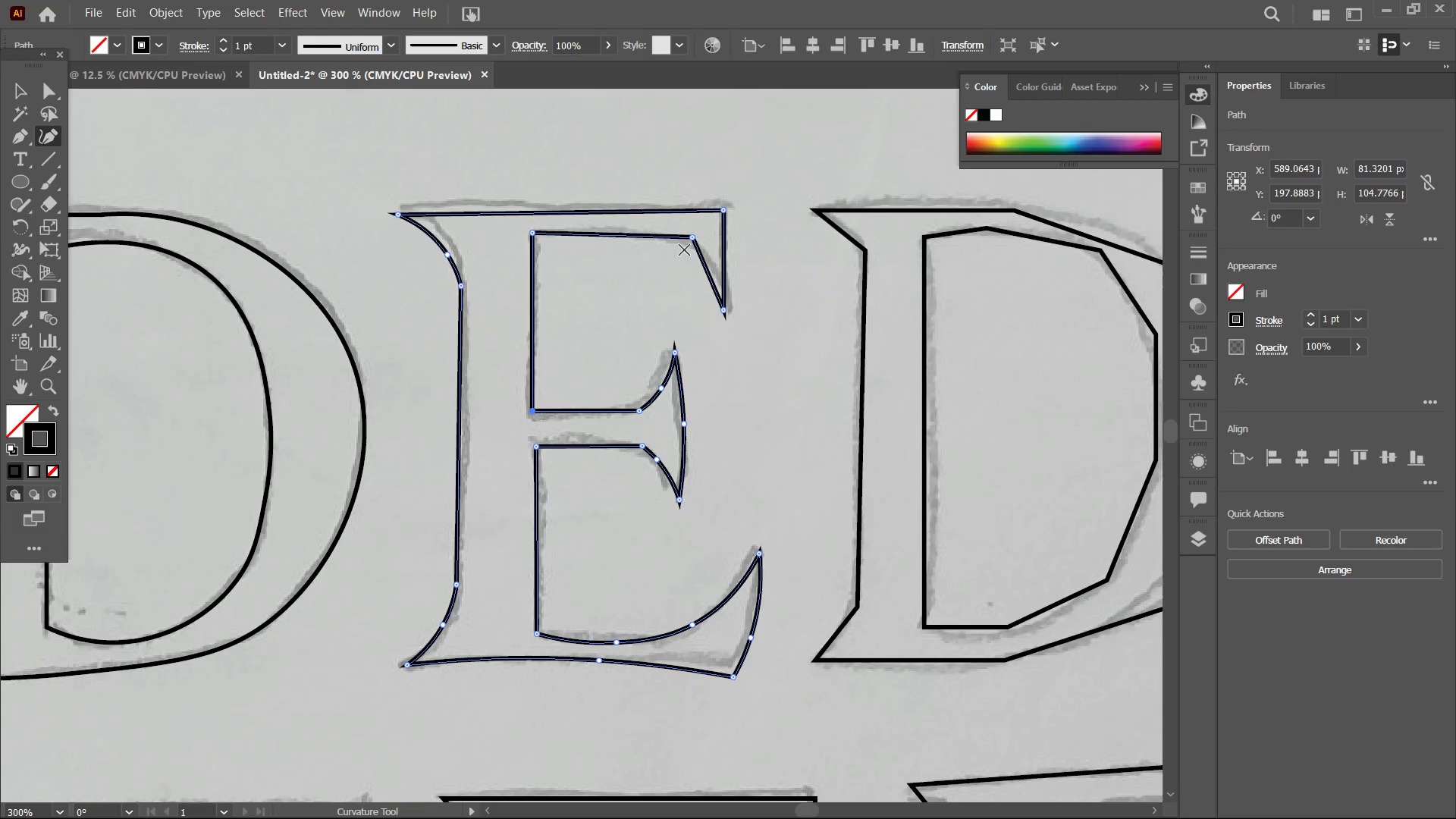 
left_click_drag(start_coordinate=[704, 267], to_coordinate=[713, 264])
 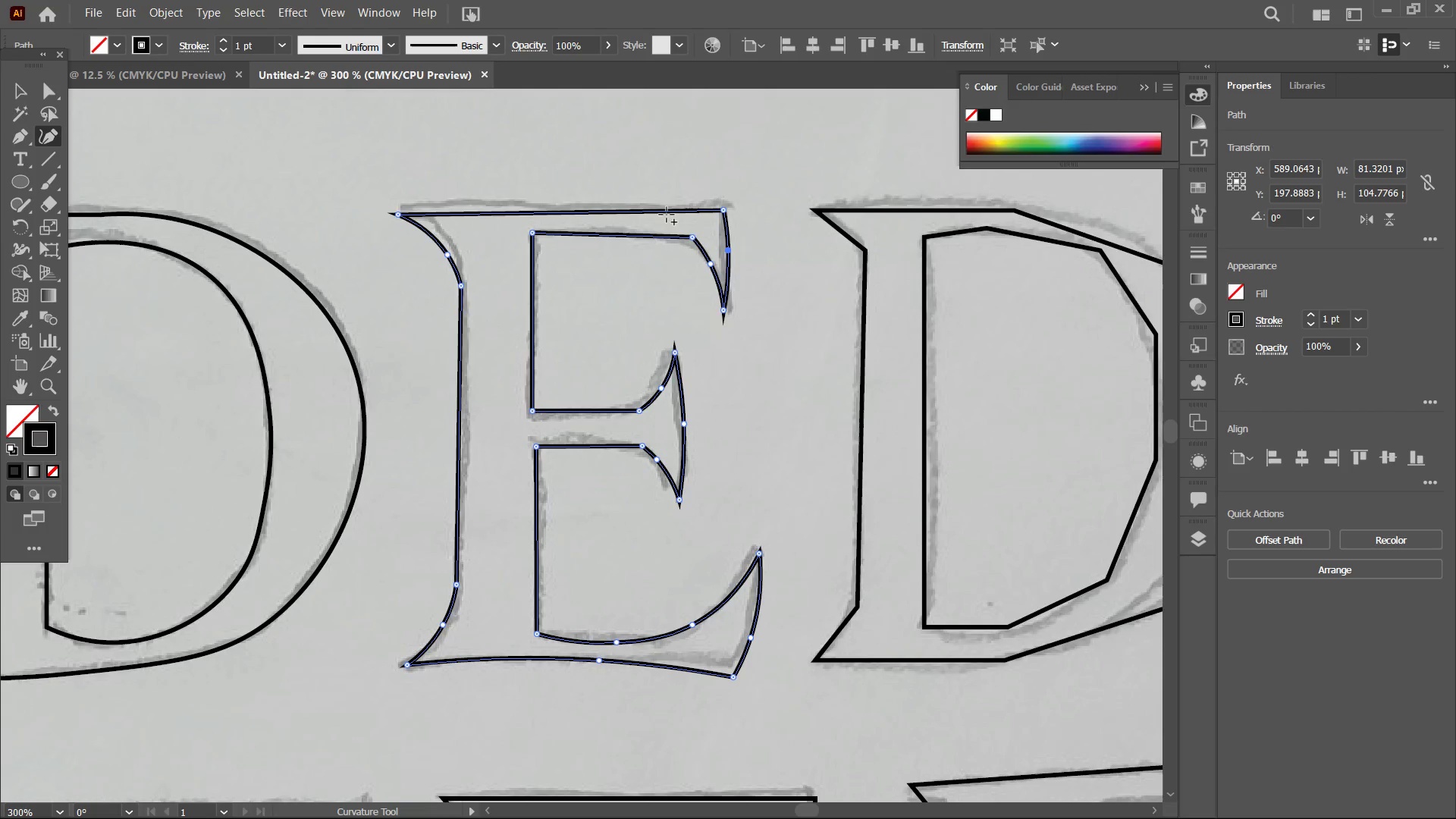 
left_click_drag(start_coordinate=[584, 210], to_coordinate=[583, 202])
 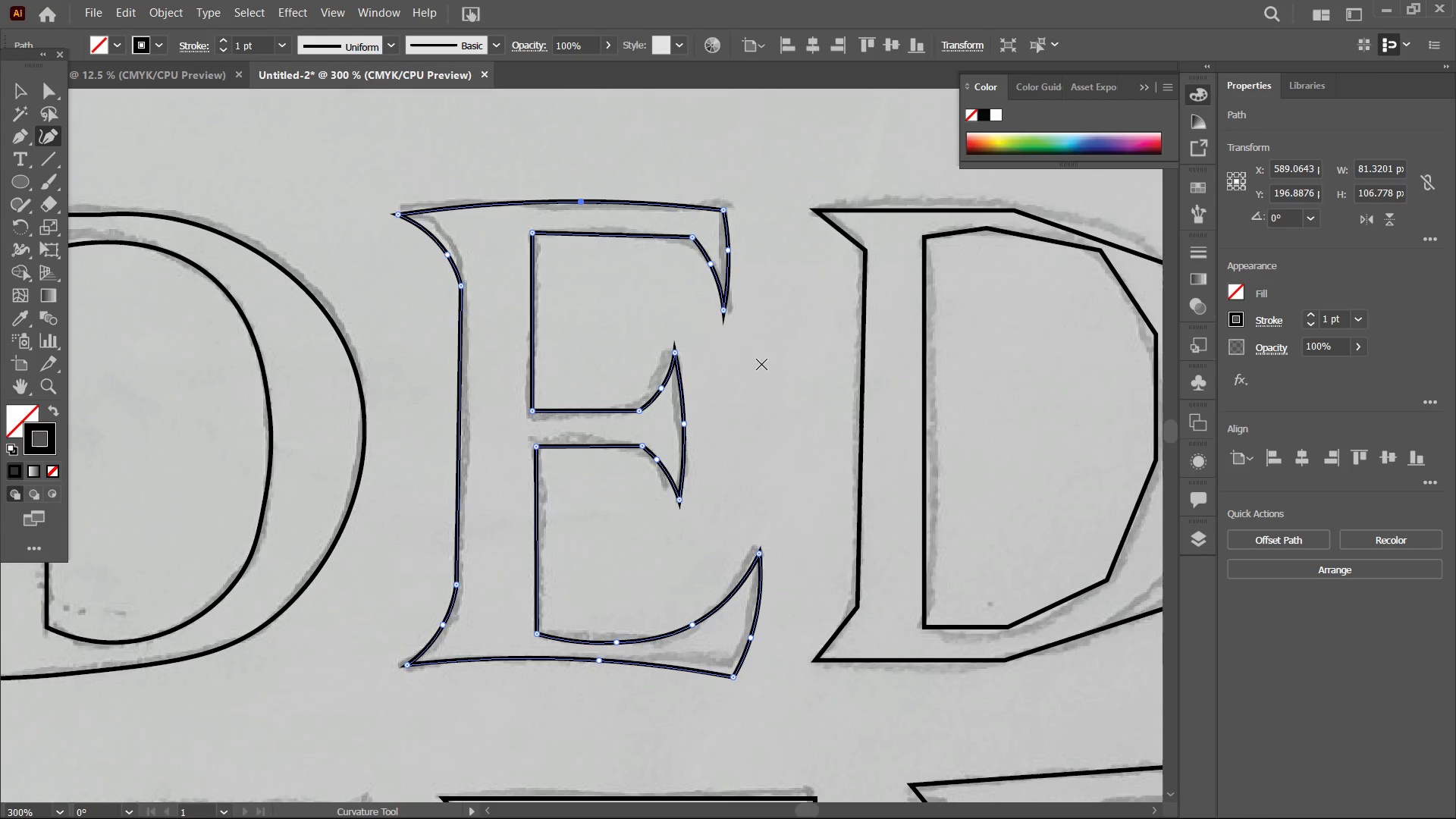 
hold_key(key=Space, duration=1.02)
 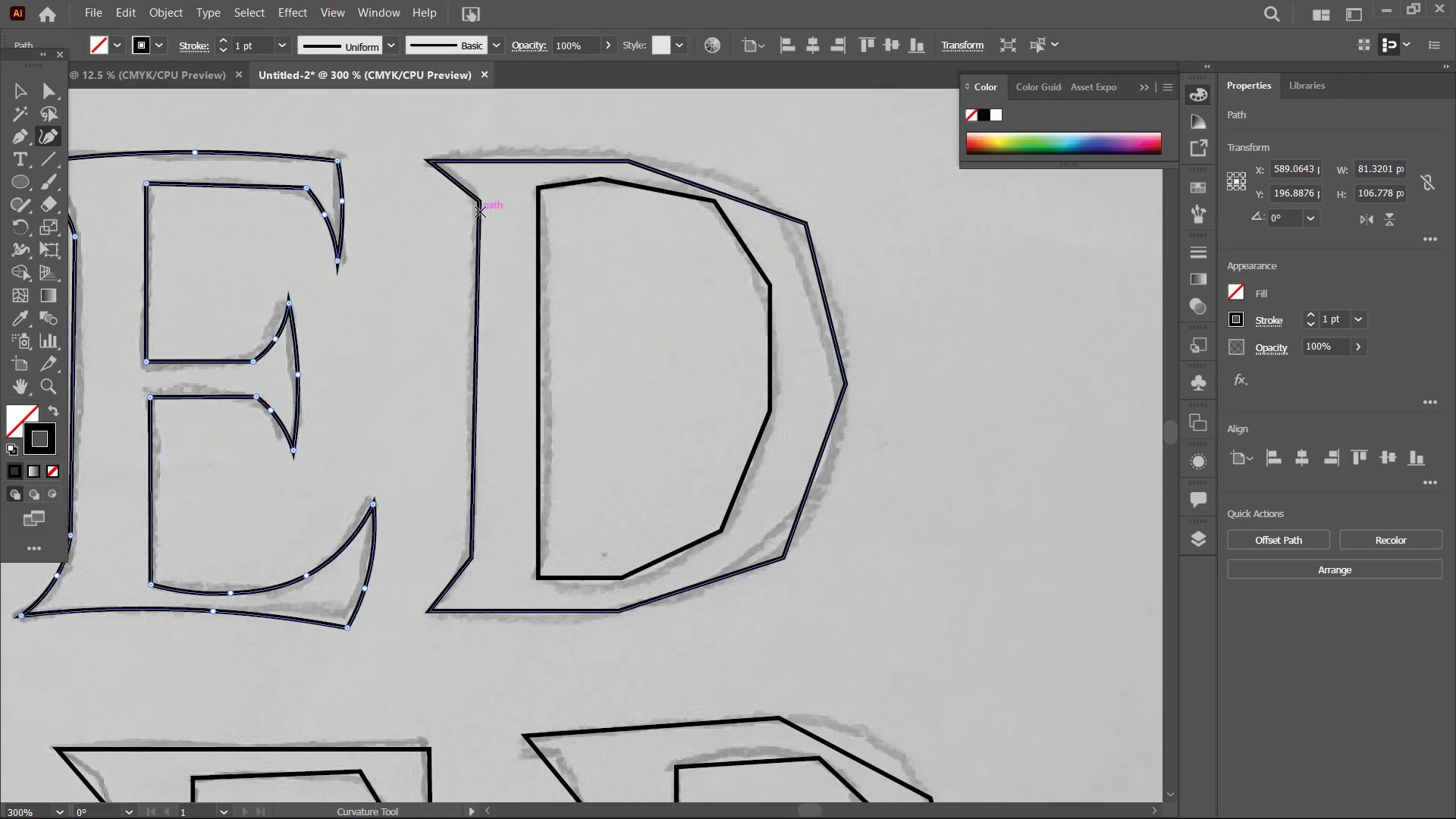 
left_click_drag(start_coordinate=[774, 368], to_coordinate=[415, 321])
 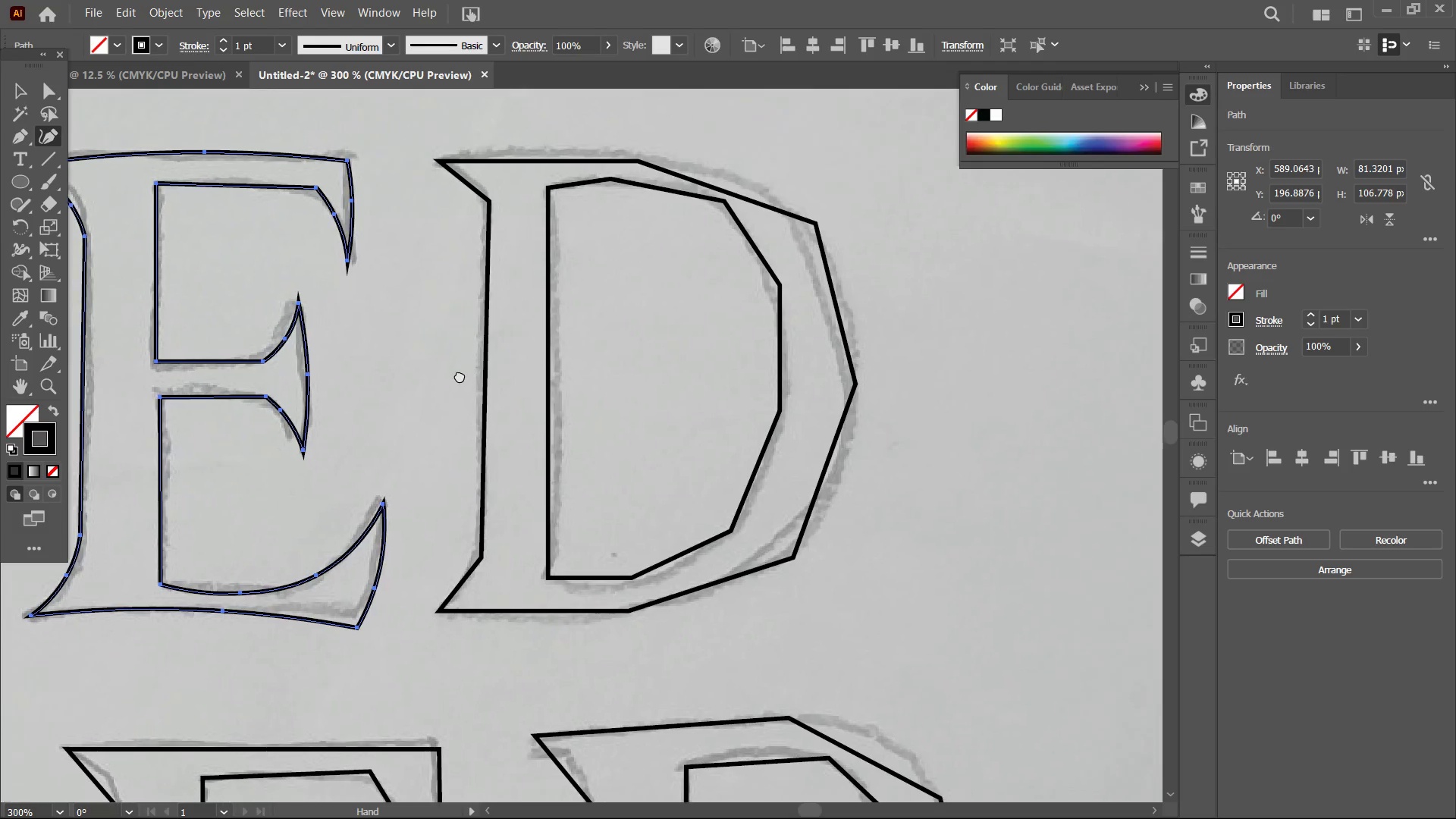 
left_click_drag(start_coordinate=[488, 378], to_coordinate=[453, 375])
 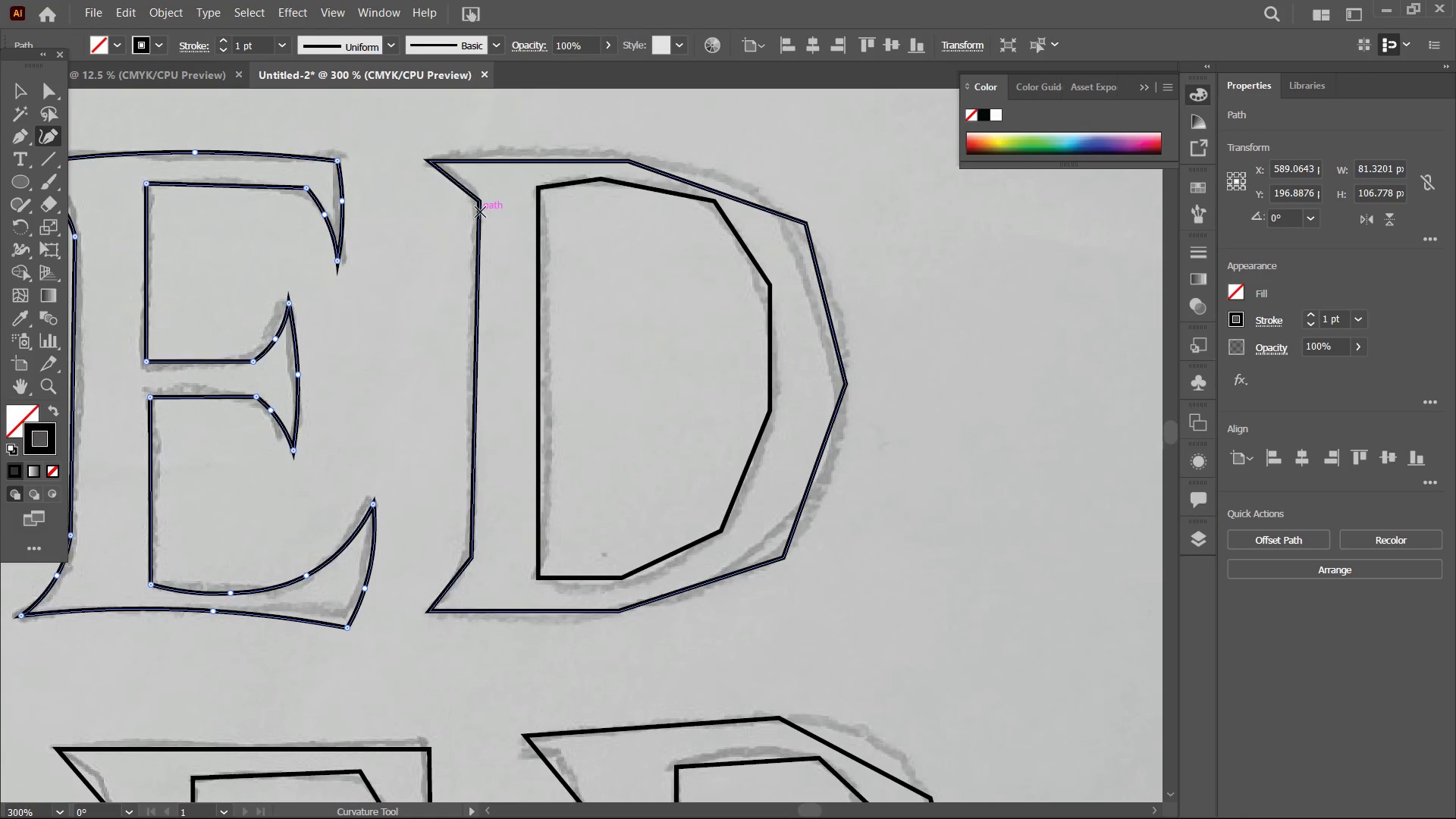 
left_click([480, 212])
 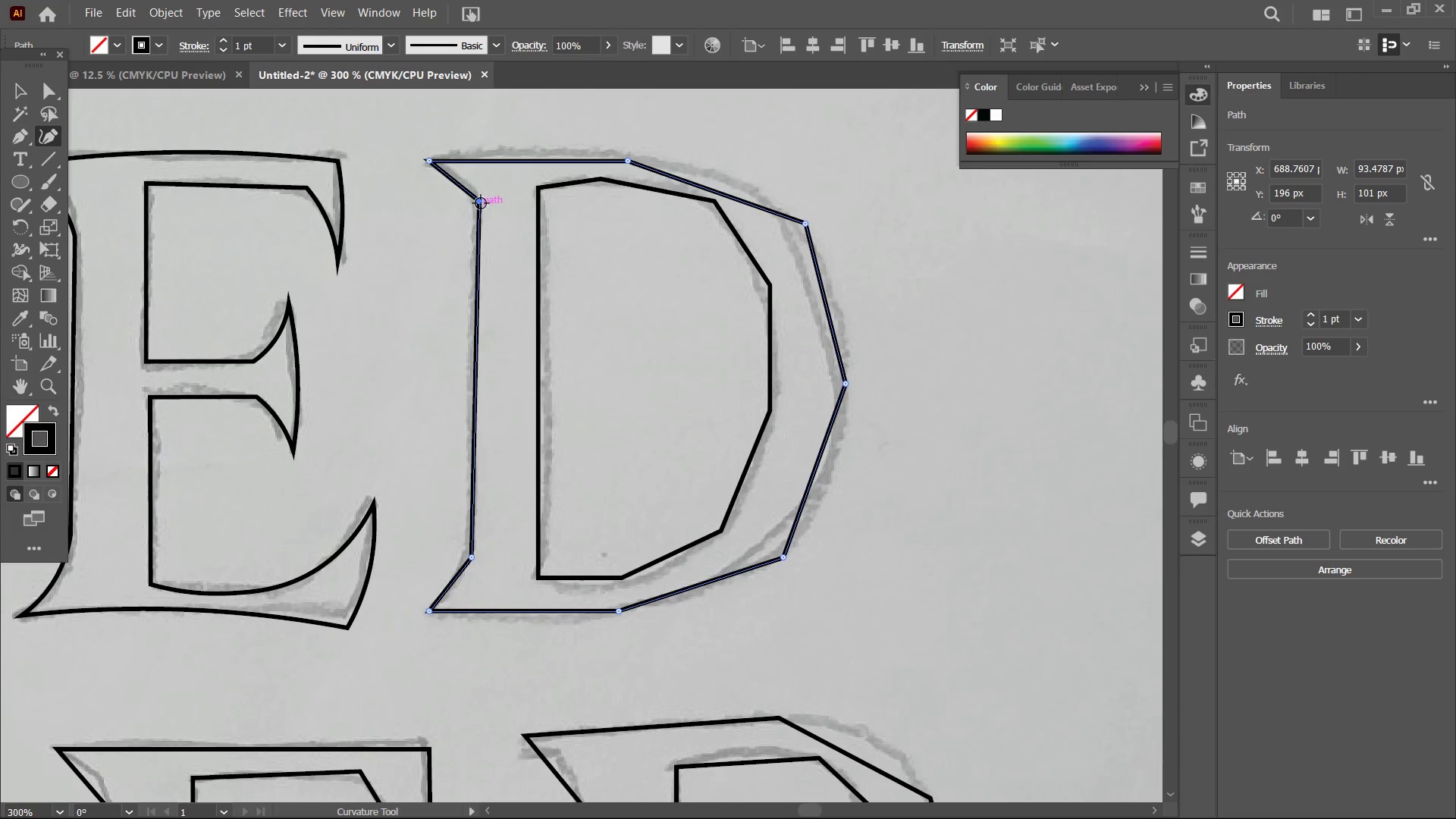 
left_click_drag(start_coordinate=[481, 203], to_coordinate=[477, 230])
 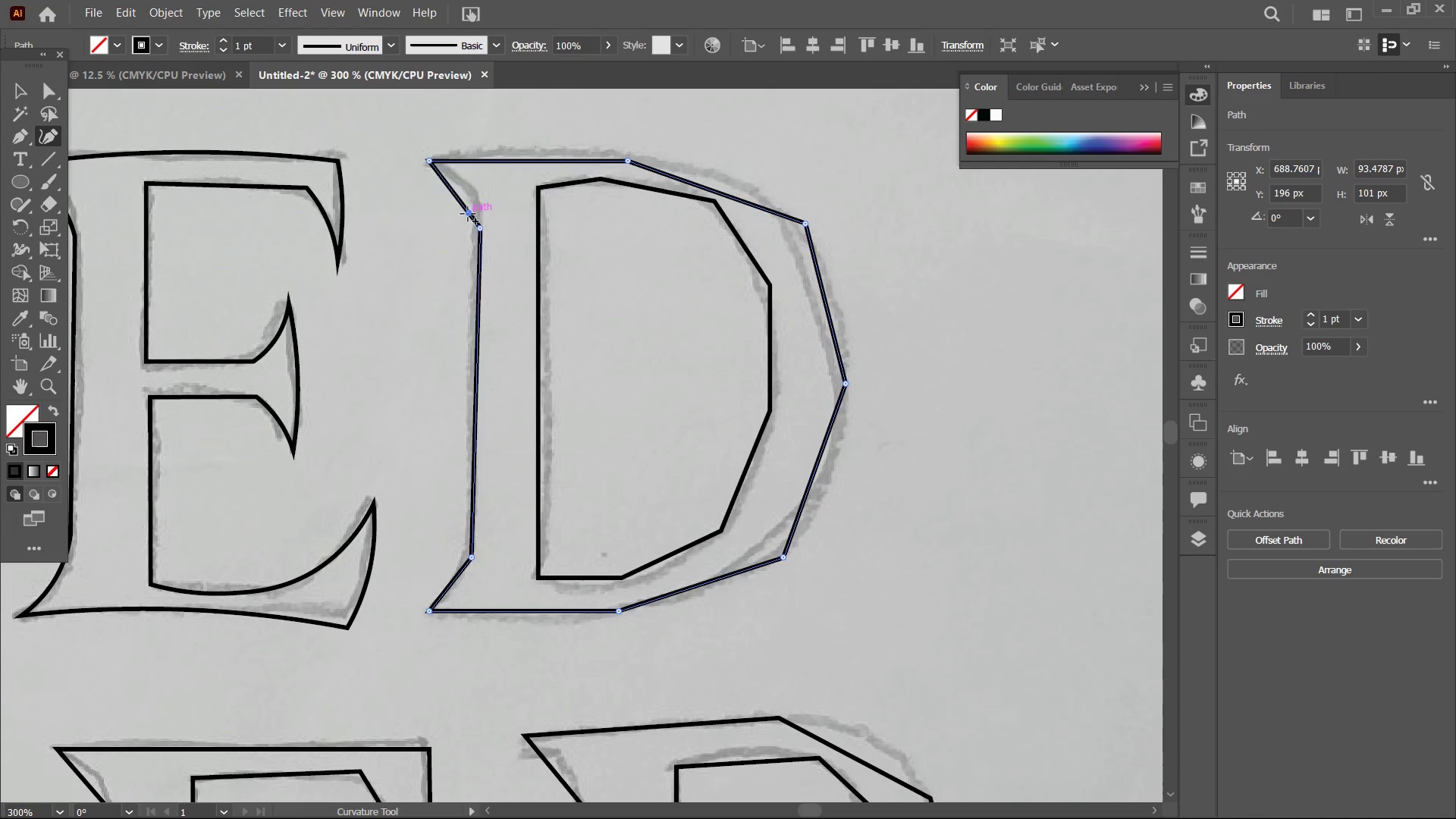 
left_click_drag(start_coordinate=[468, 214], to_coordinate=[473, 197])
 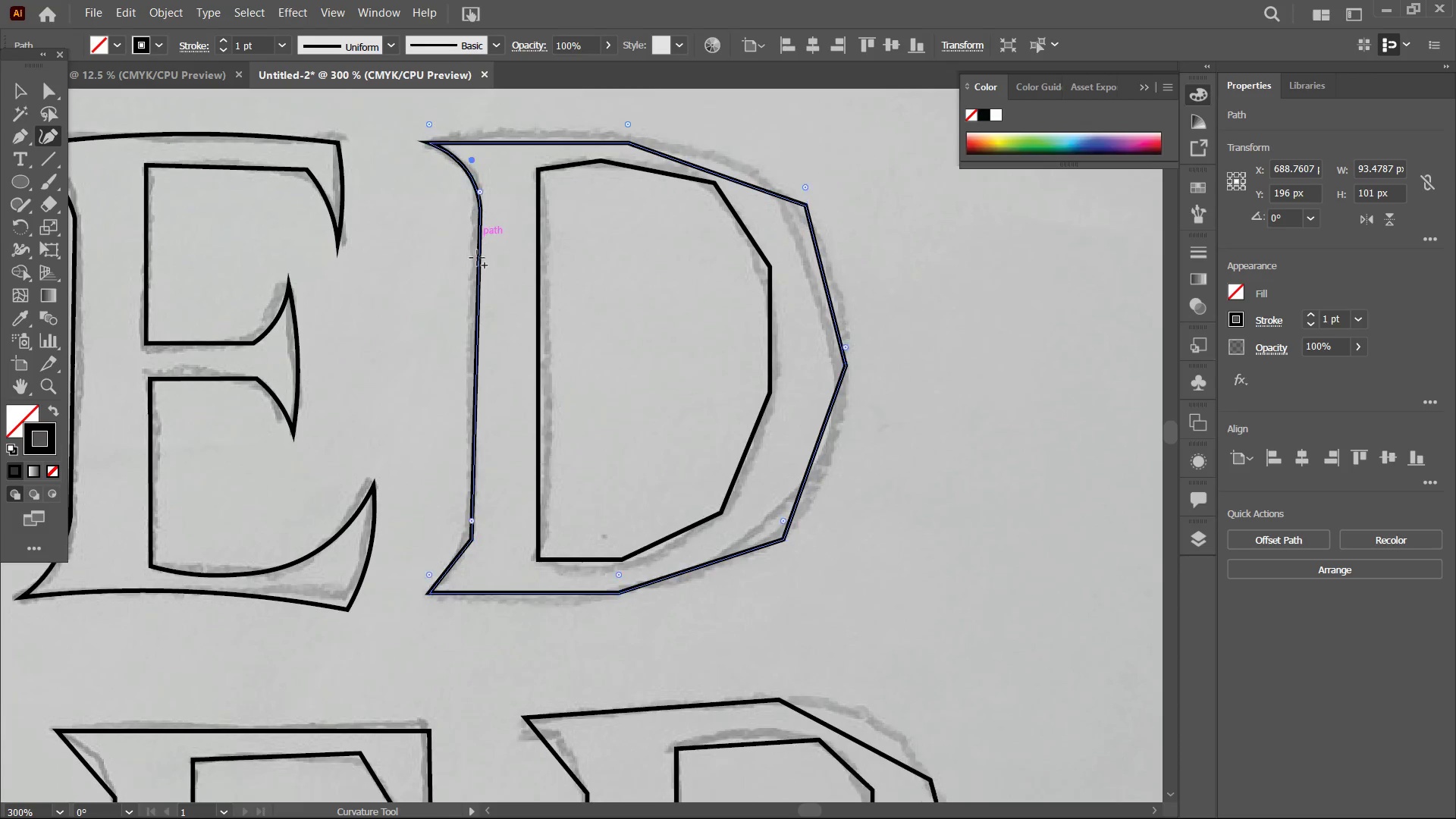 
scroll: coordinate [449, 417], scroll_direction: down, amount: 7.0
 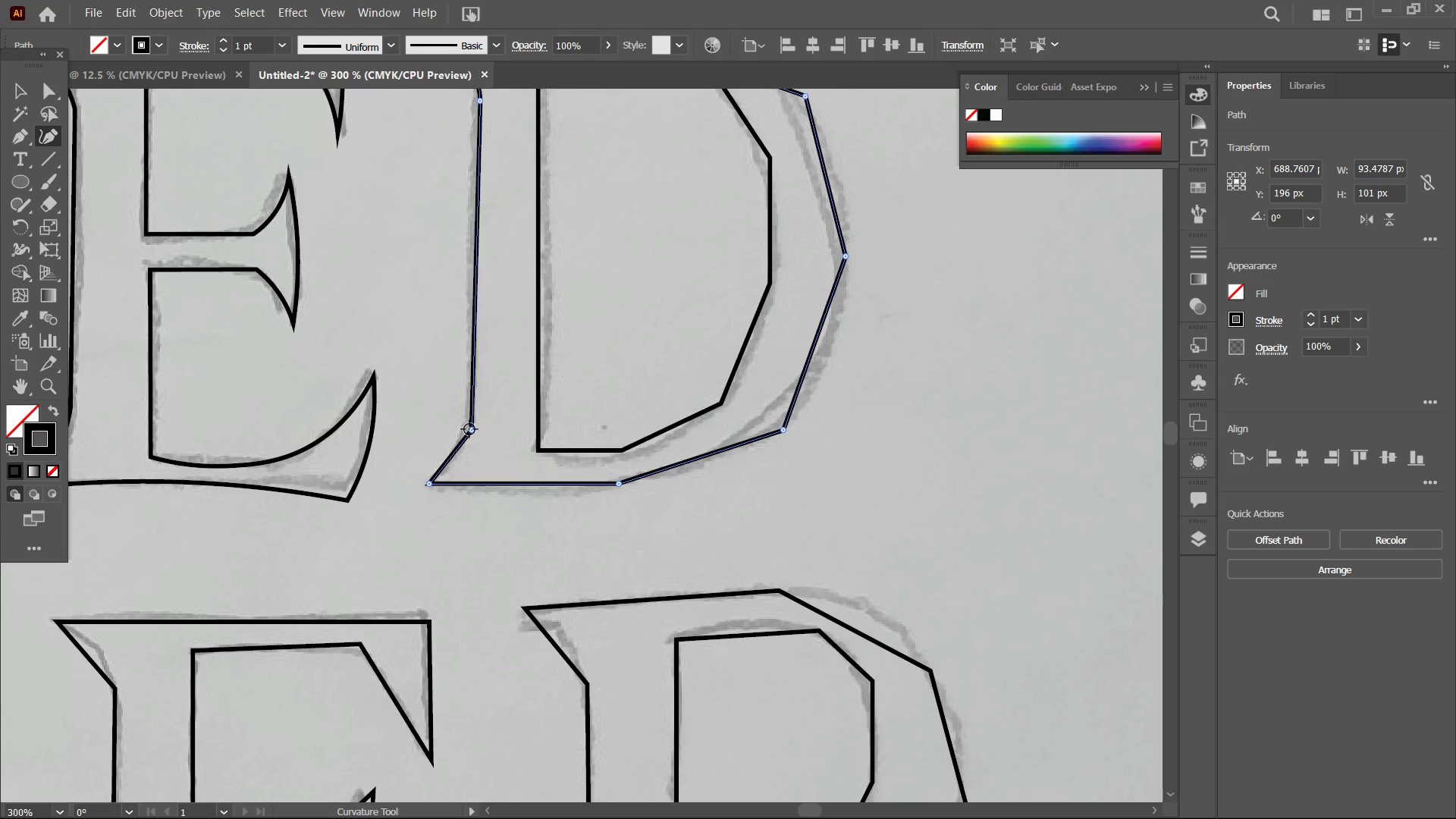 
left_click_drag(start_coordinate=[469, 429], to_coordinate=[472, 403])
 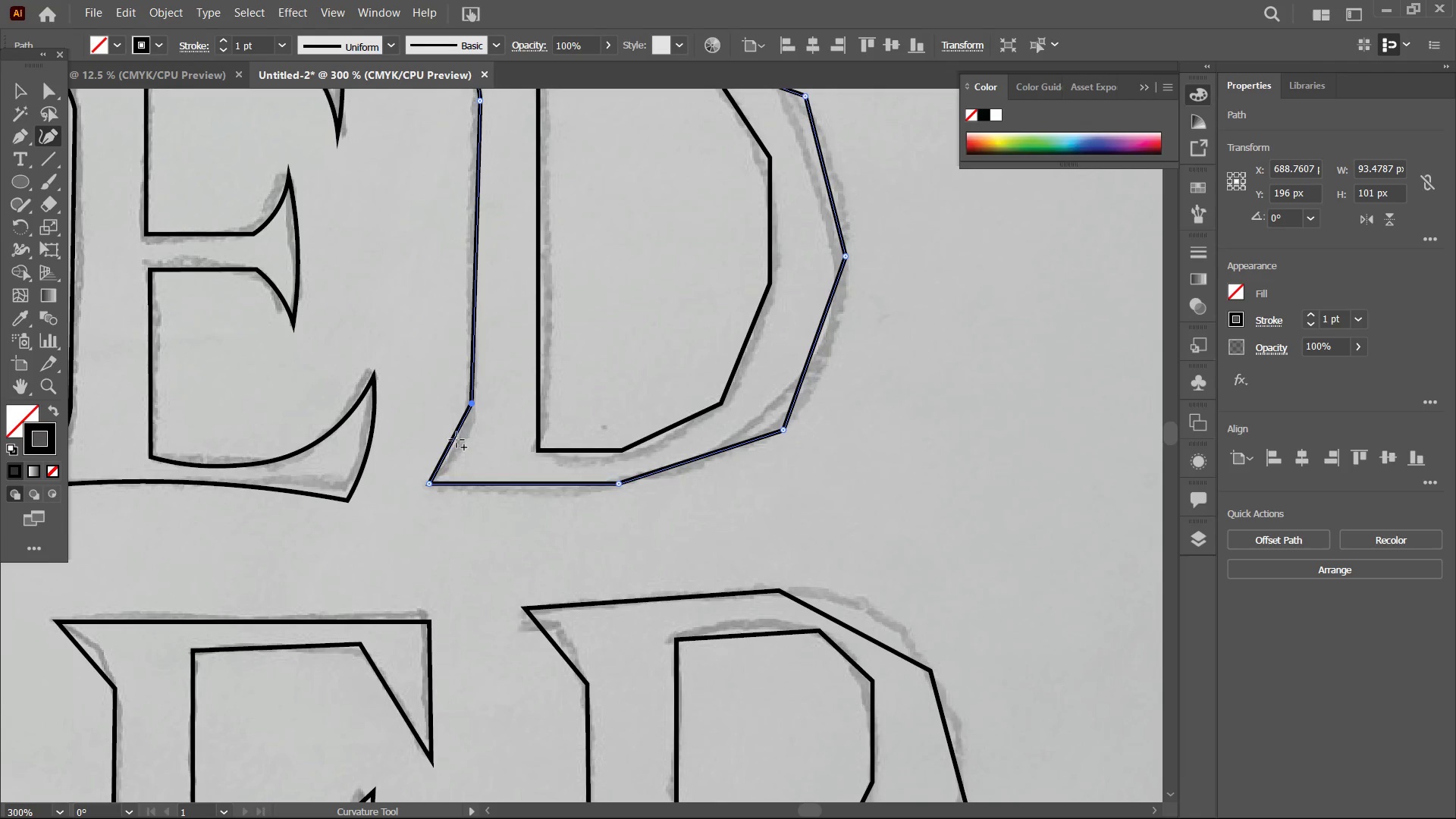 
left_click_drag(start_coordinate=[454, 441], to_coordinate=[462, 447])
 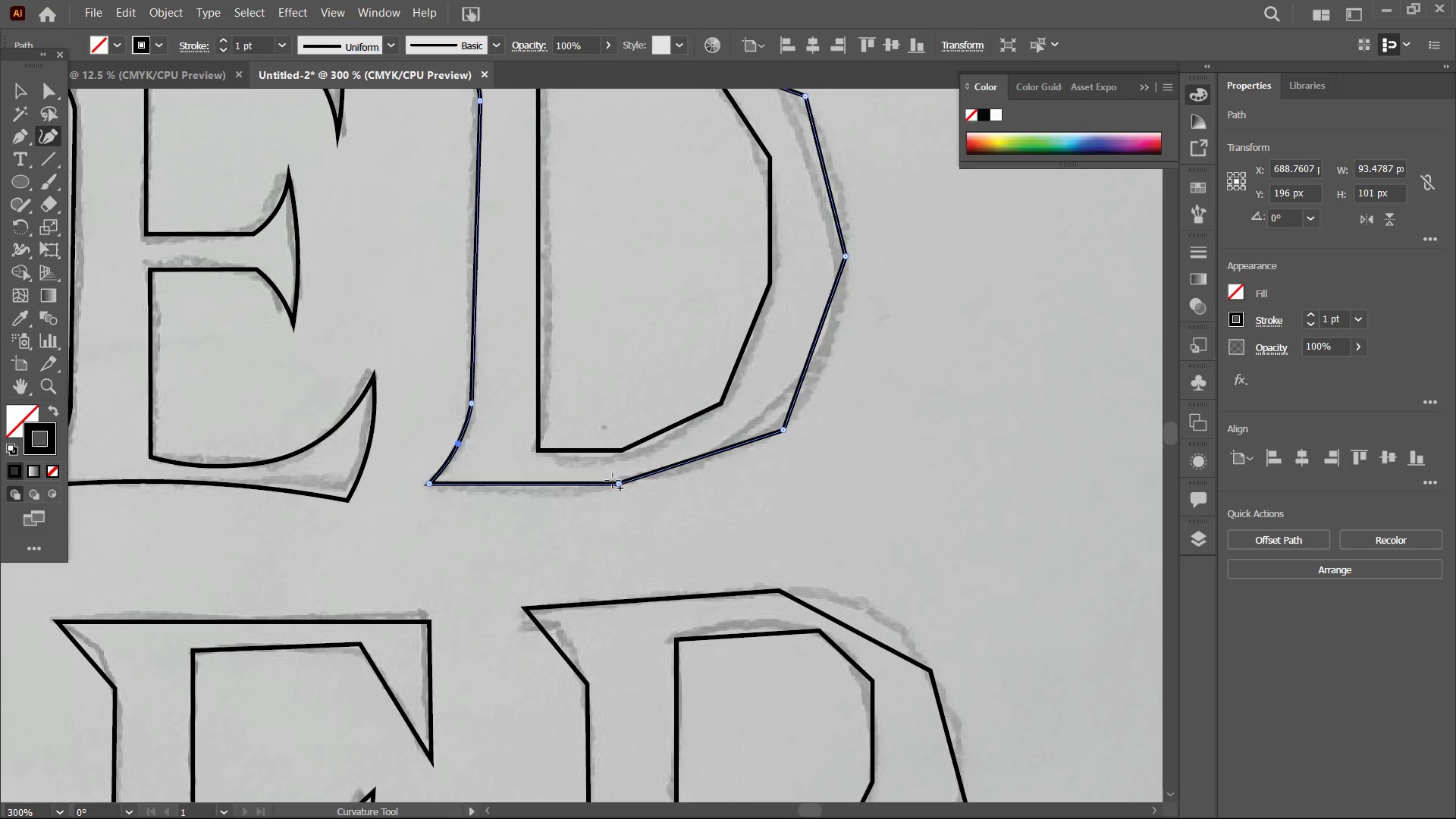 
left_click([613, 483])
 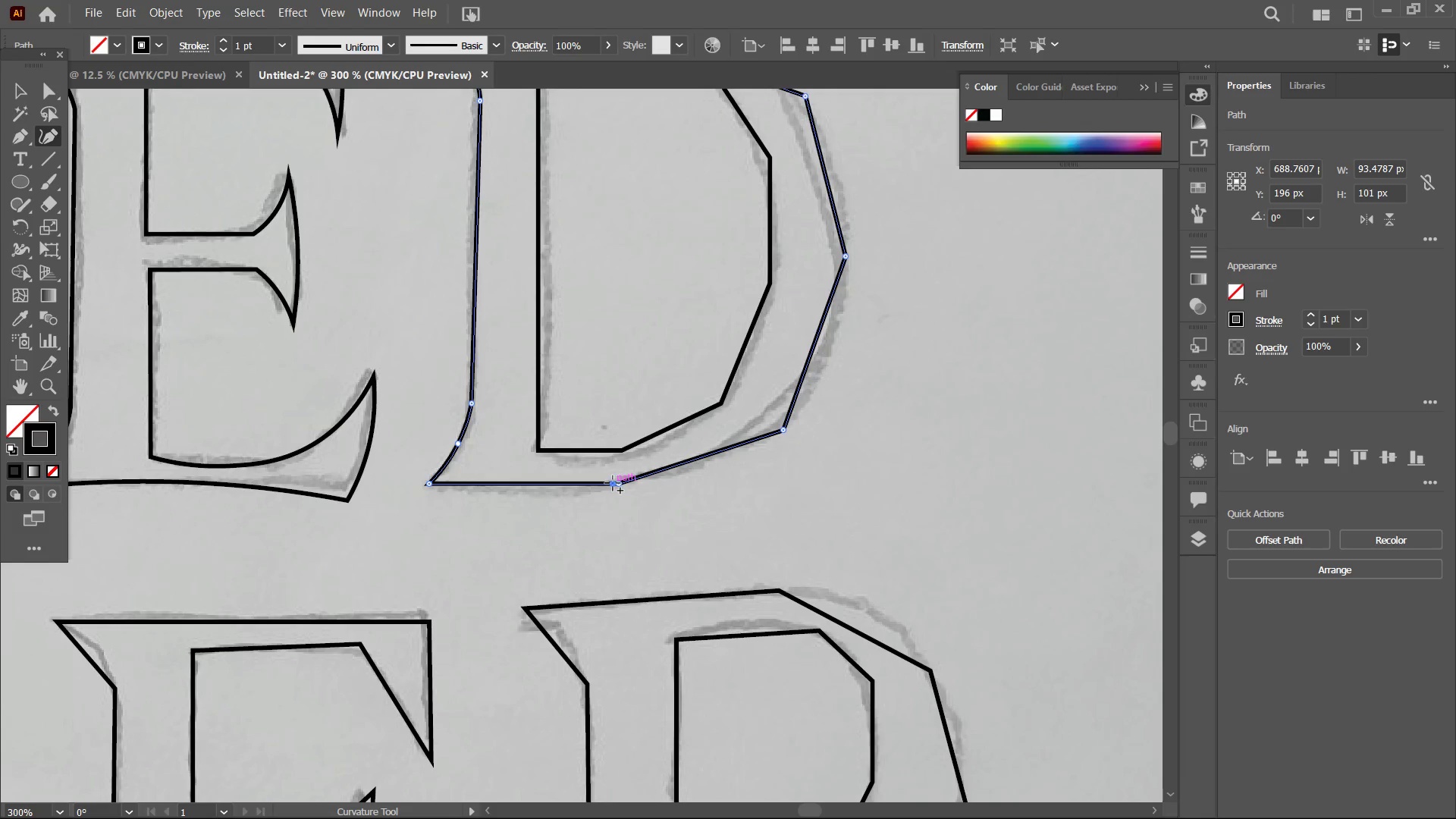 
key(Backspace)
 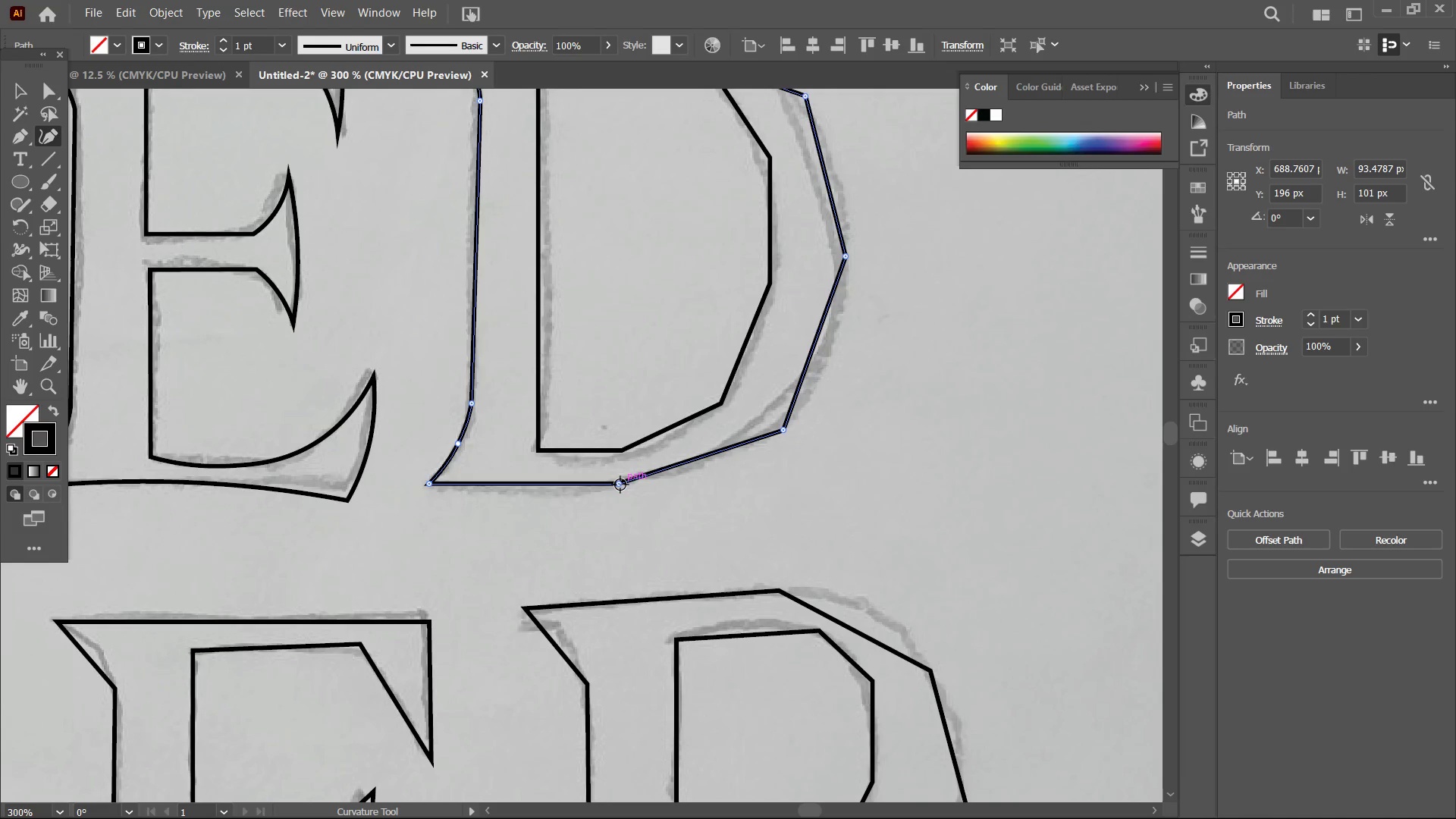 
left_click([620, 485])
 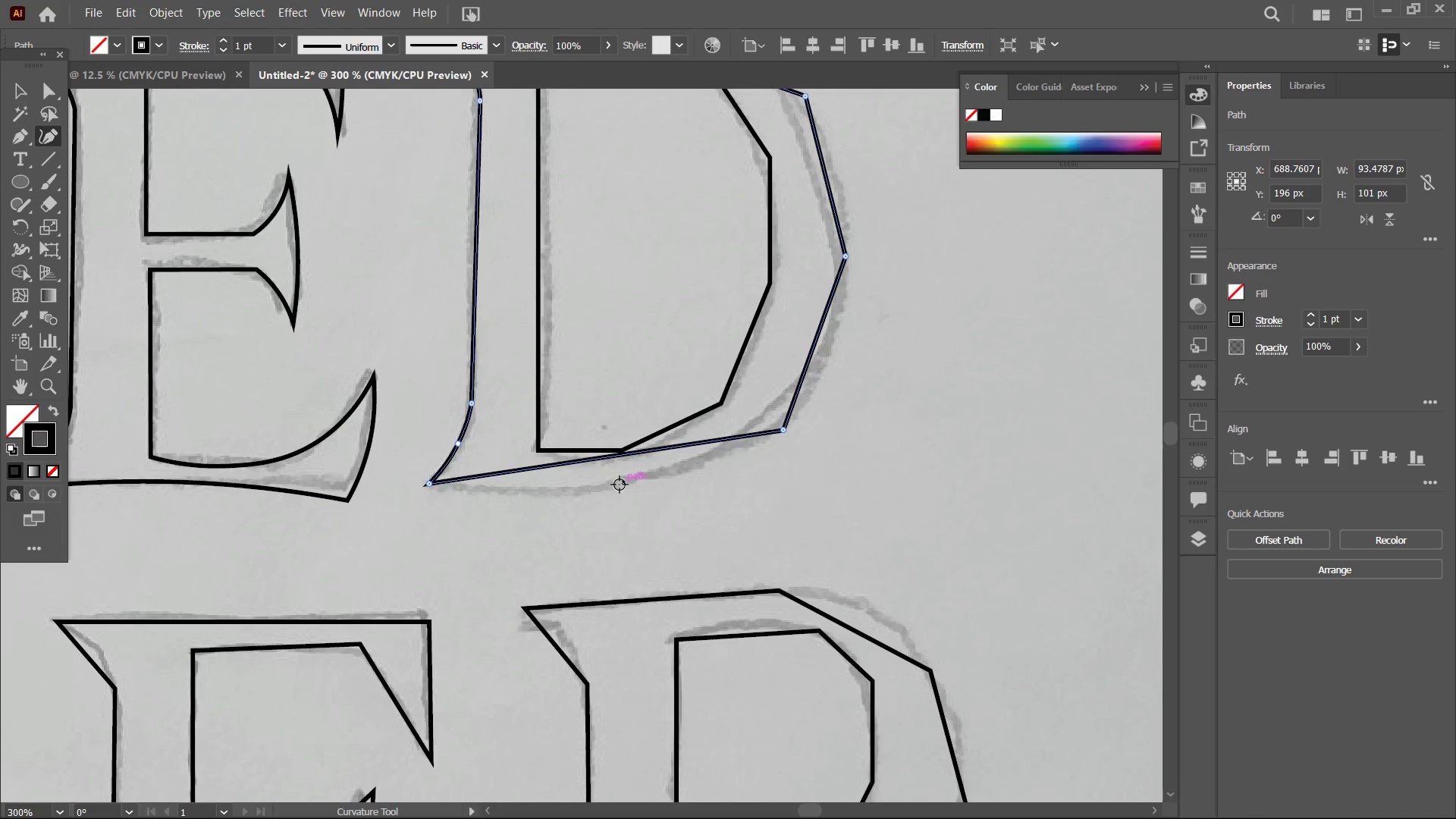 
key(Backspace)
 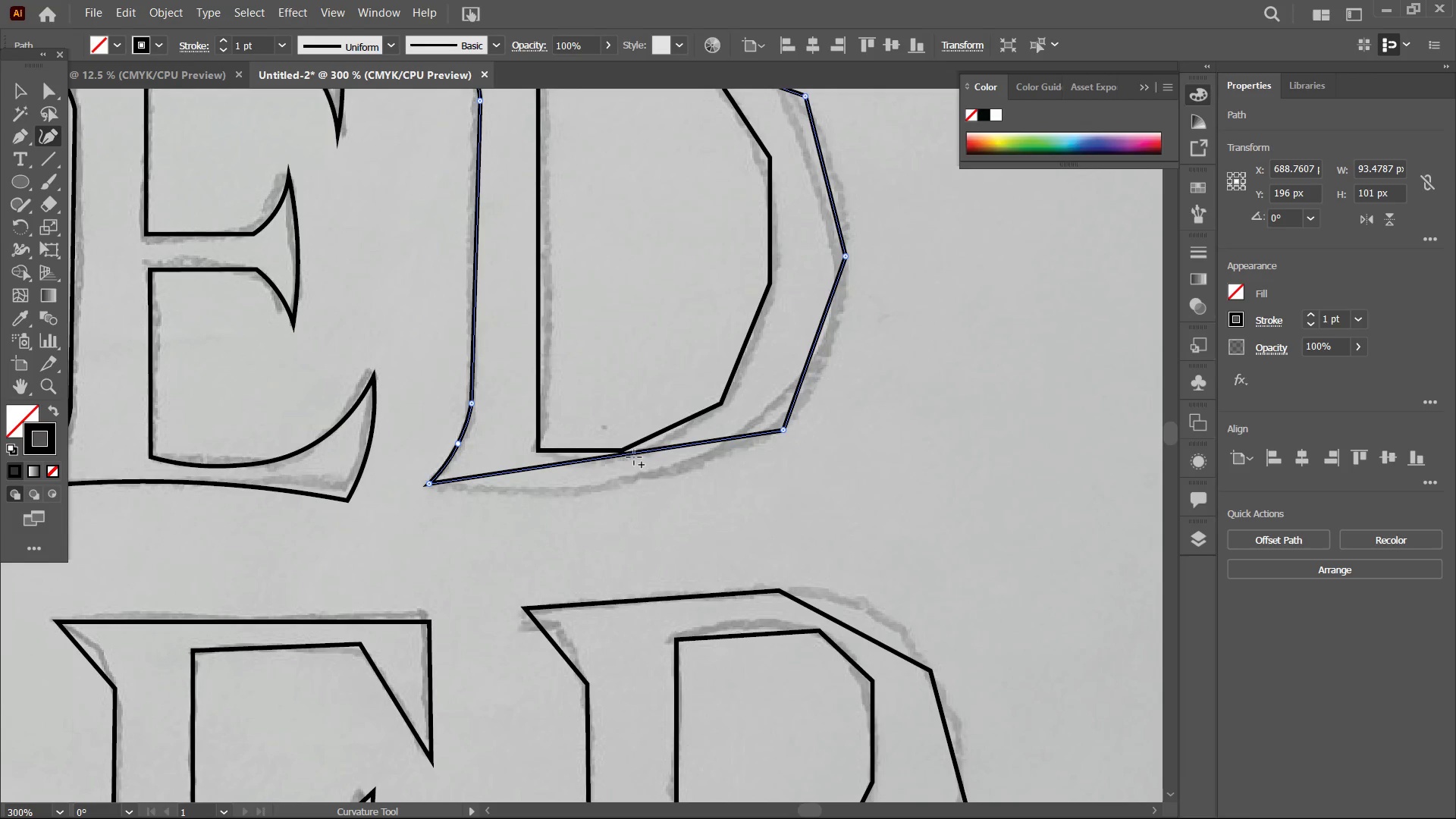 
left_click_drag(start_coordinate=[634, 457], to_coordinate=[634, 484])
 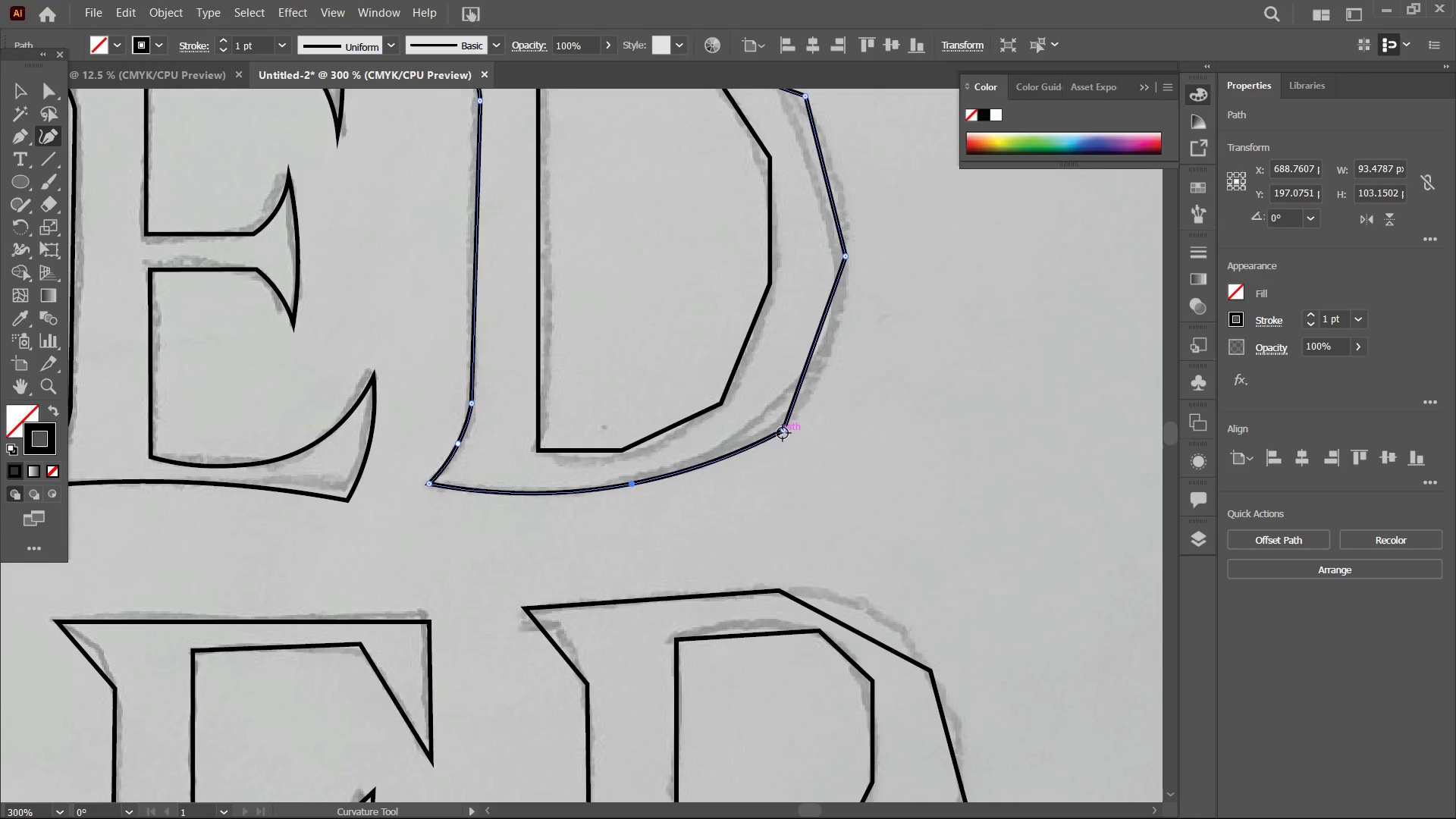 
left_click([783, 433])
 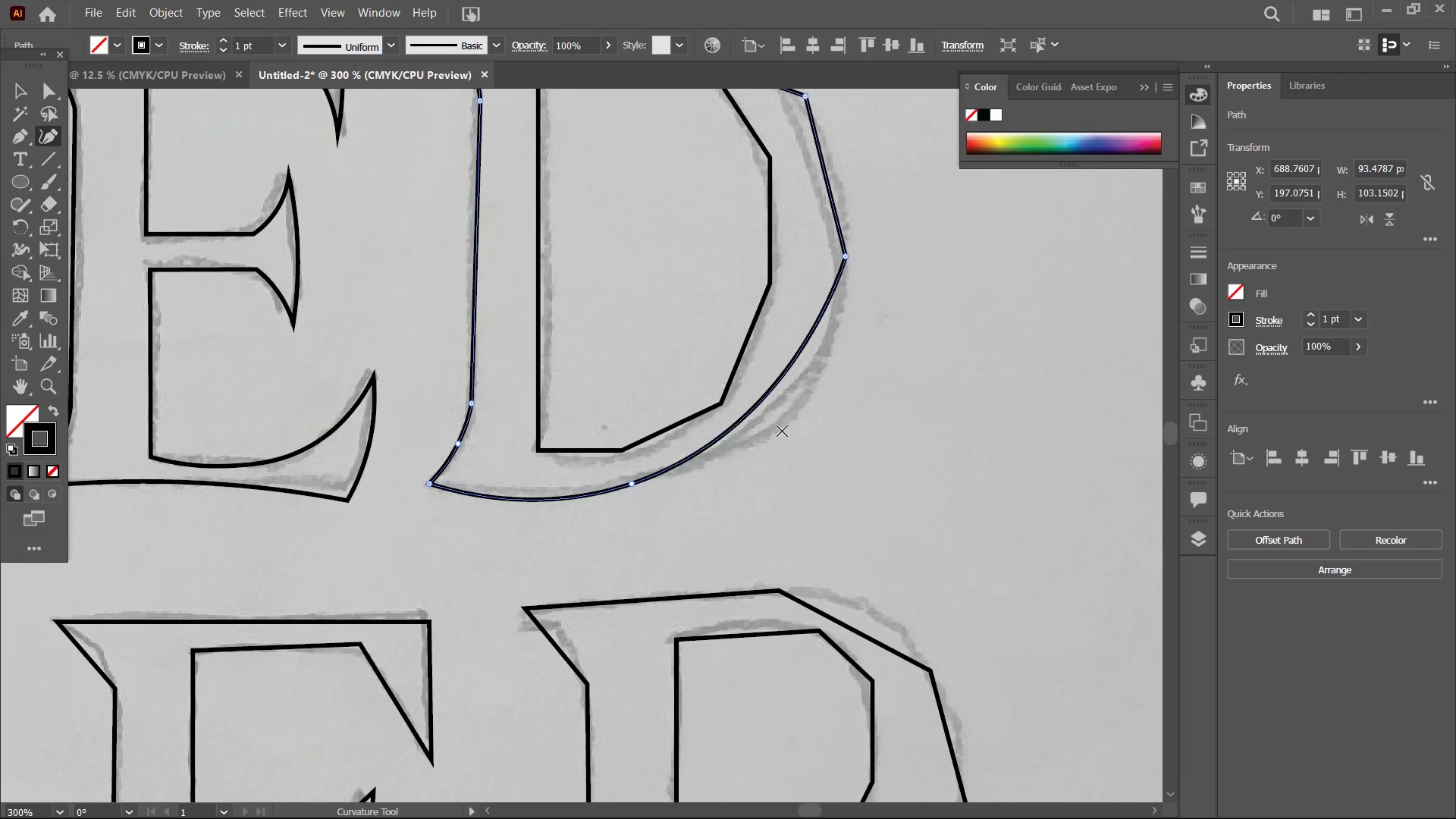 
key(Backspace)
 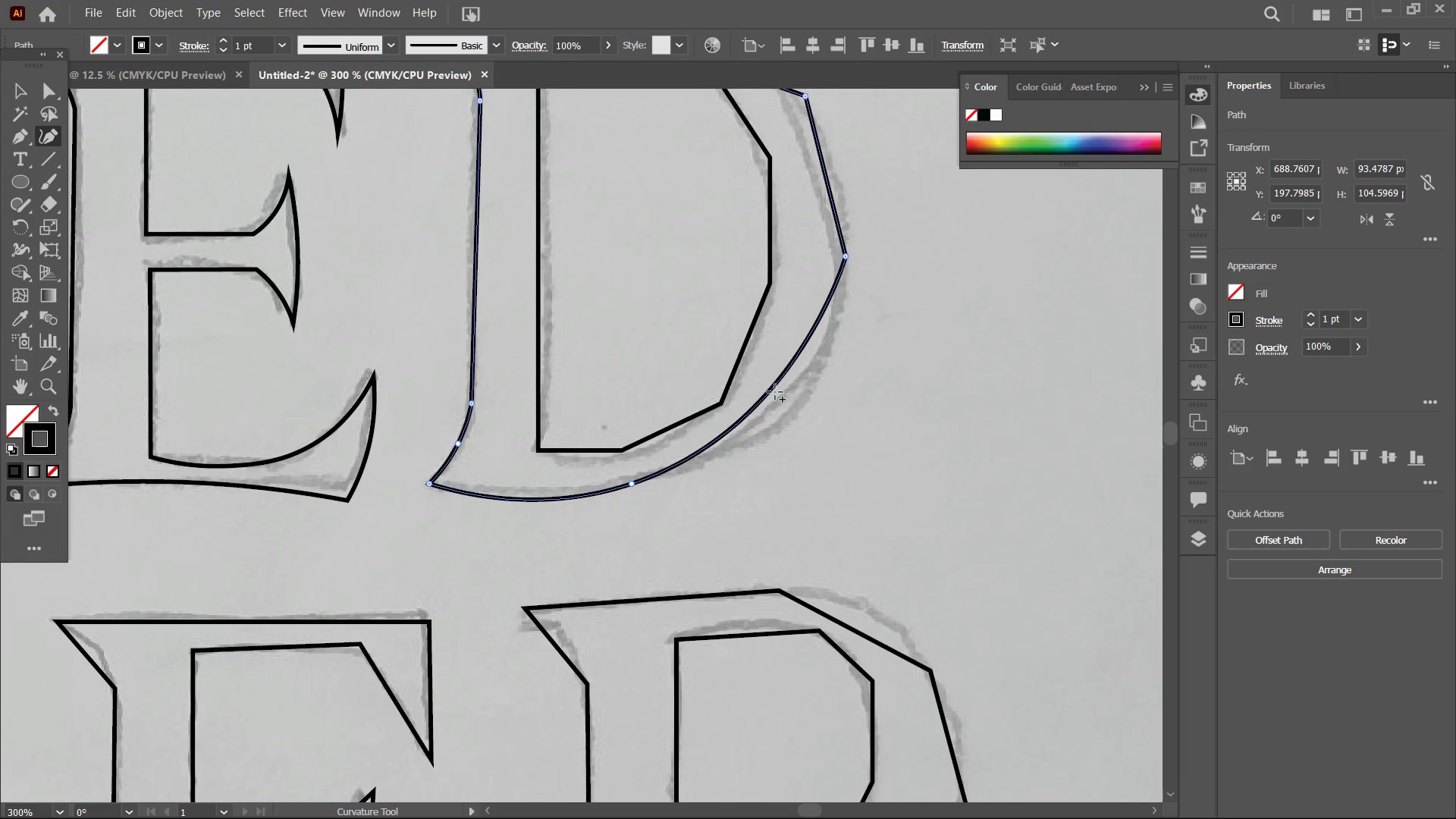 
left_click_drag(start_coordinate=[775, 392], to_coordinate=[789, 412])
 